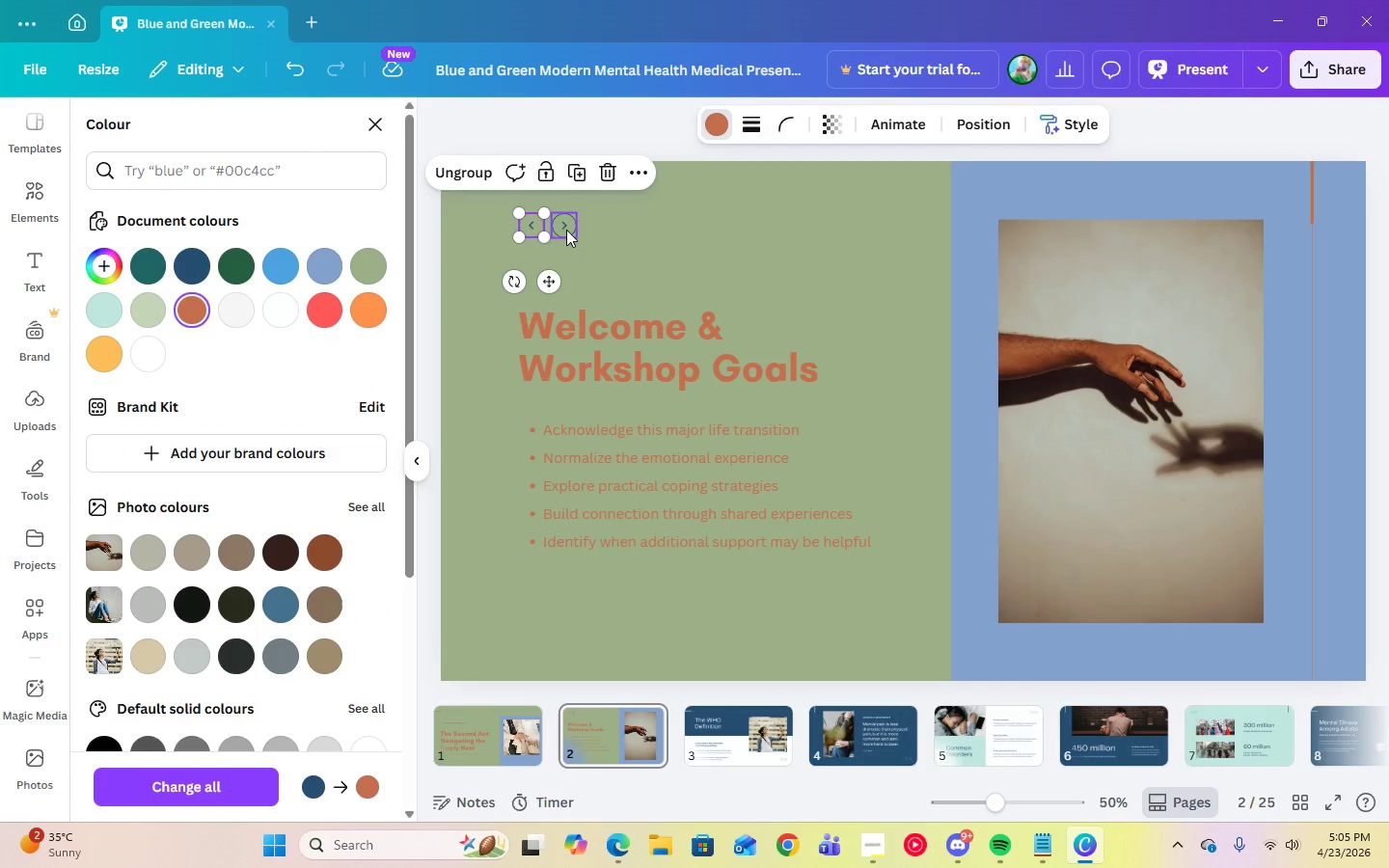 
left_click([566, 227])
 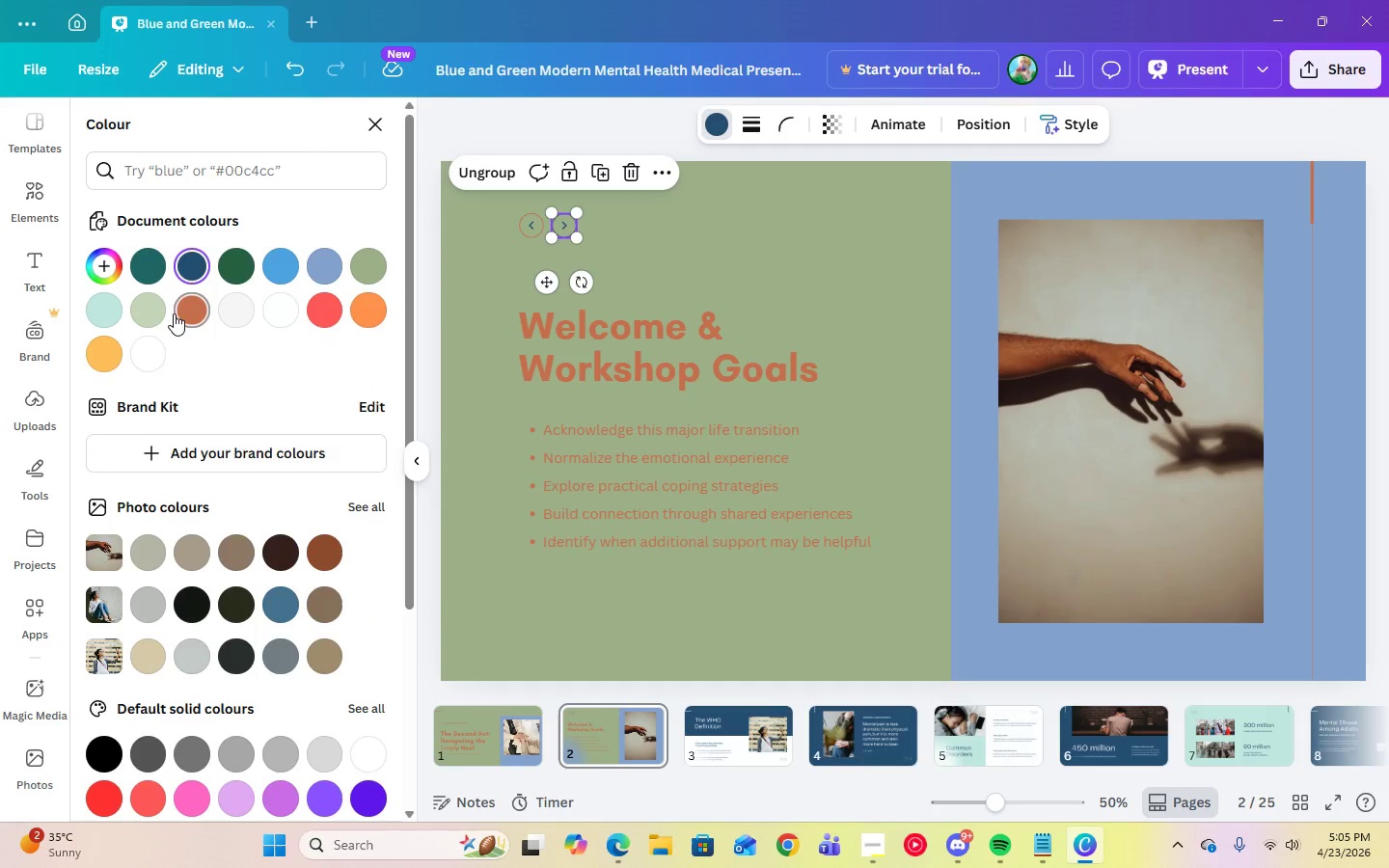 
left_click([182, 313])
 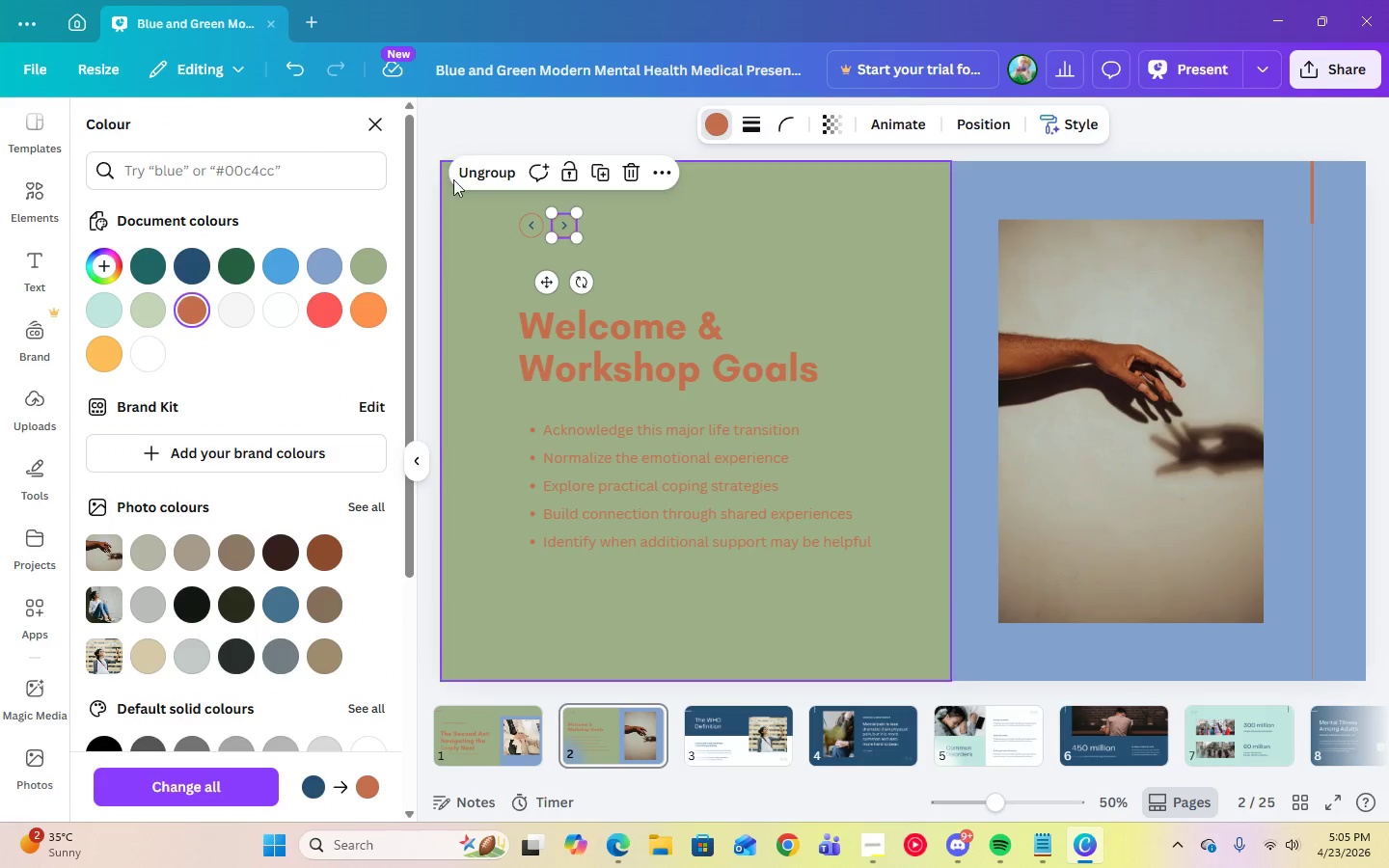 
left_click([480, 179])
 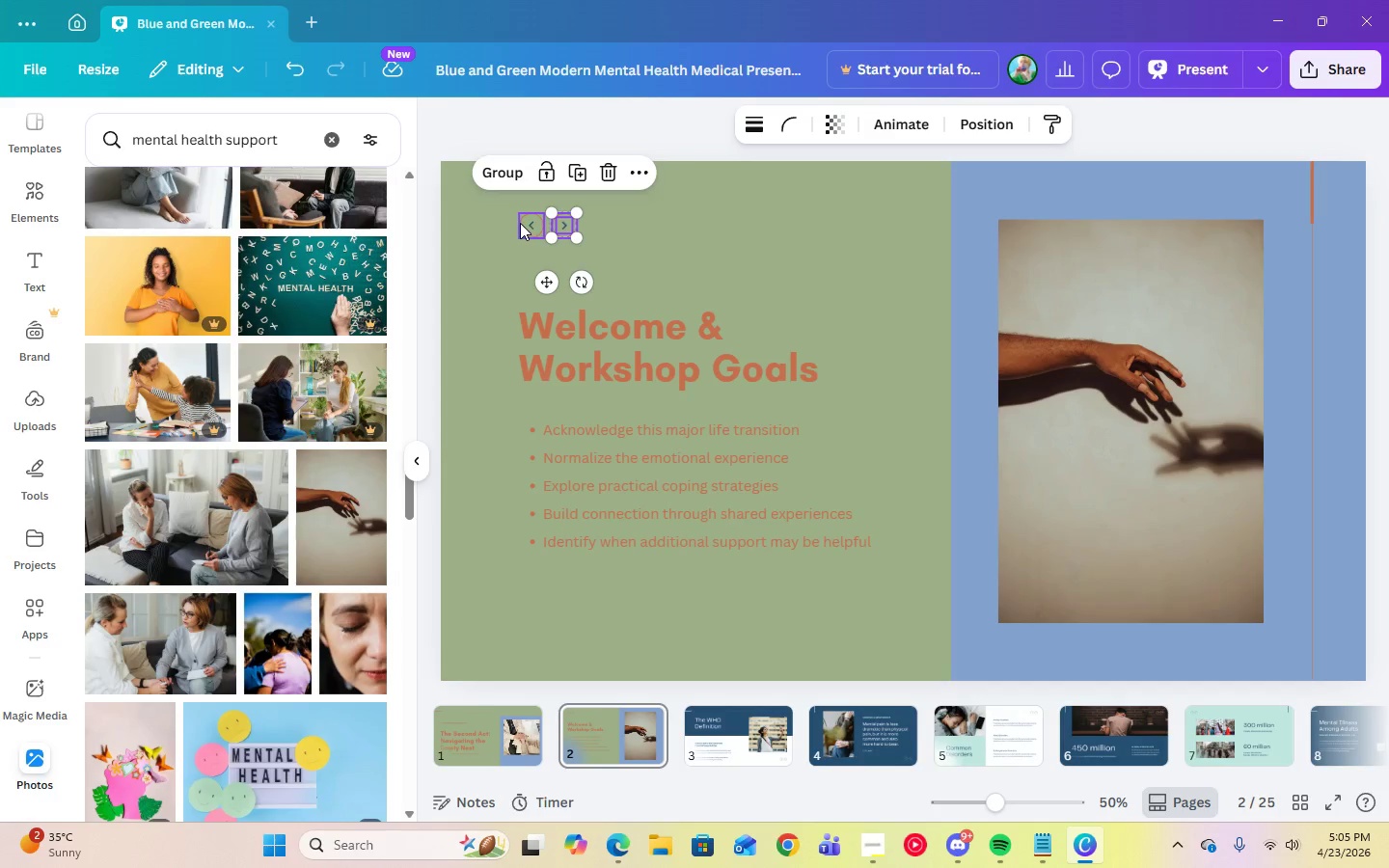 
left_click([520, 223])
 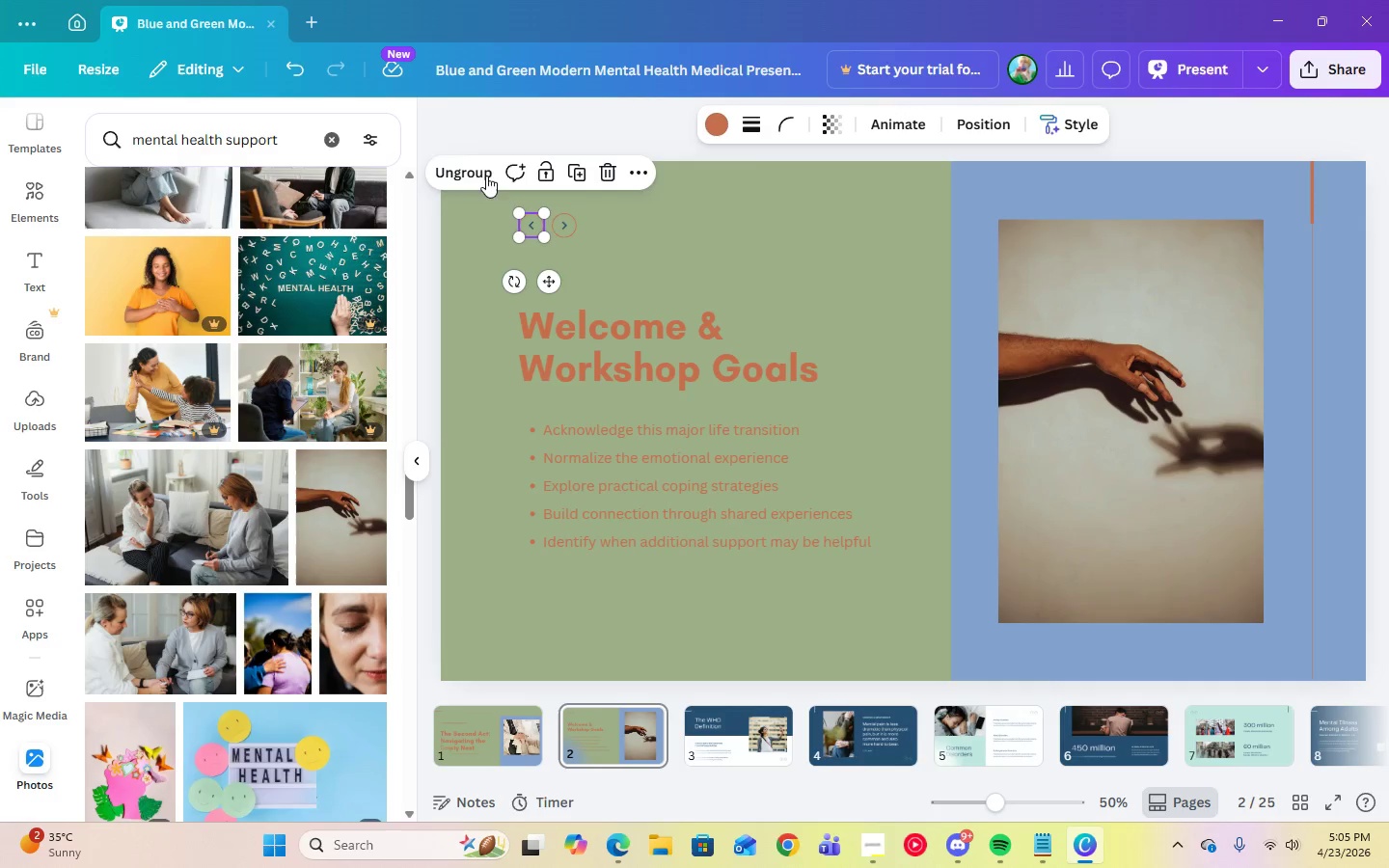 
left_click([477, 172])
 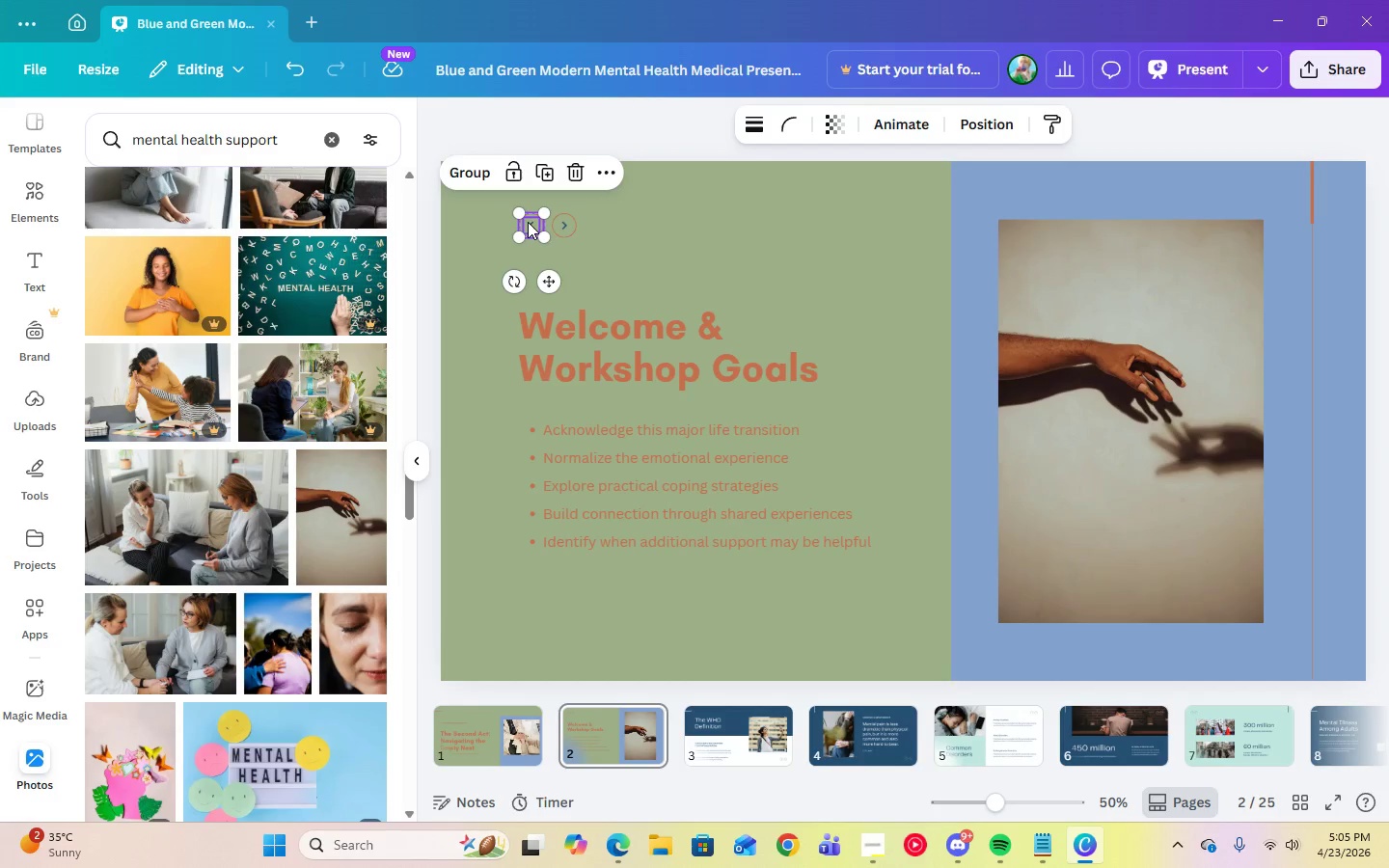 
left_click([528, 222])
 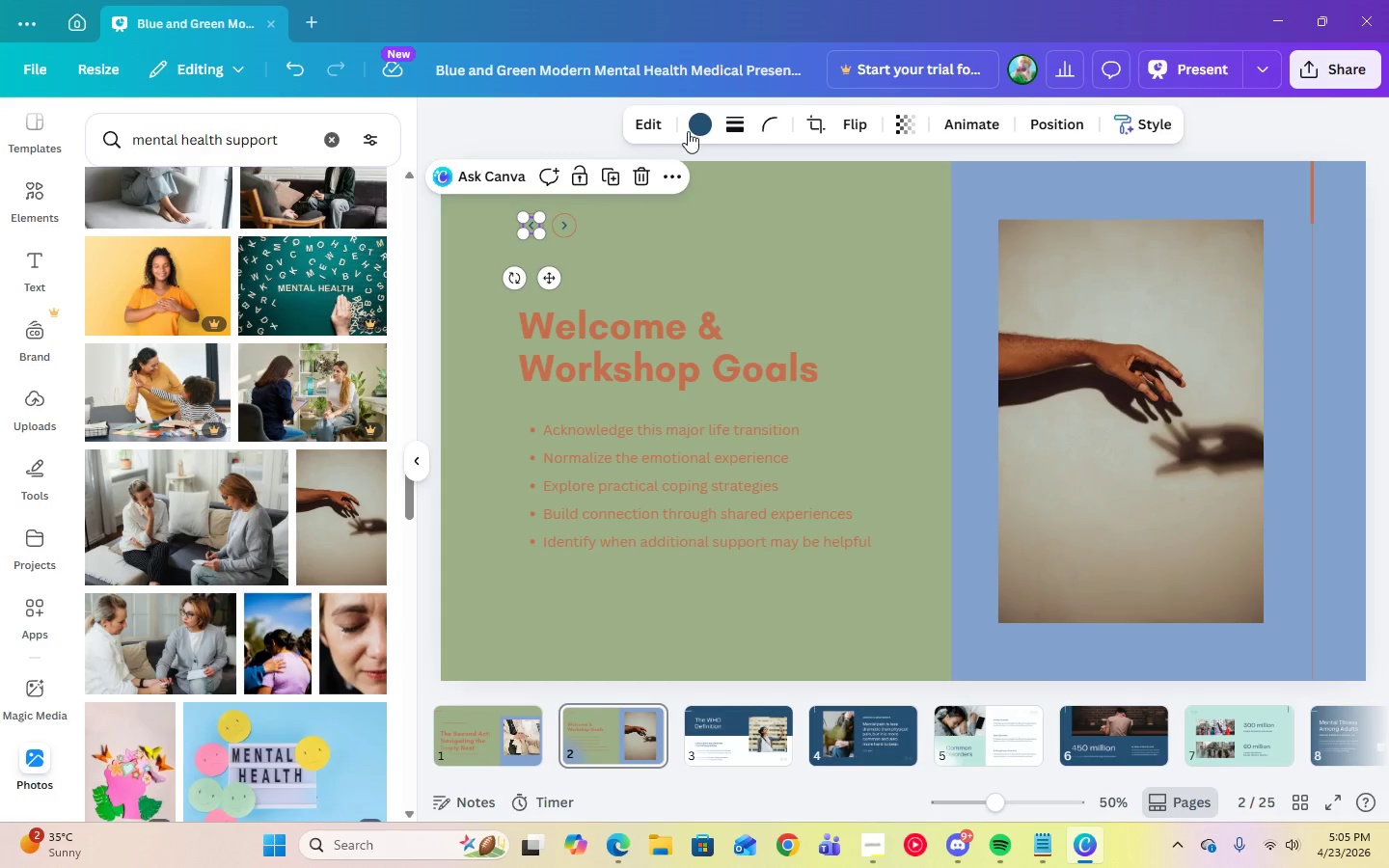 
left_click([694, 131])
 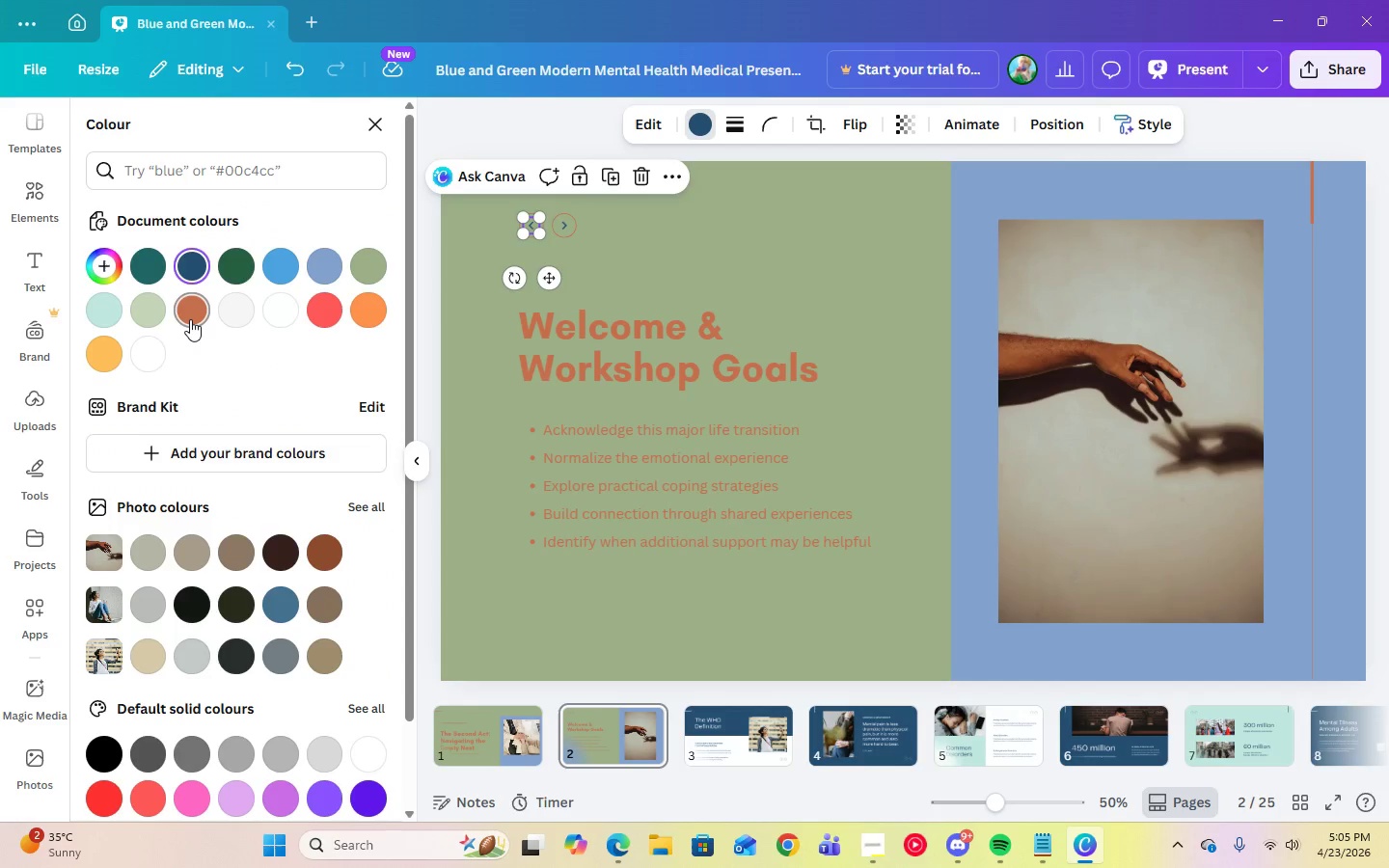 
left_click([190, 319])
 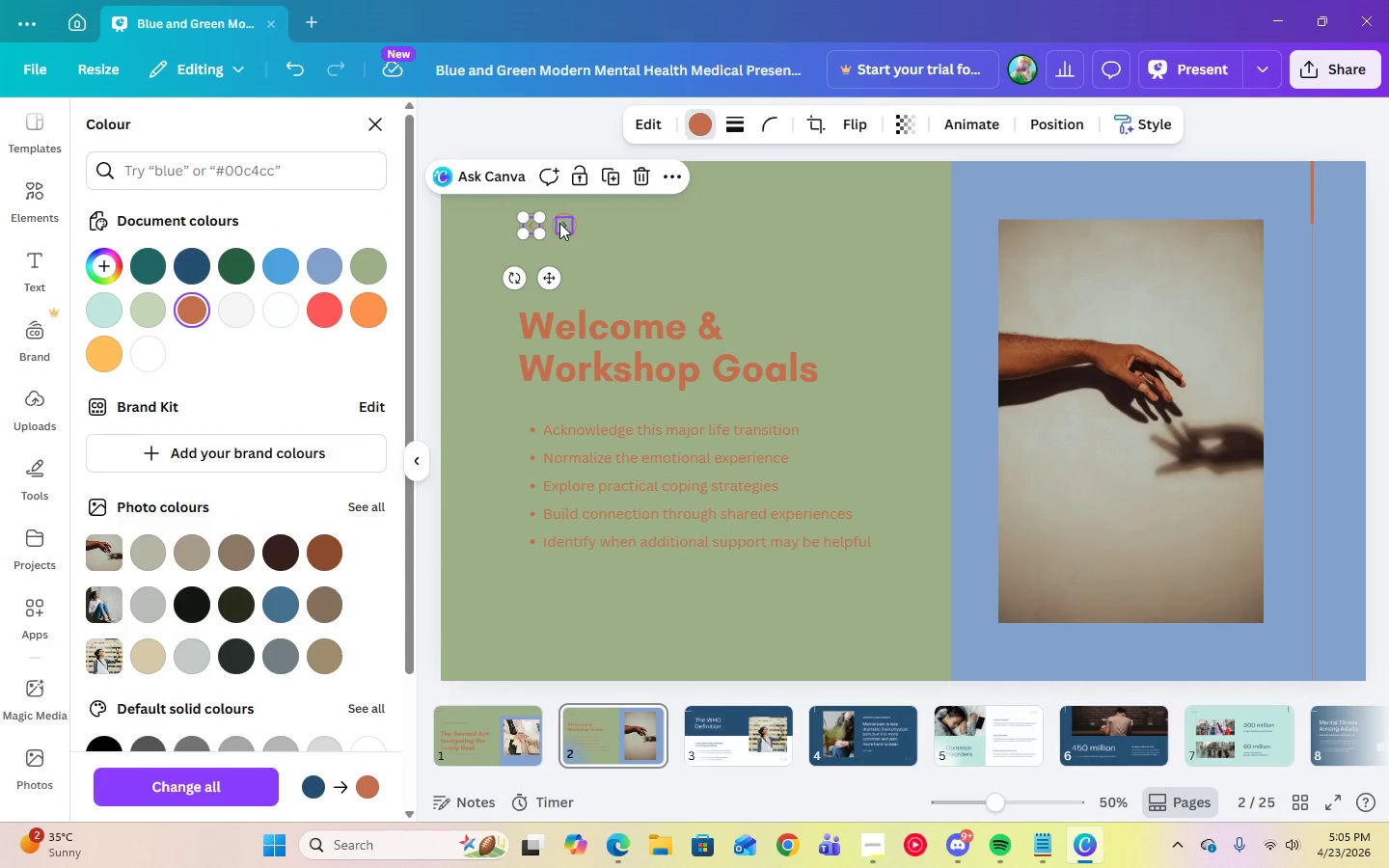 
left_click([558, 222])
 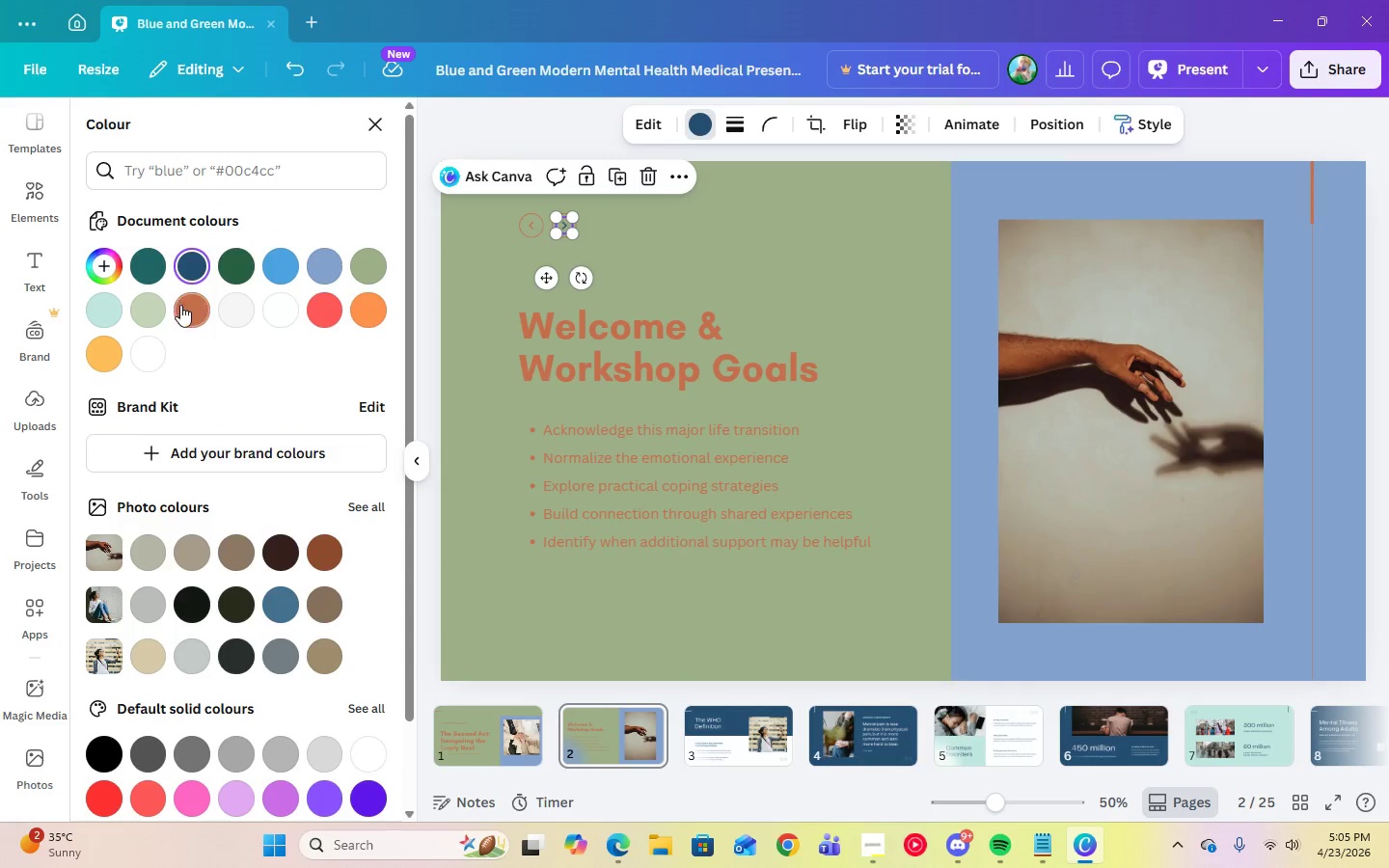 
left_click([183, 308])
 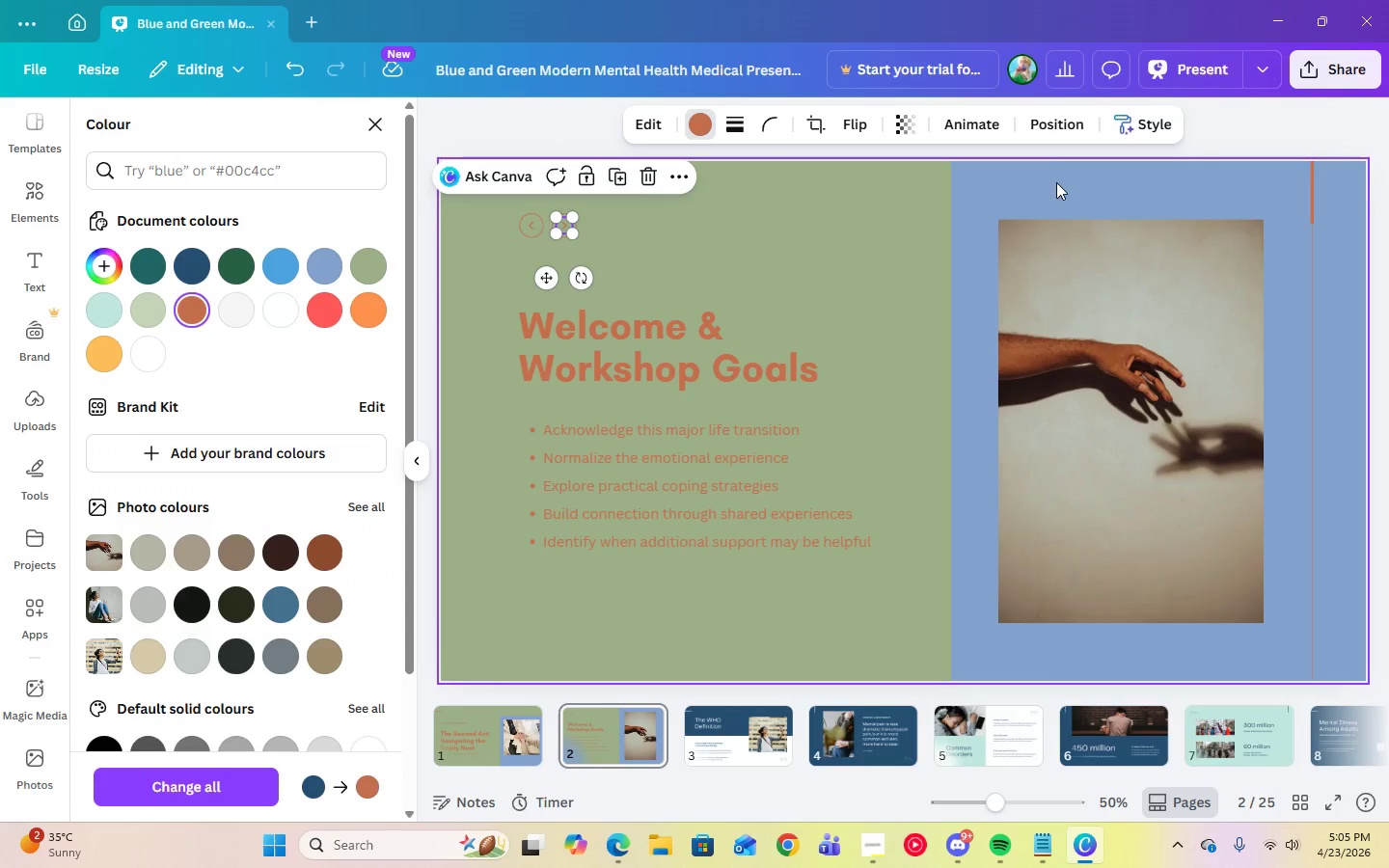 
left_click([1059, 184])
 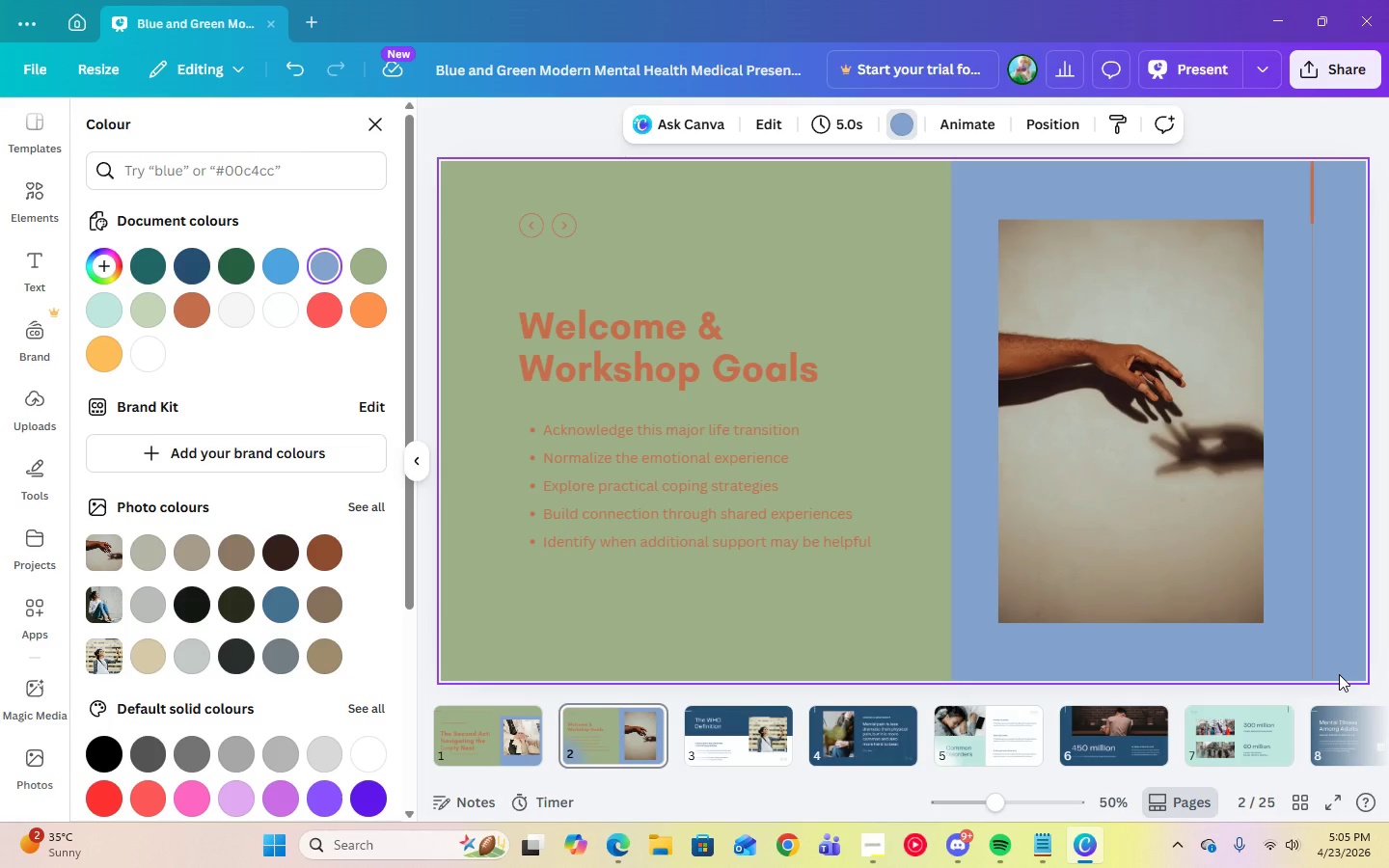 
wait(15.55)
 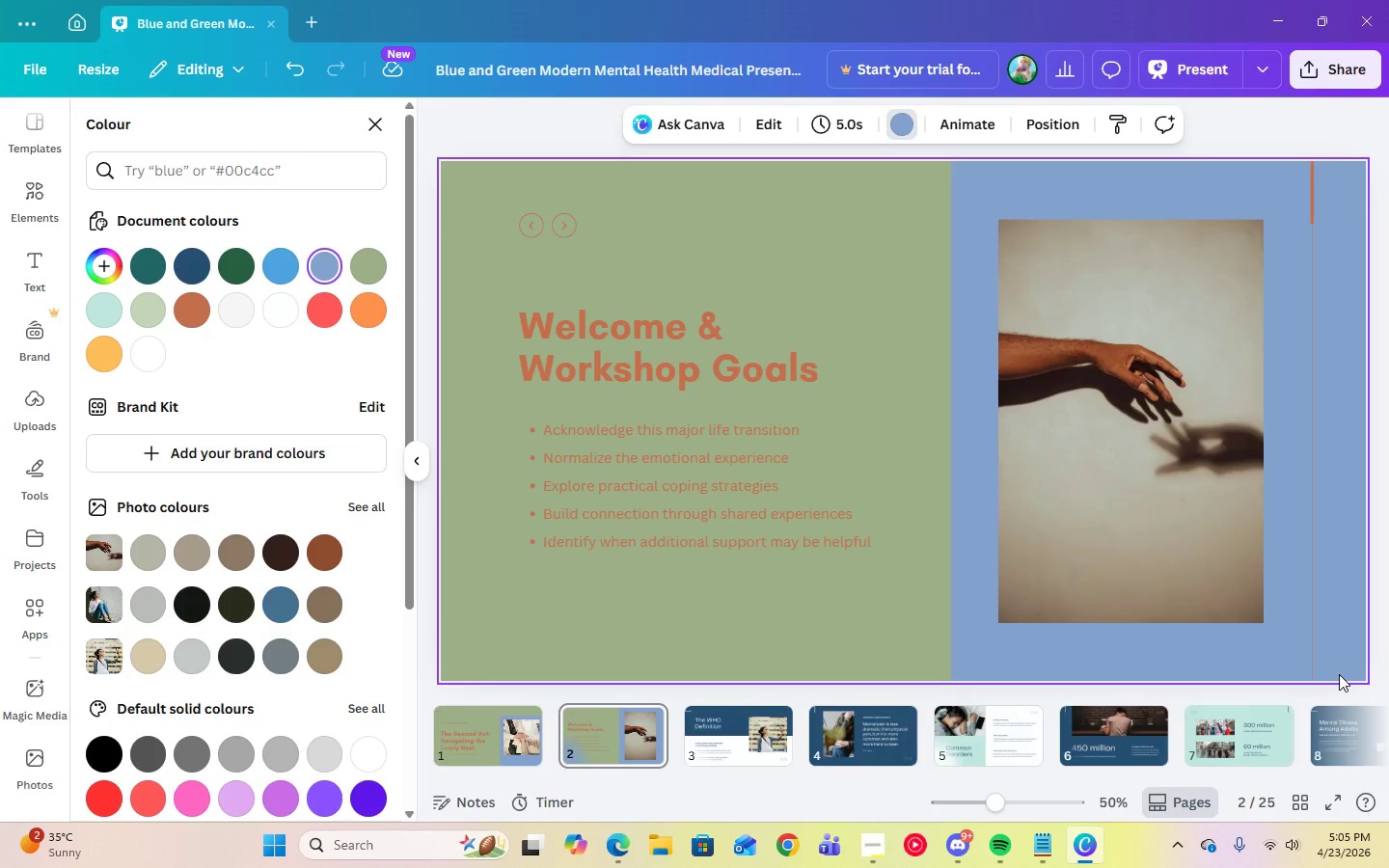 
left_click([712, 742])
 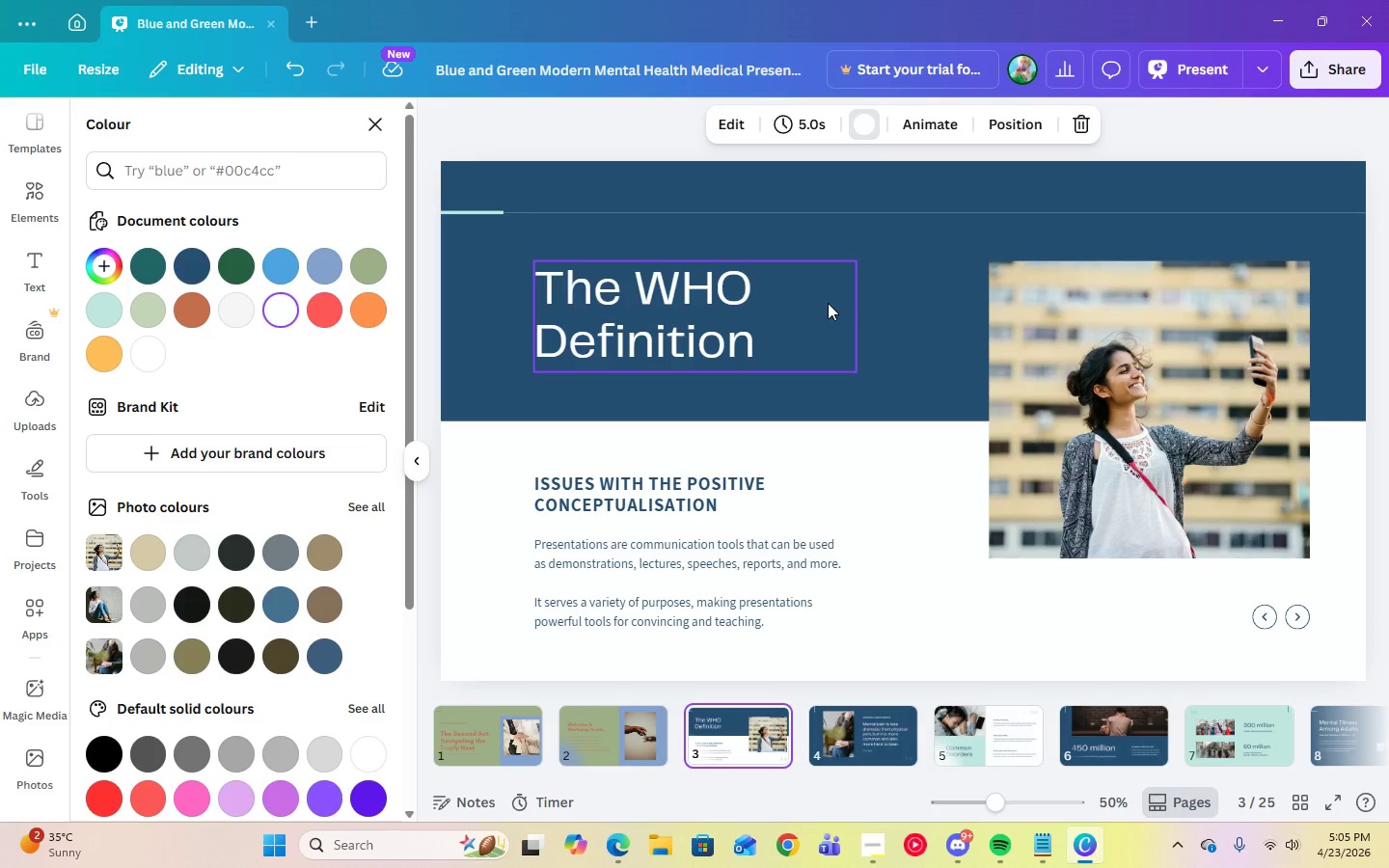 
left_click([902, 303])
 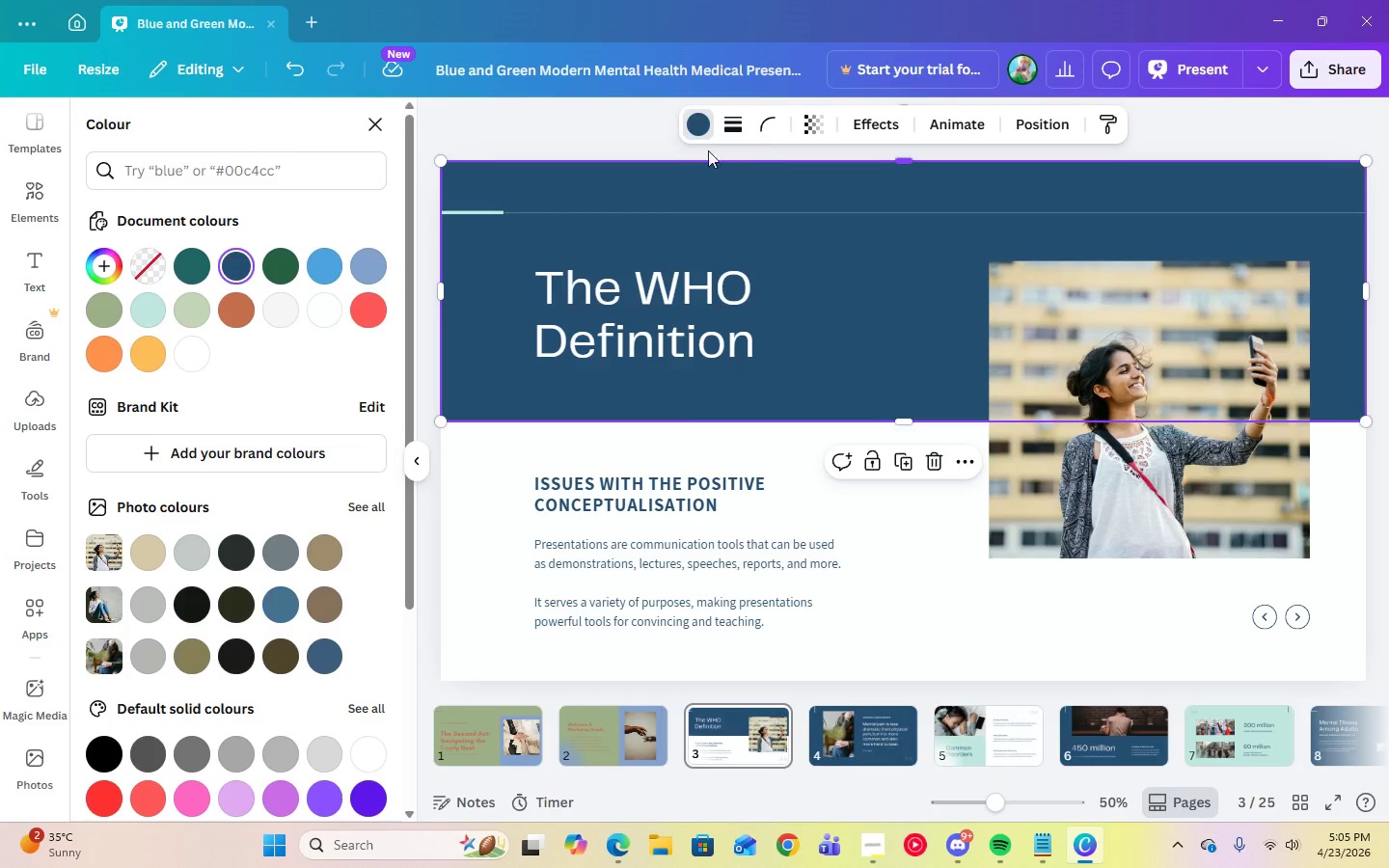 
left_click([699, 139])
 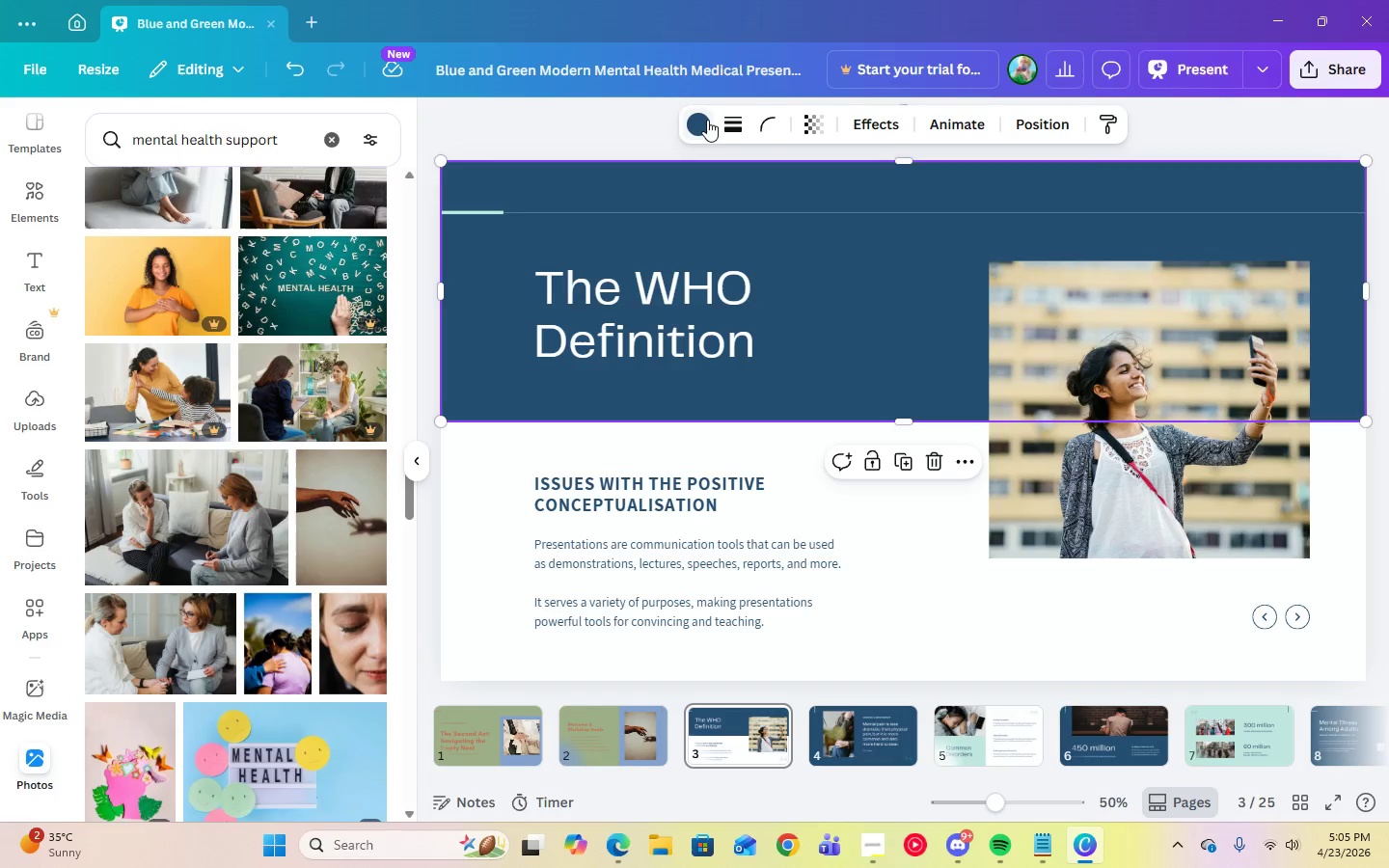 
left_click([704, 122])
 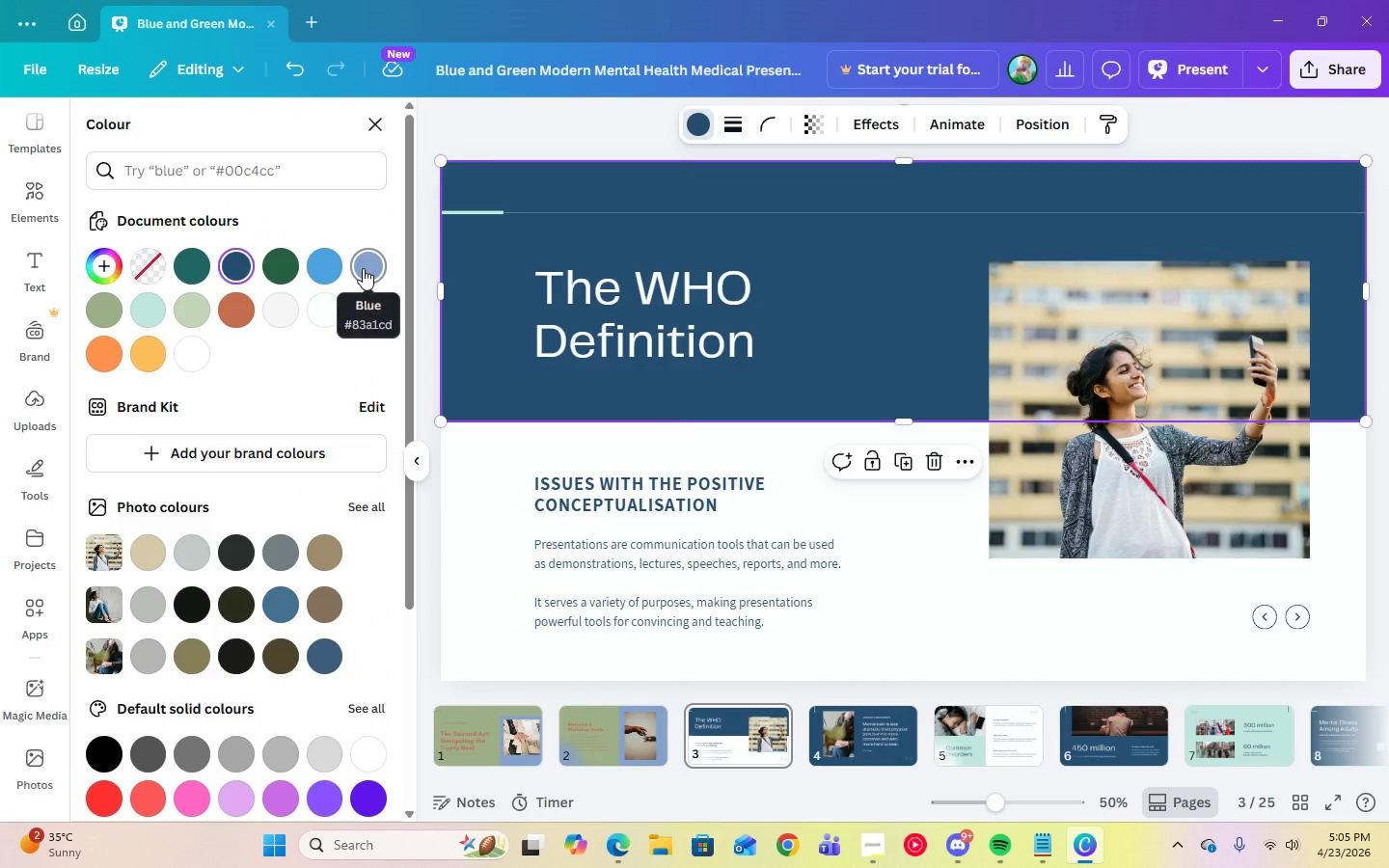 
left_click([363, 268])
 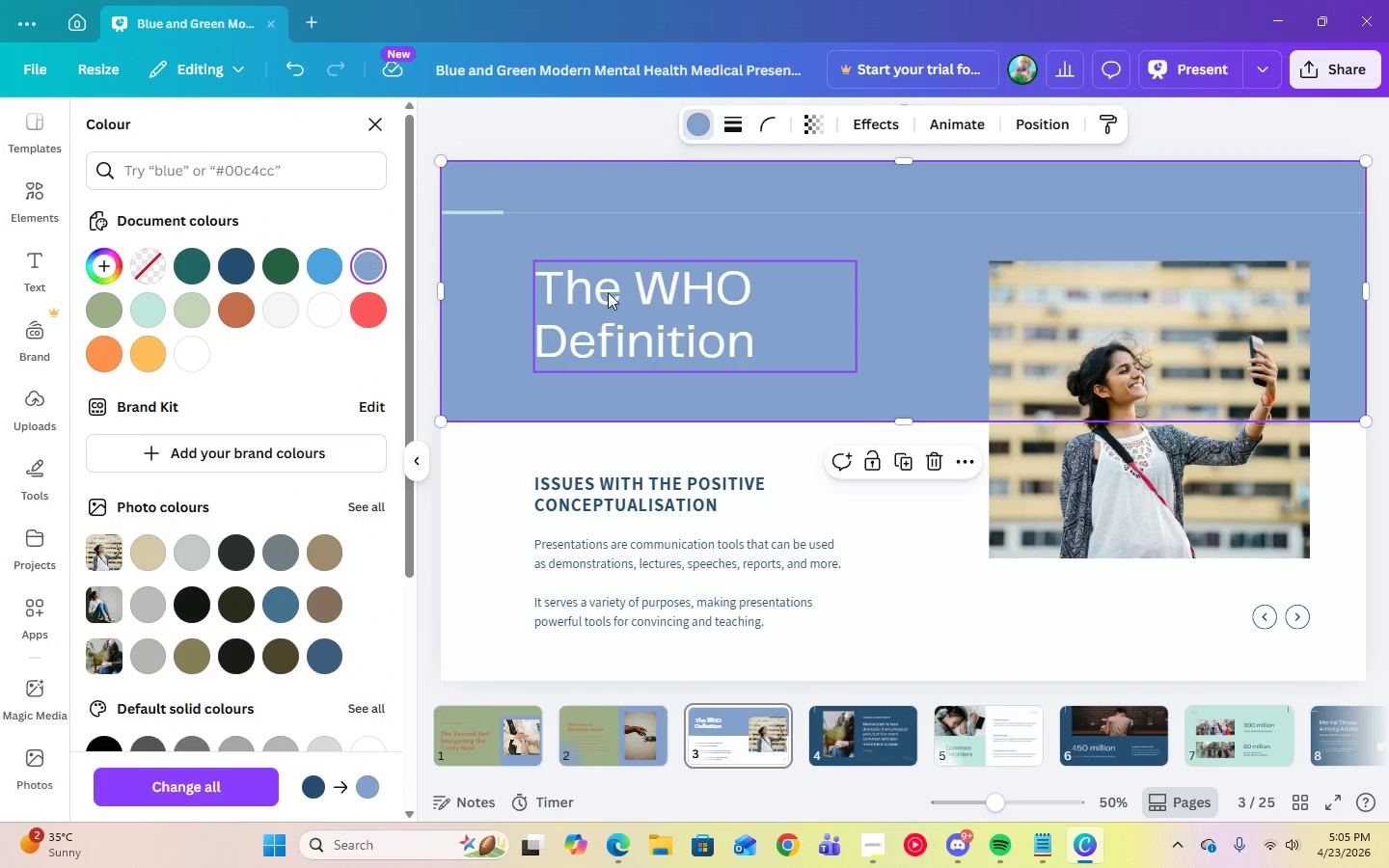 
left_click([625, 301])
 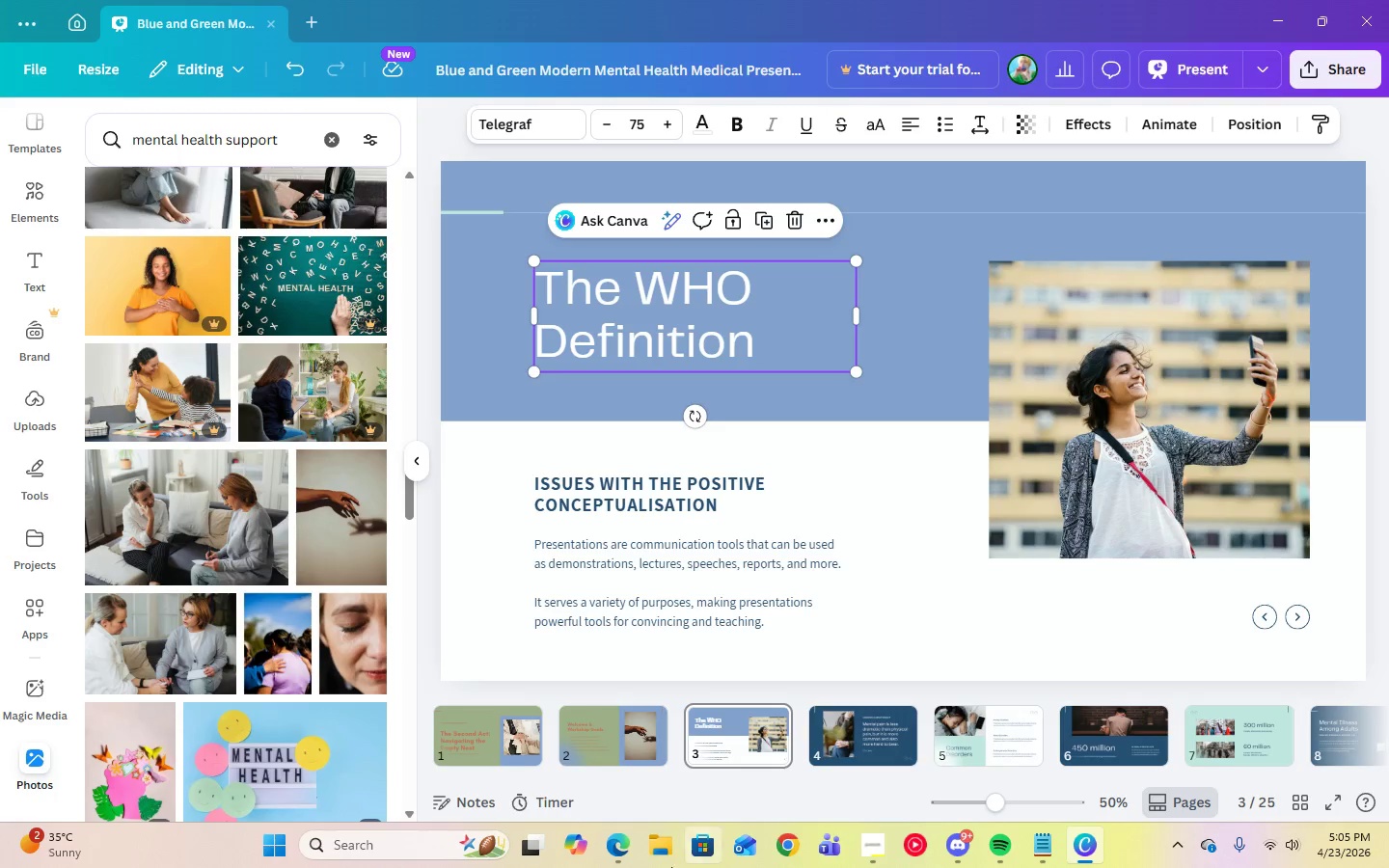 
left_click([631, 853])
 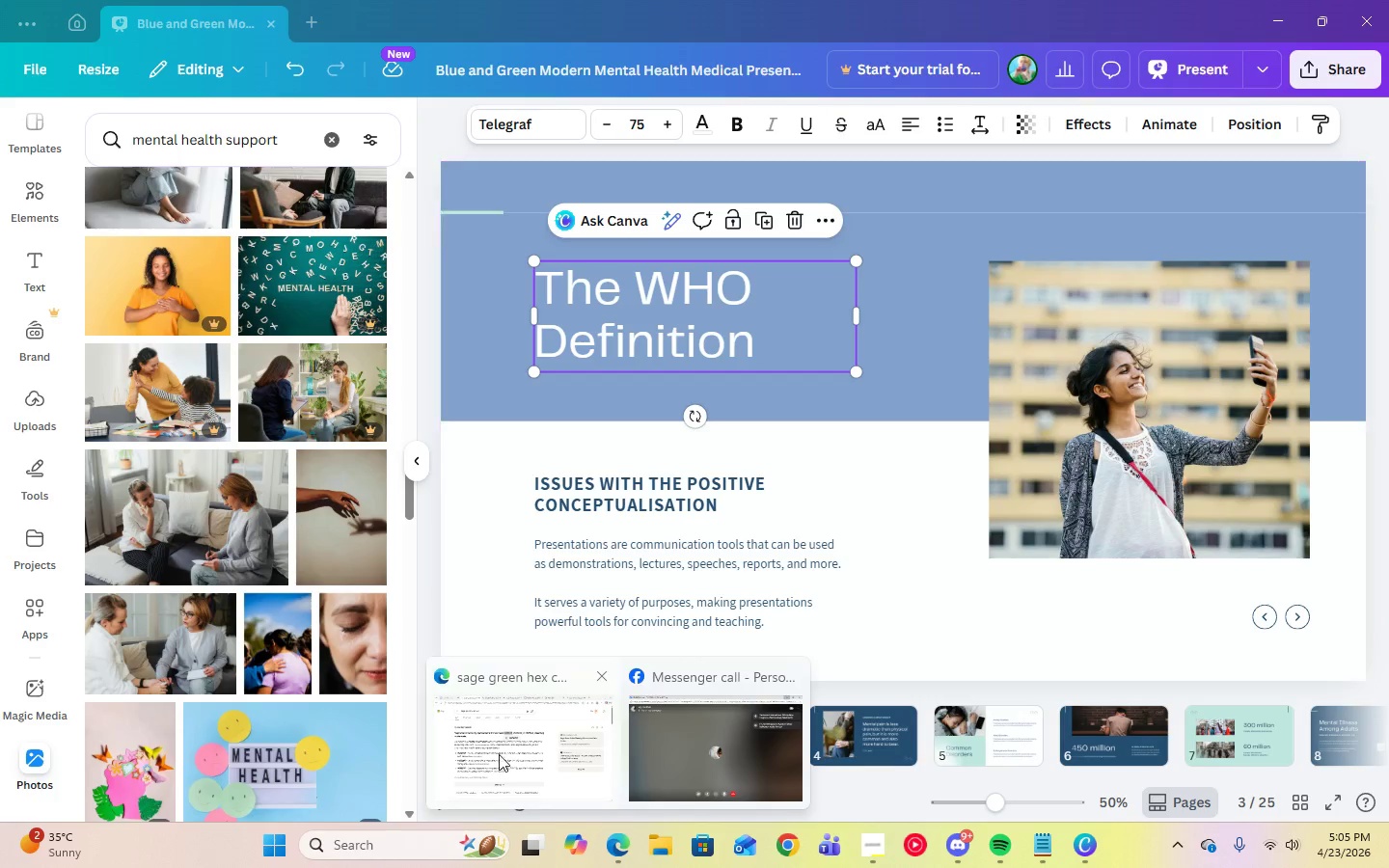 
left_click([544, 781])
 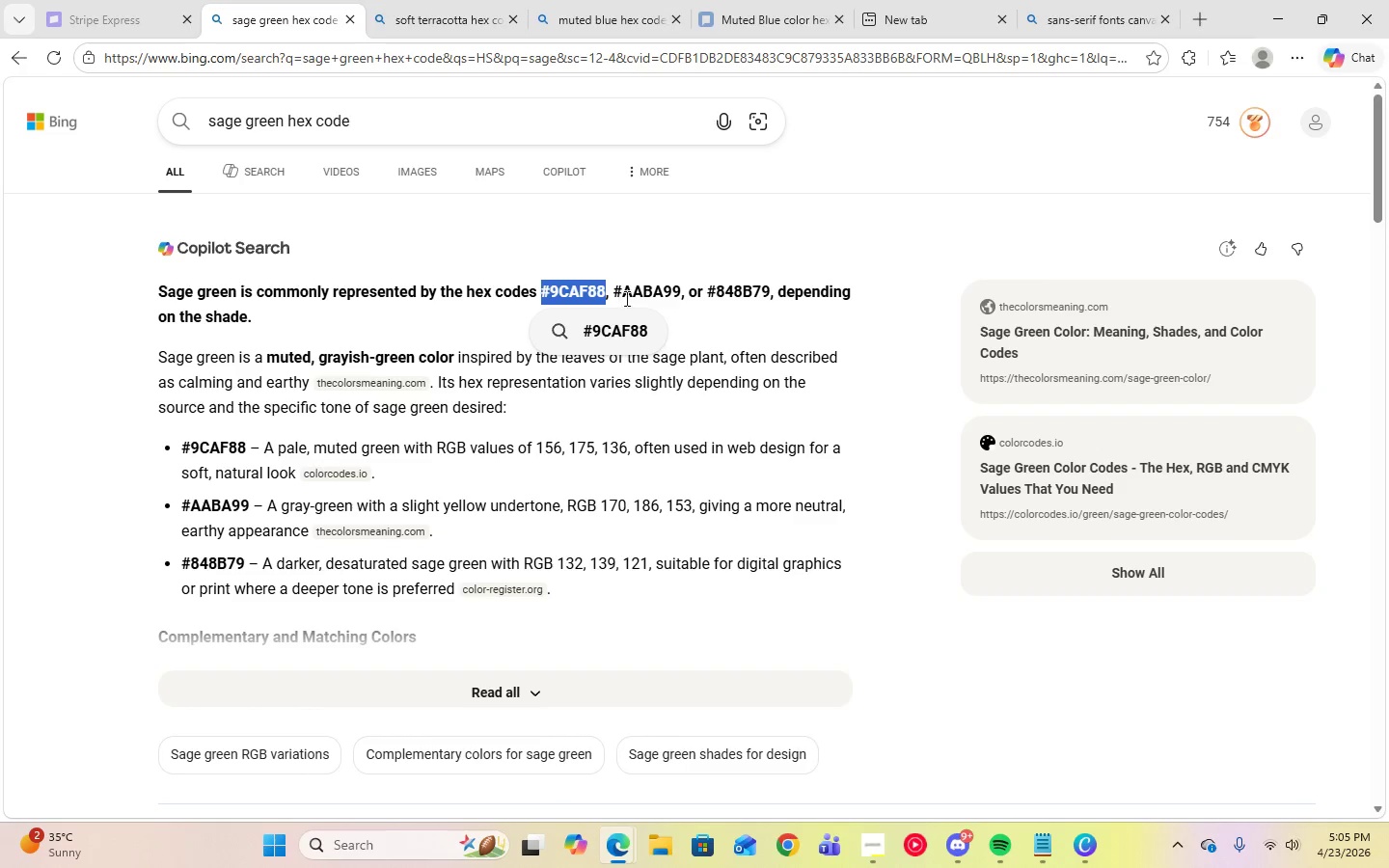 
left_click_drag(start_coordinate=[708, 290], to_coordinate=[768, 292])
 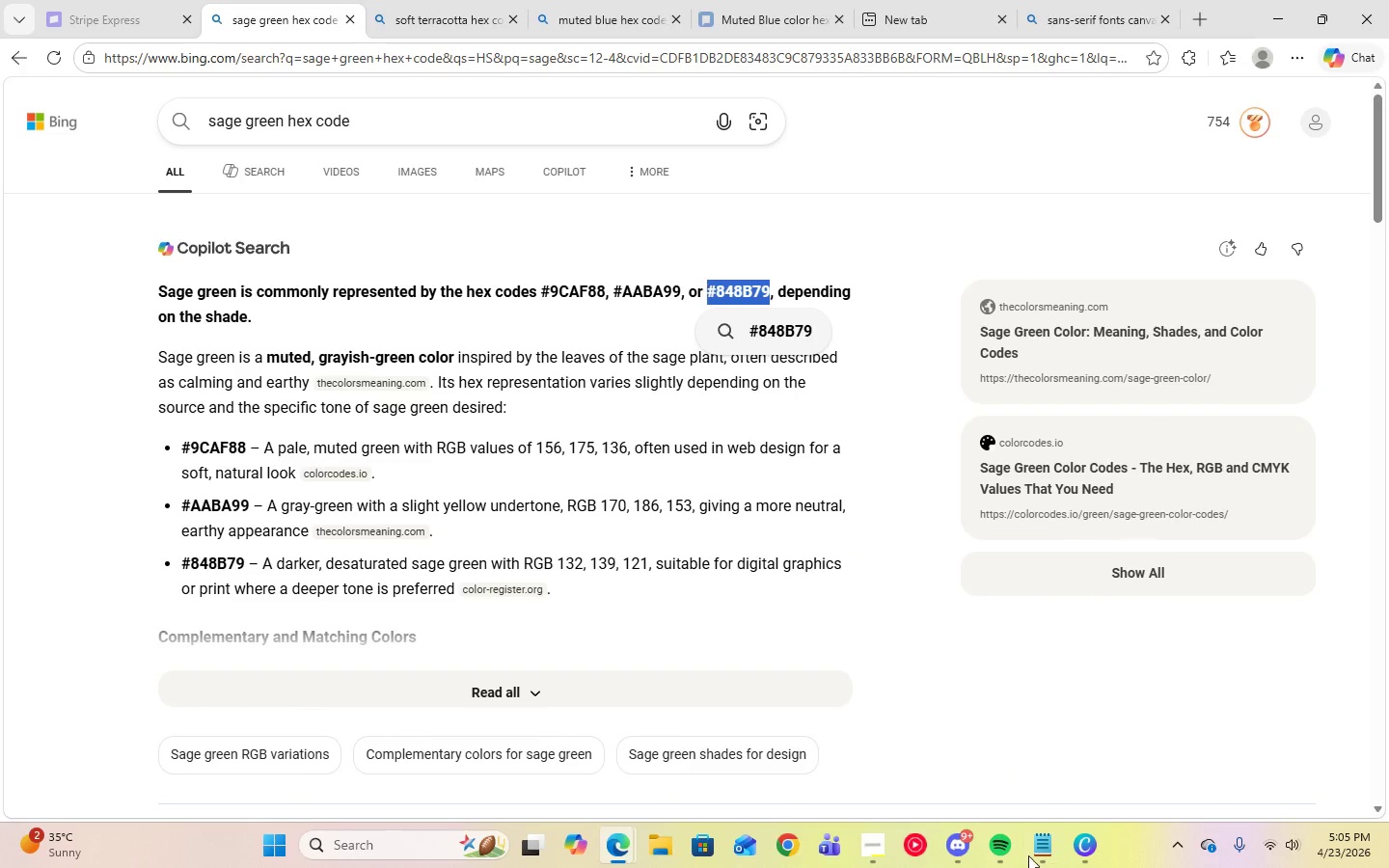 
left_click([1089, 850])
 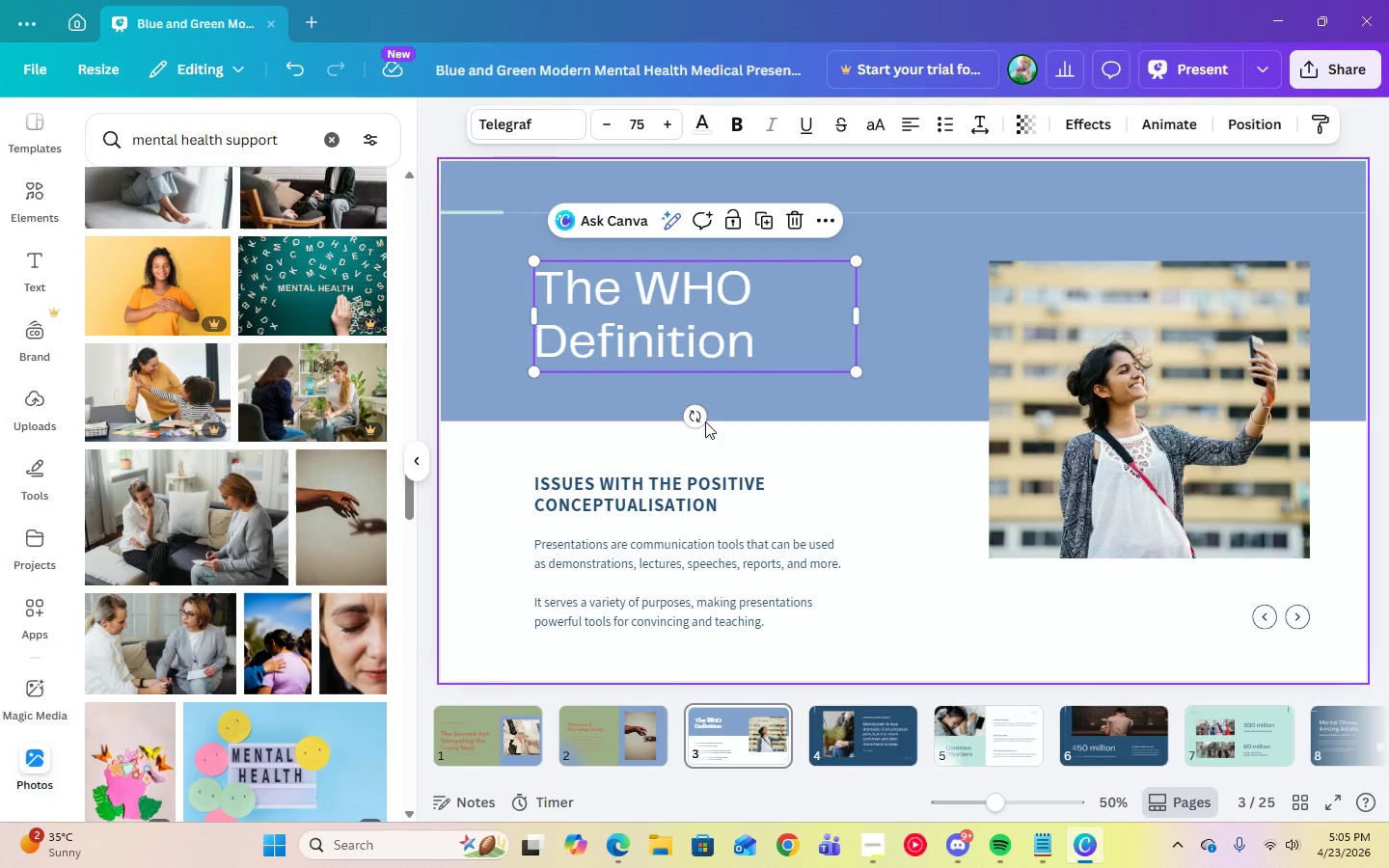 
left_click([669, 363])
 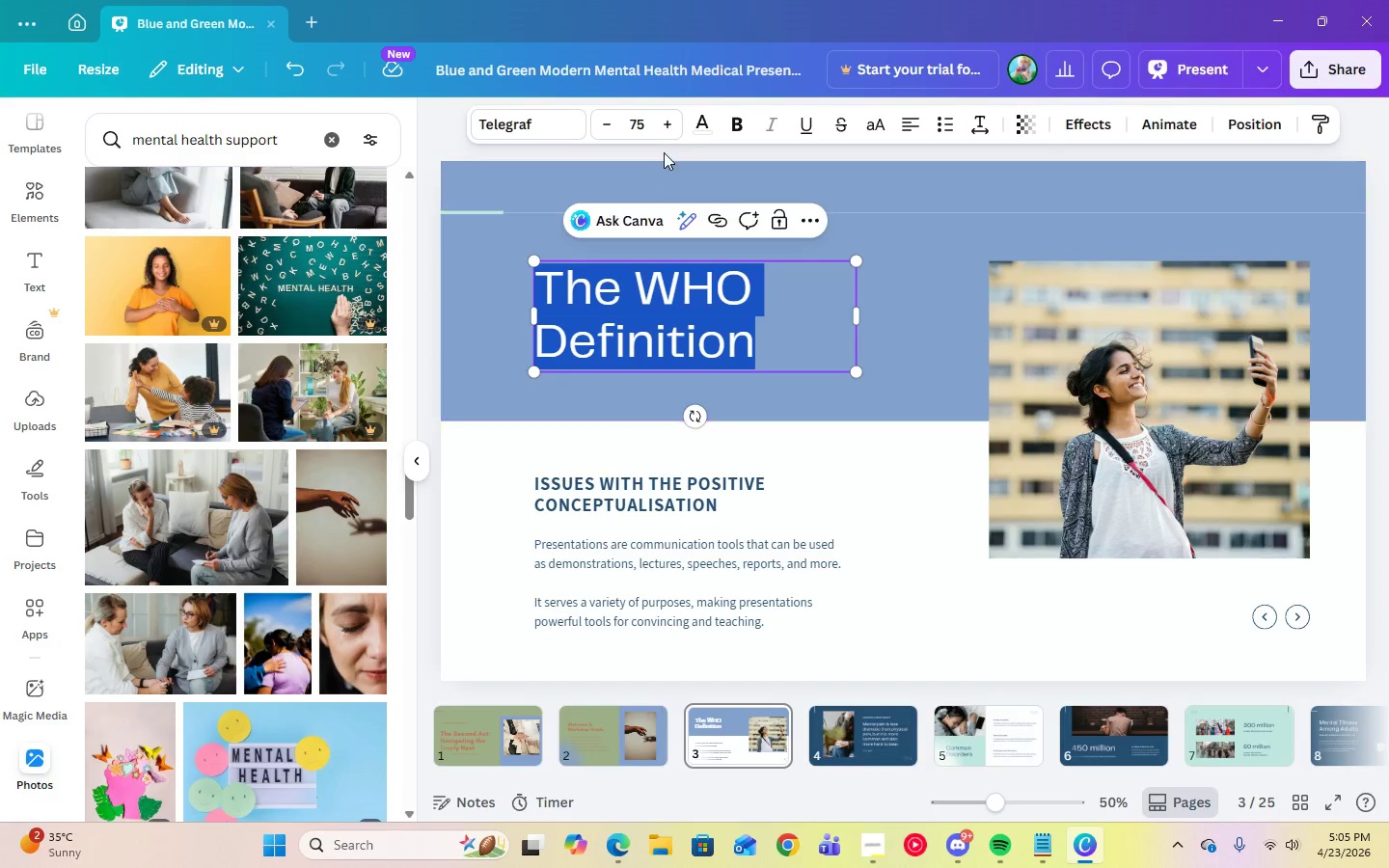 
left_click([707, 119])
 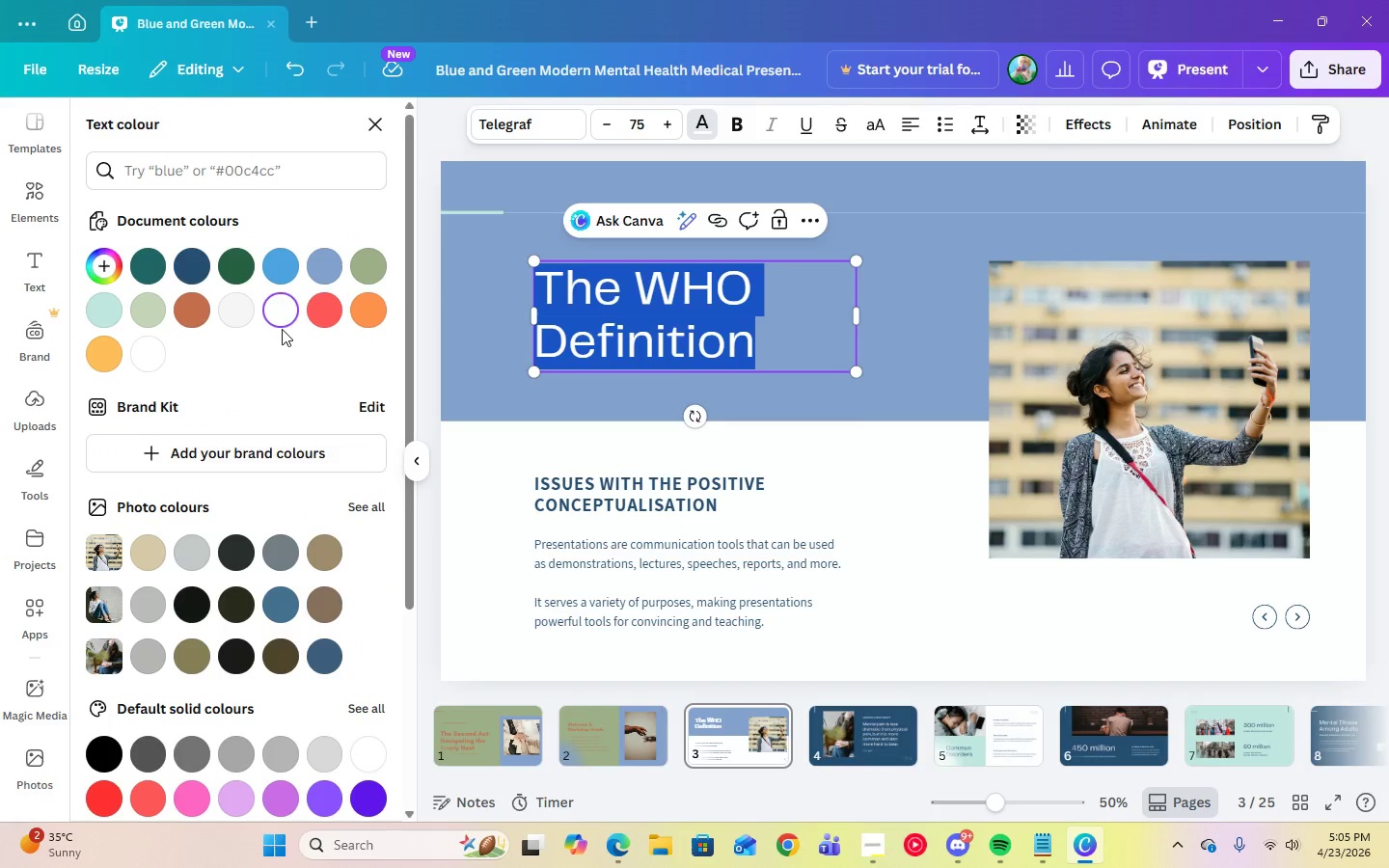 
left_click([288, 310])
 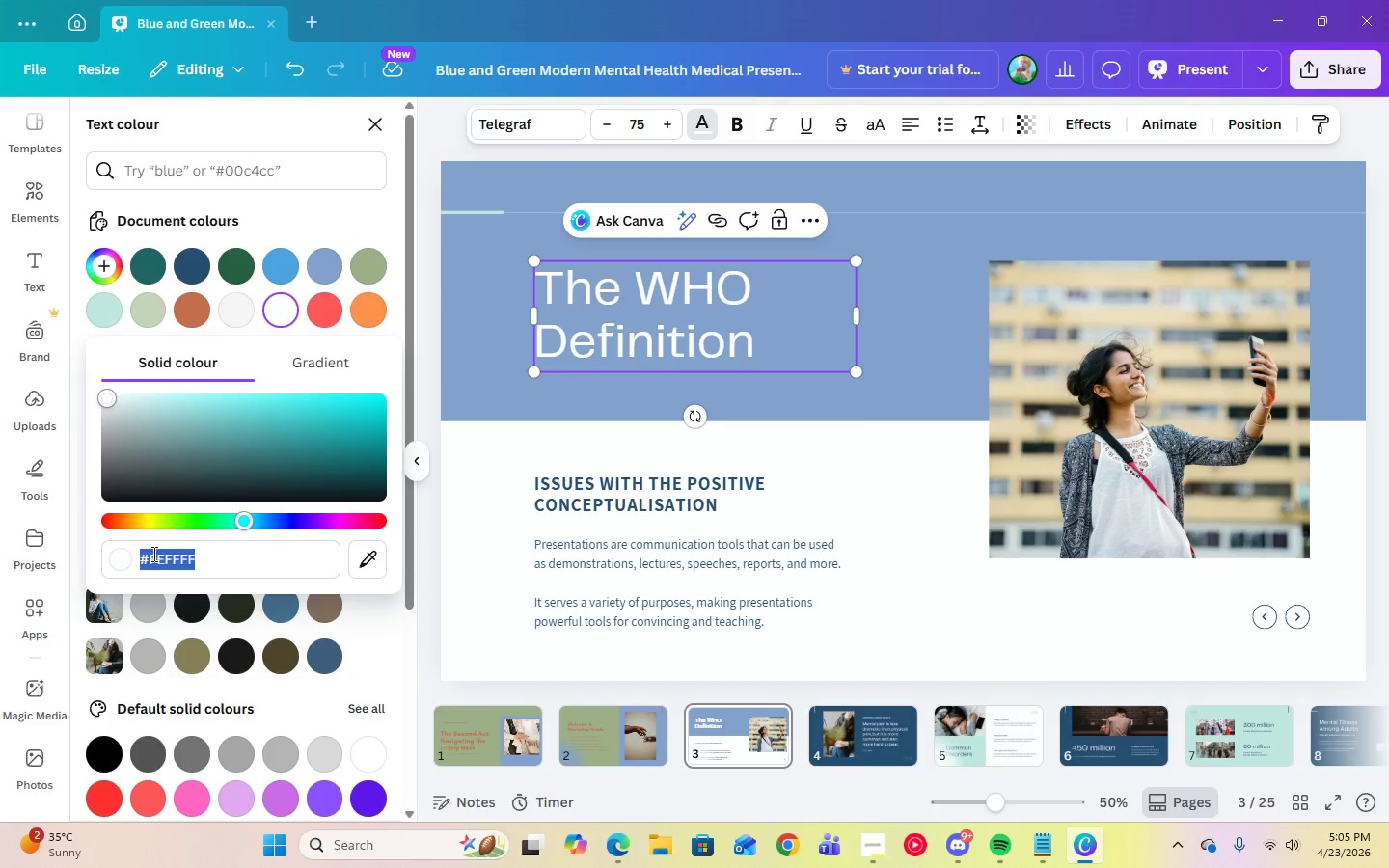 
right_click([153, 556])
 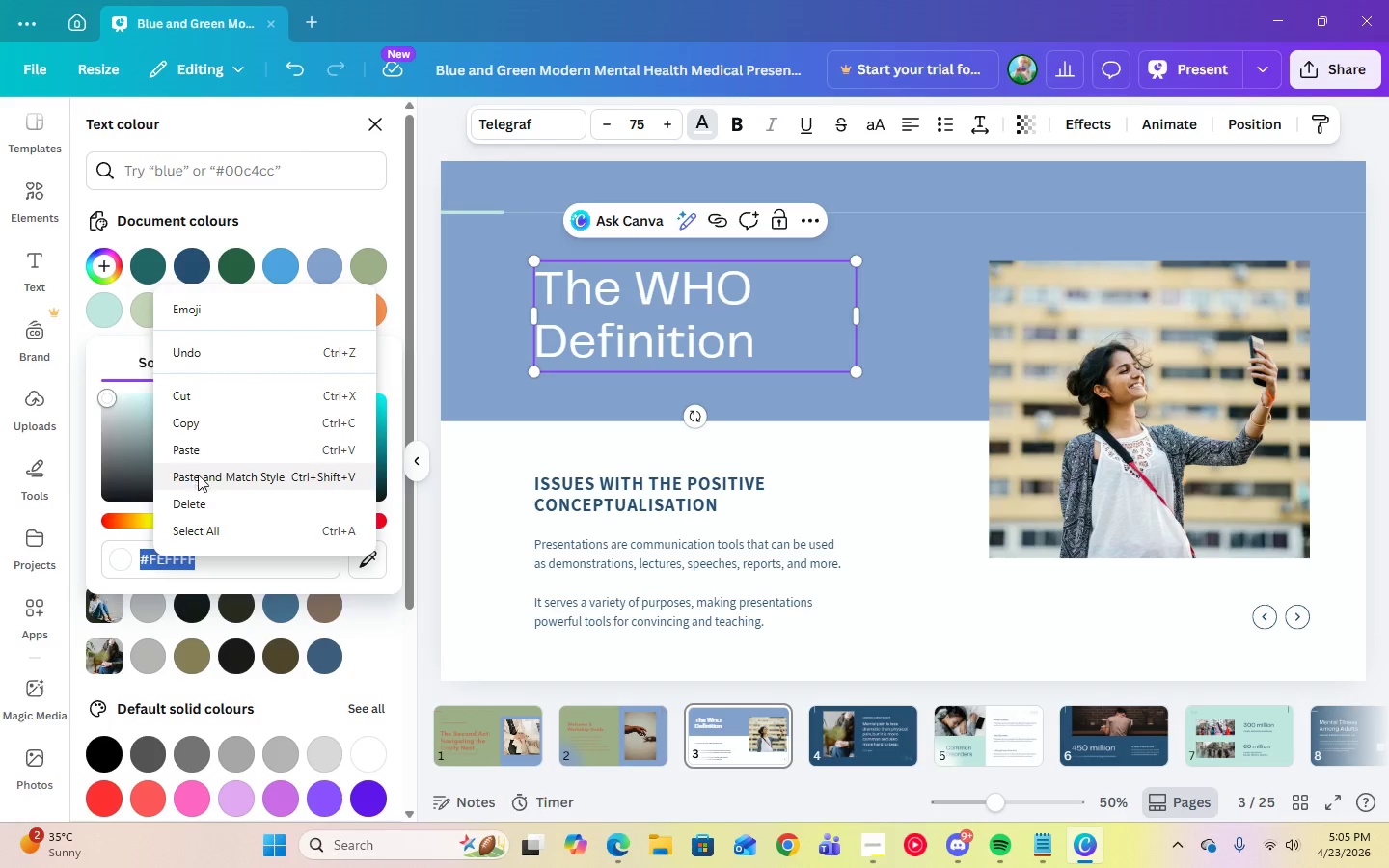 
left_click([200, 453])
 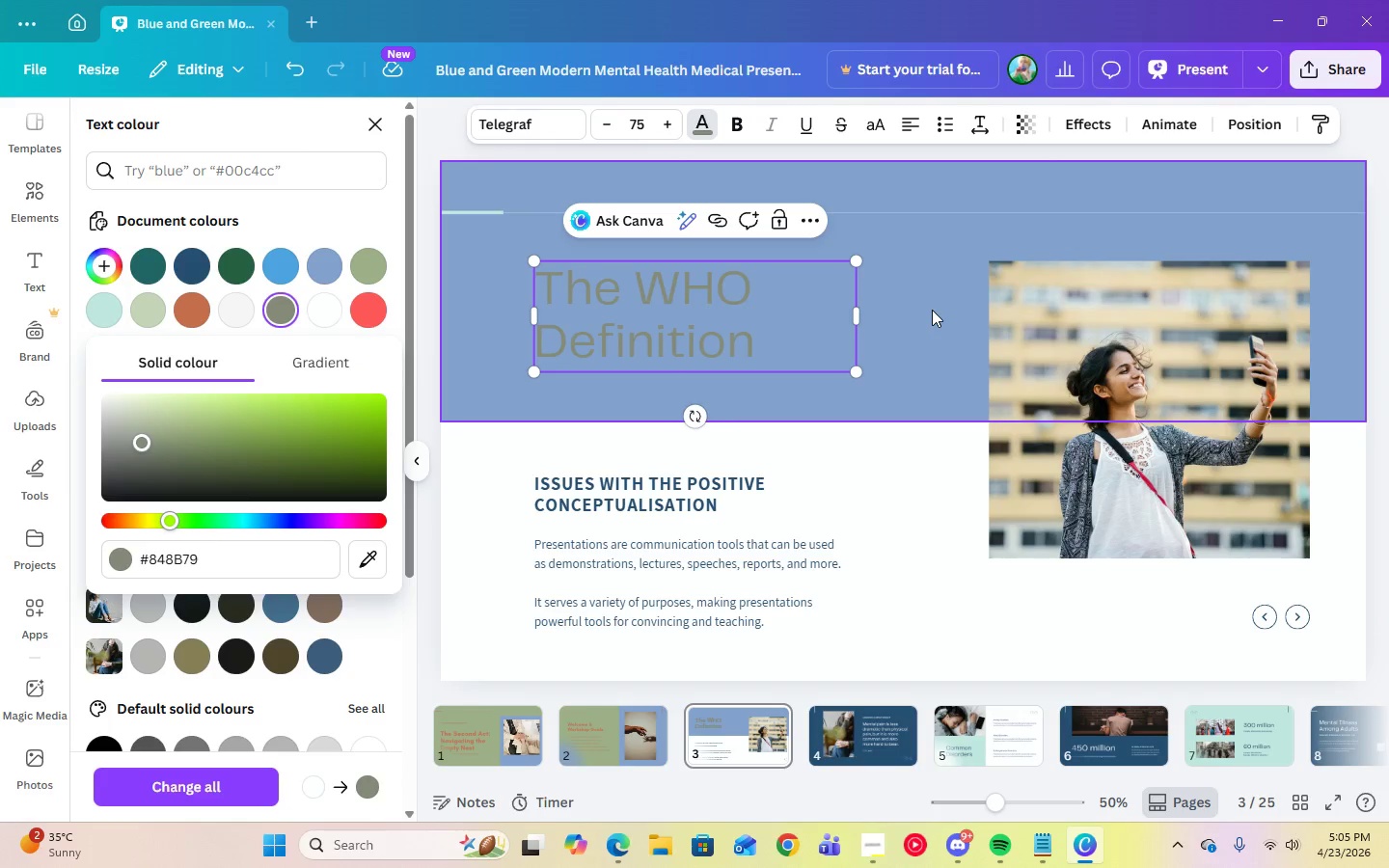 
left_click([932, 310])
 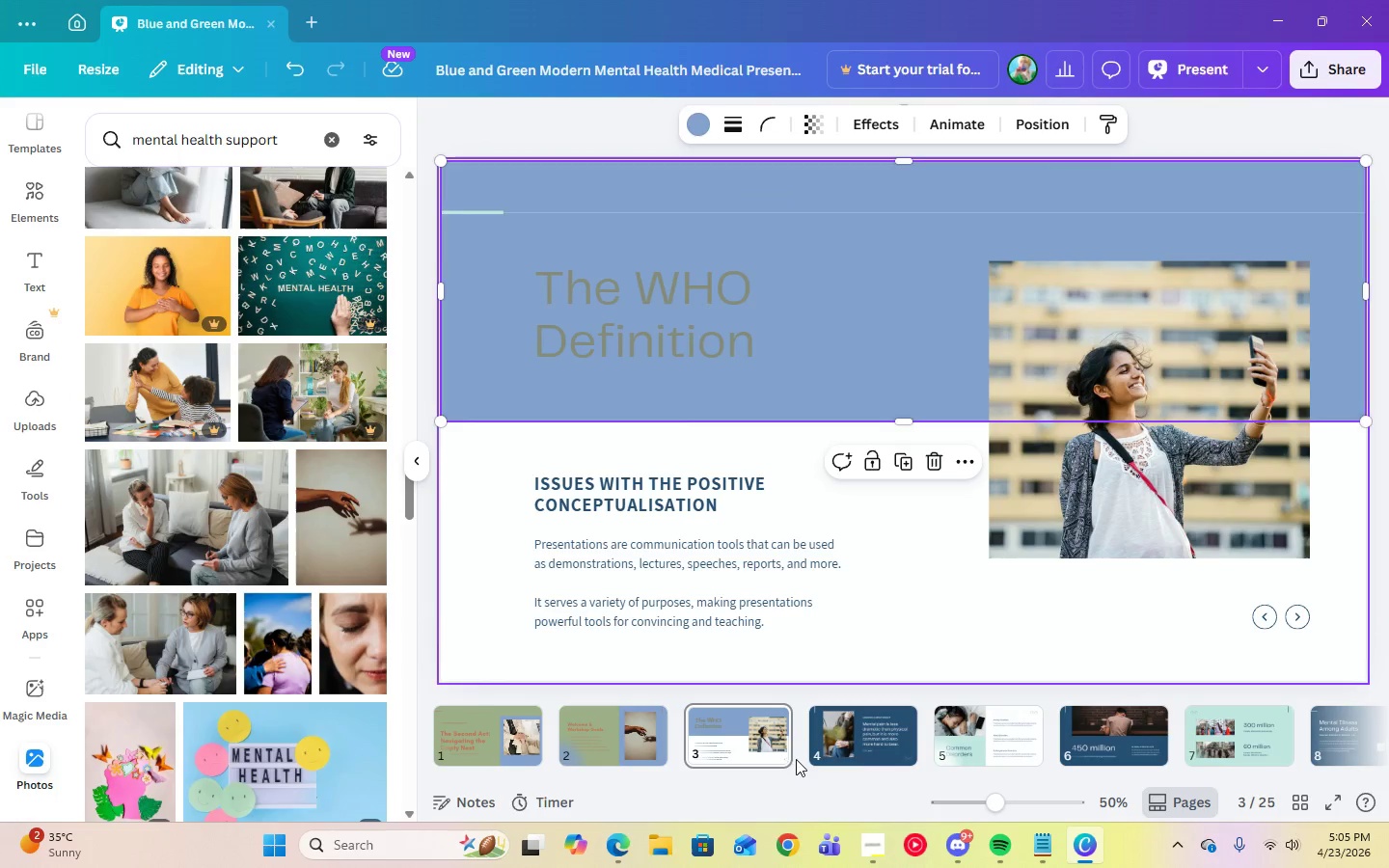 
left_click([627, 849])
 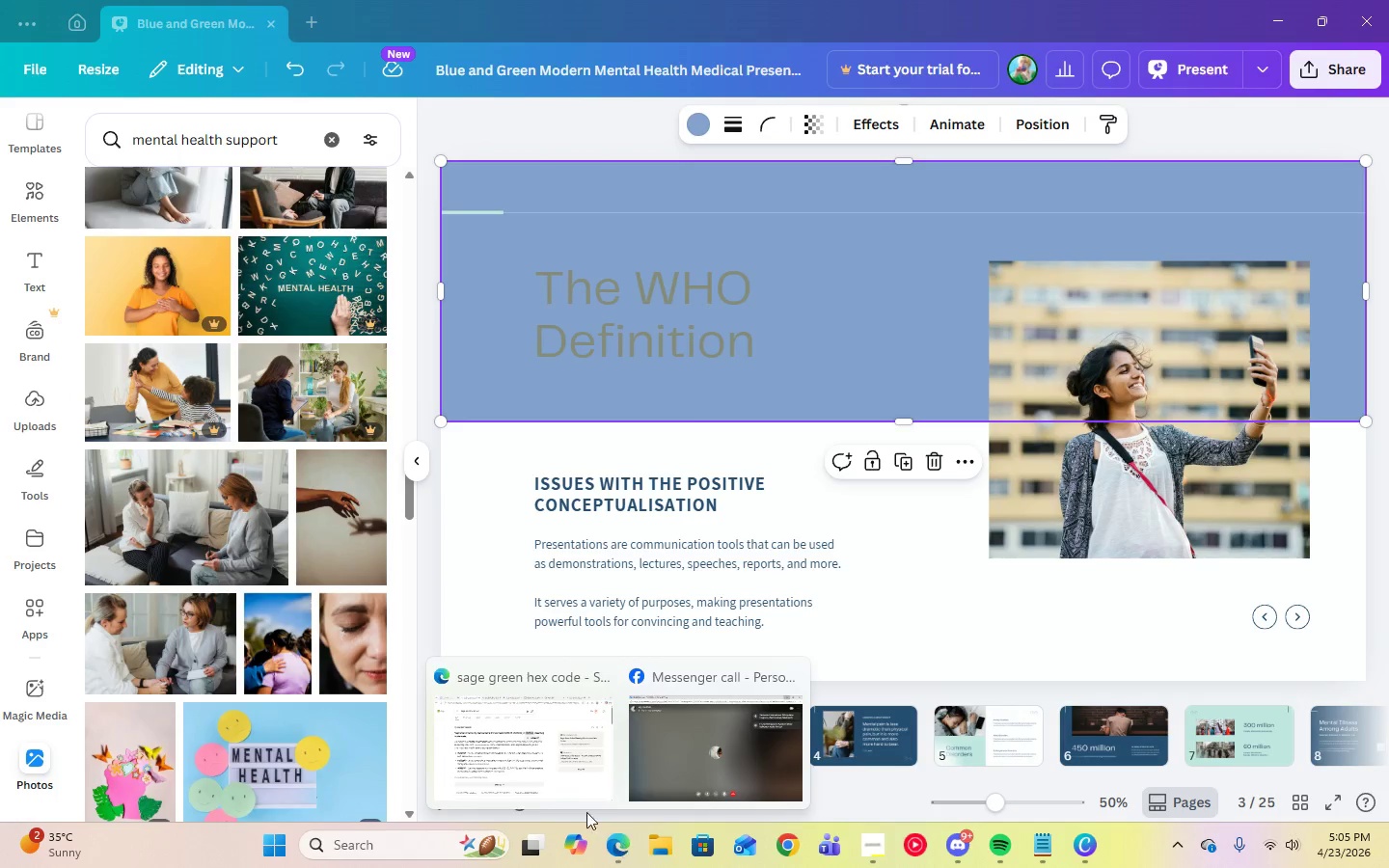 
left_click([536, 774])
 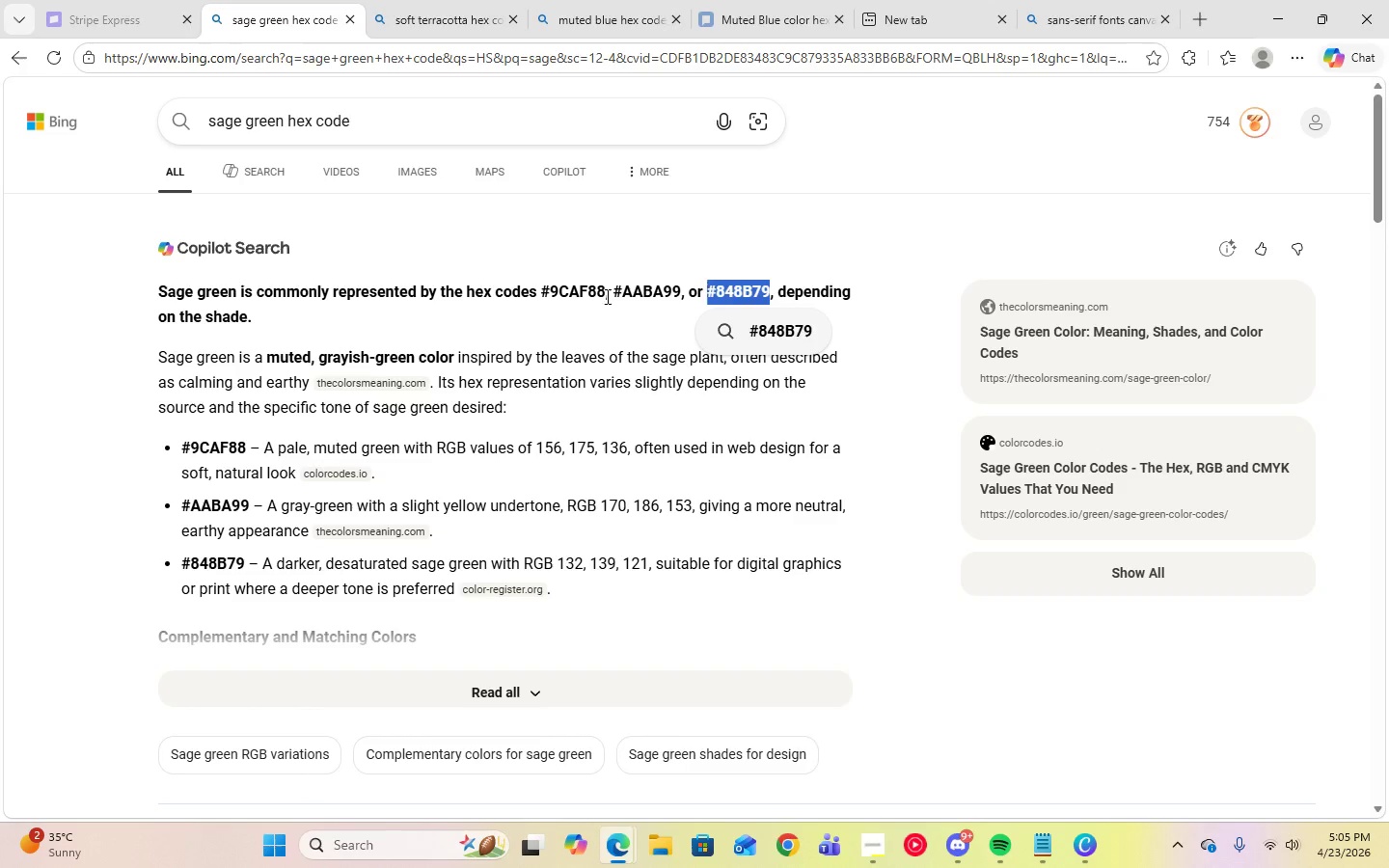 
left_click_drag(start_coordinate=[613, 289], to_coordinate=[680, 290])
 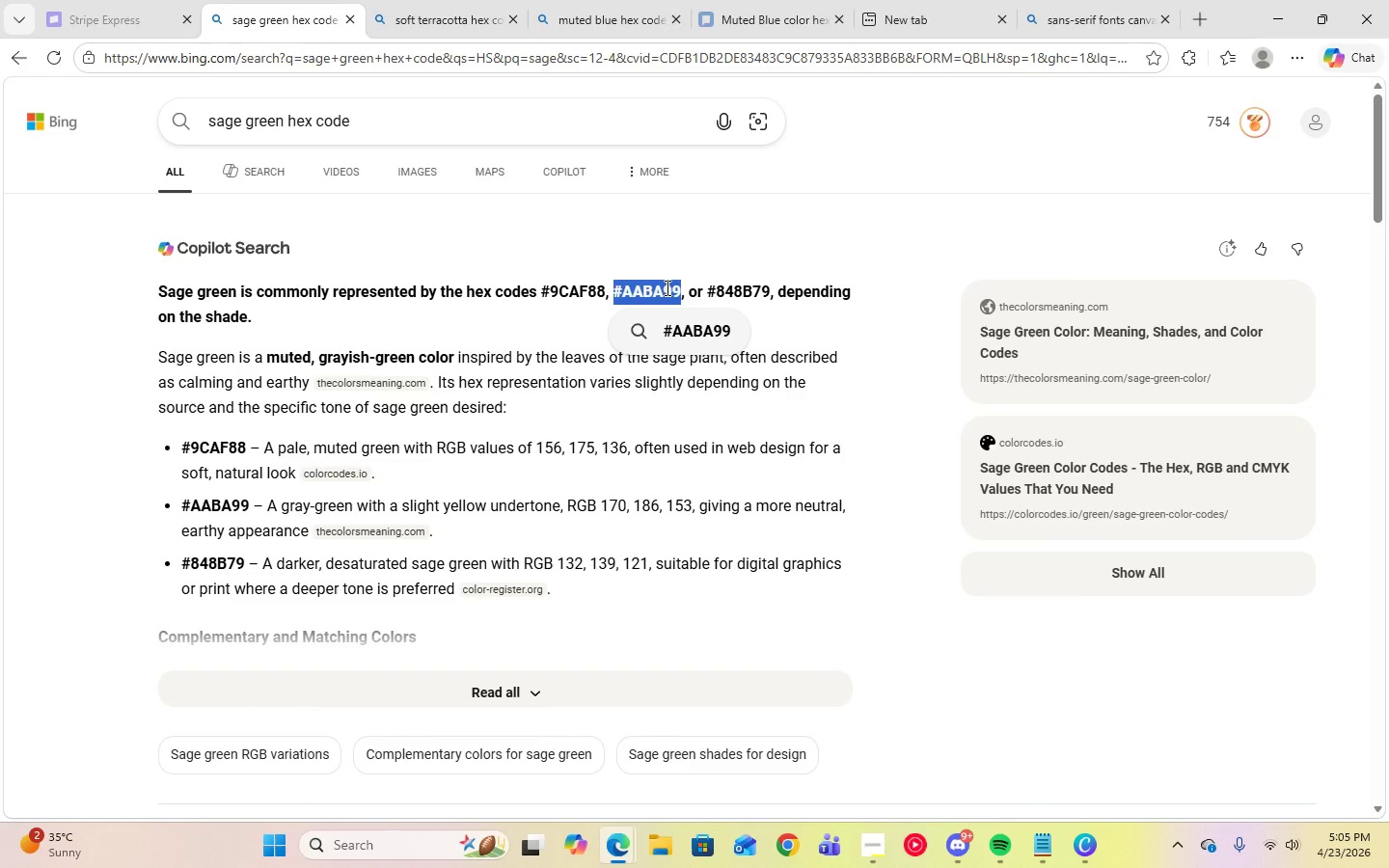 
right_click([666, 287])
 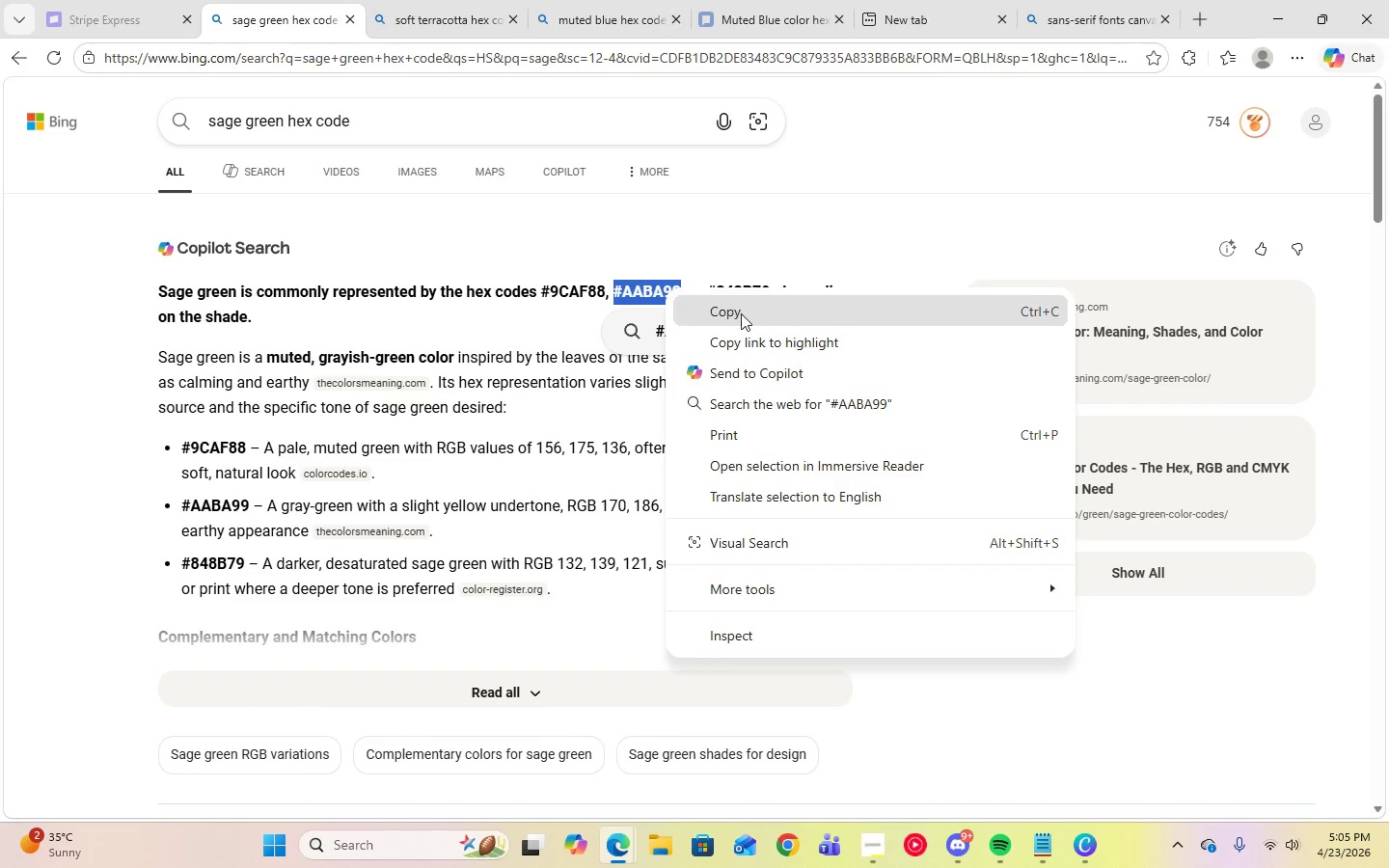 
left_click([741, 313])
 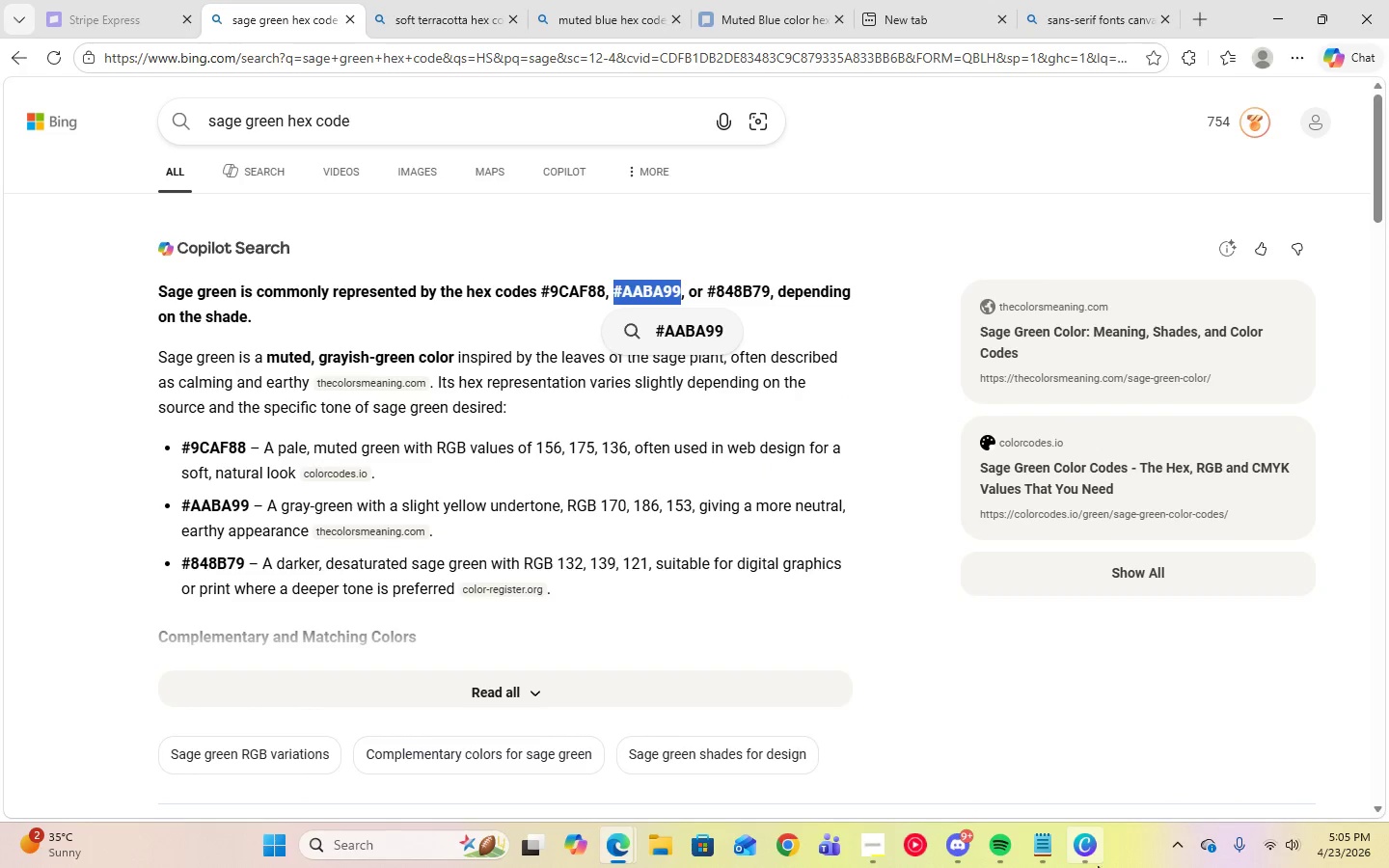 
left_click([1082, 856])
 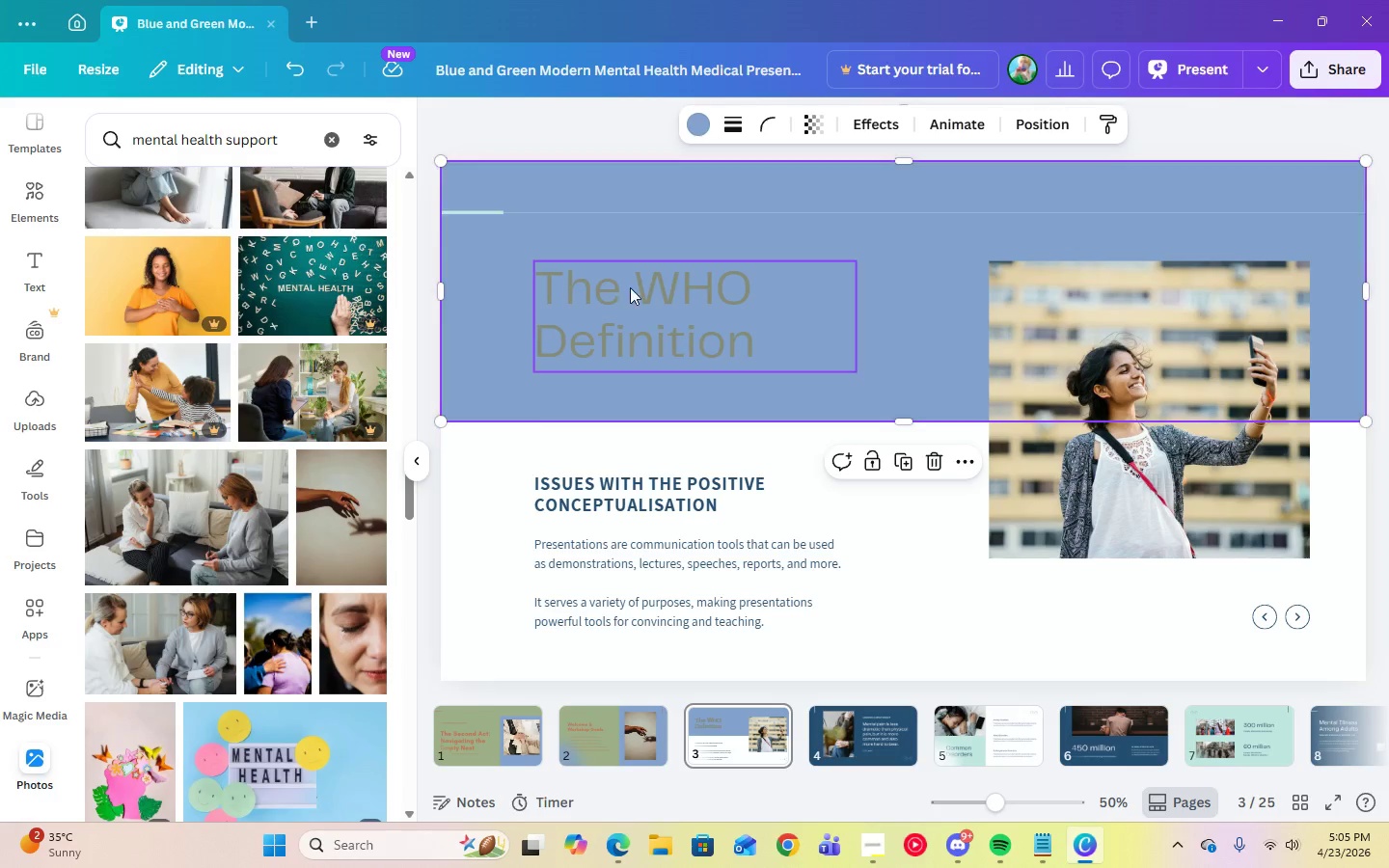 
left_click([629, 286])
 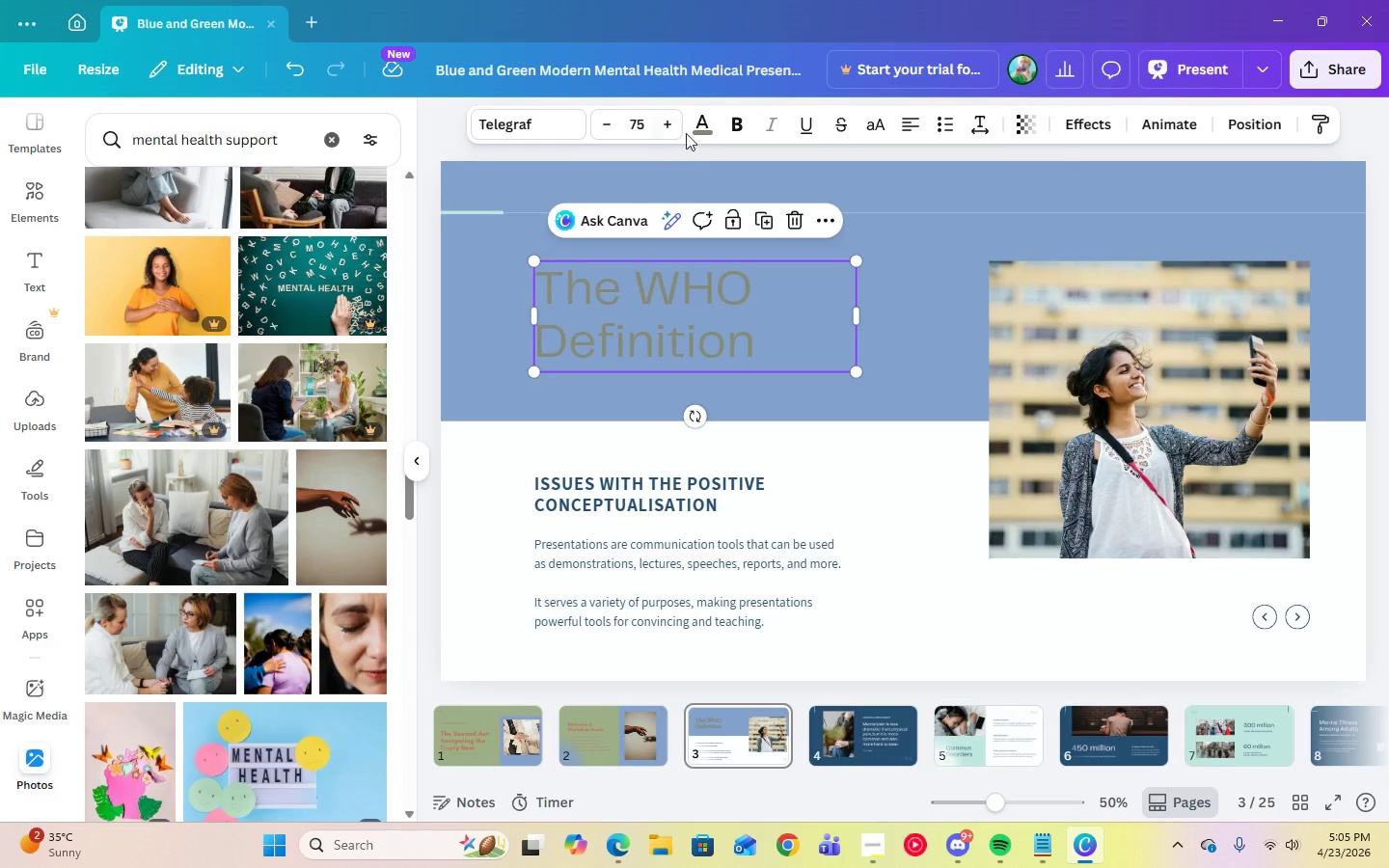 
left_click([703, 126])
 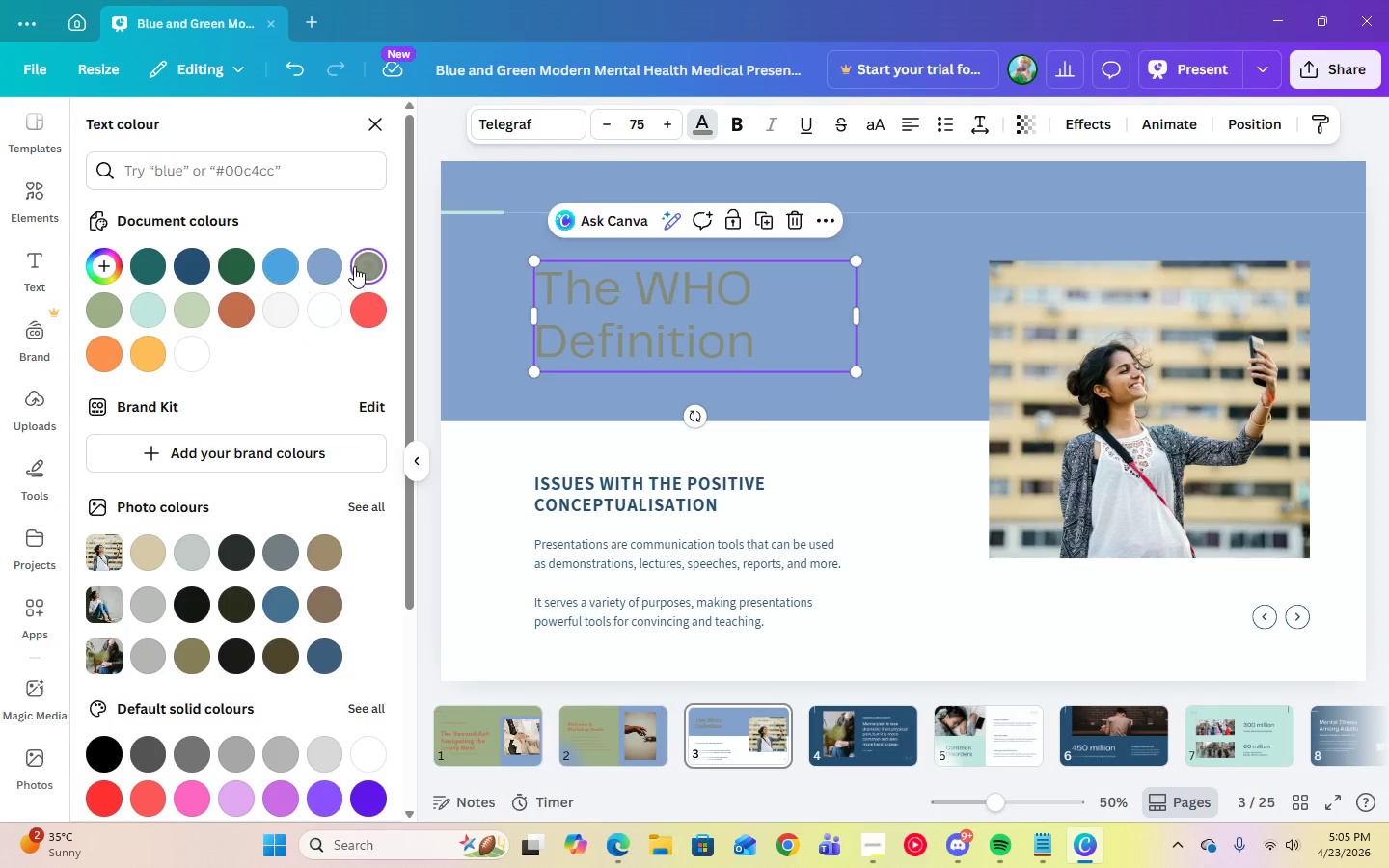 
left_click([364, 267])
 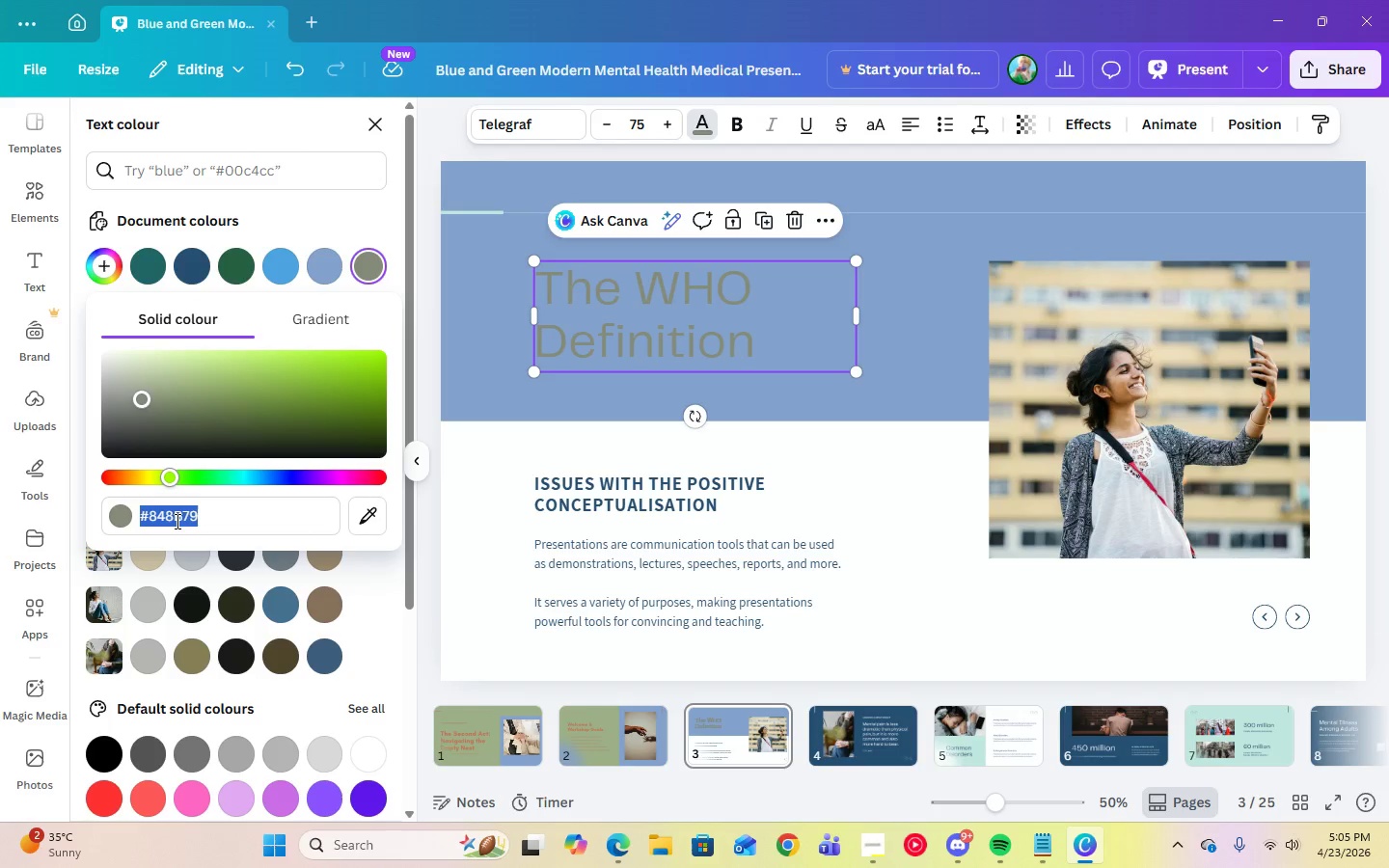 
right_click([175, 521])
 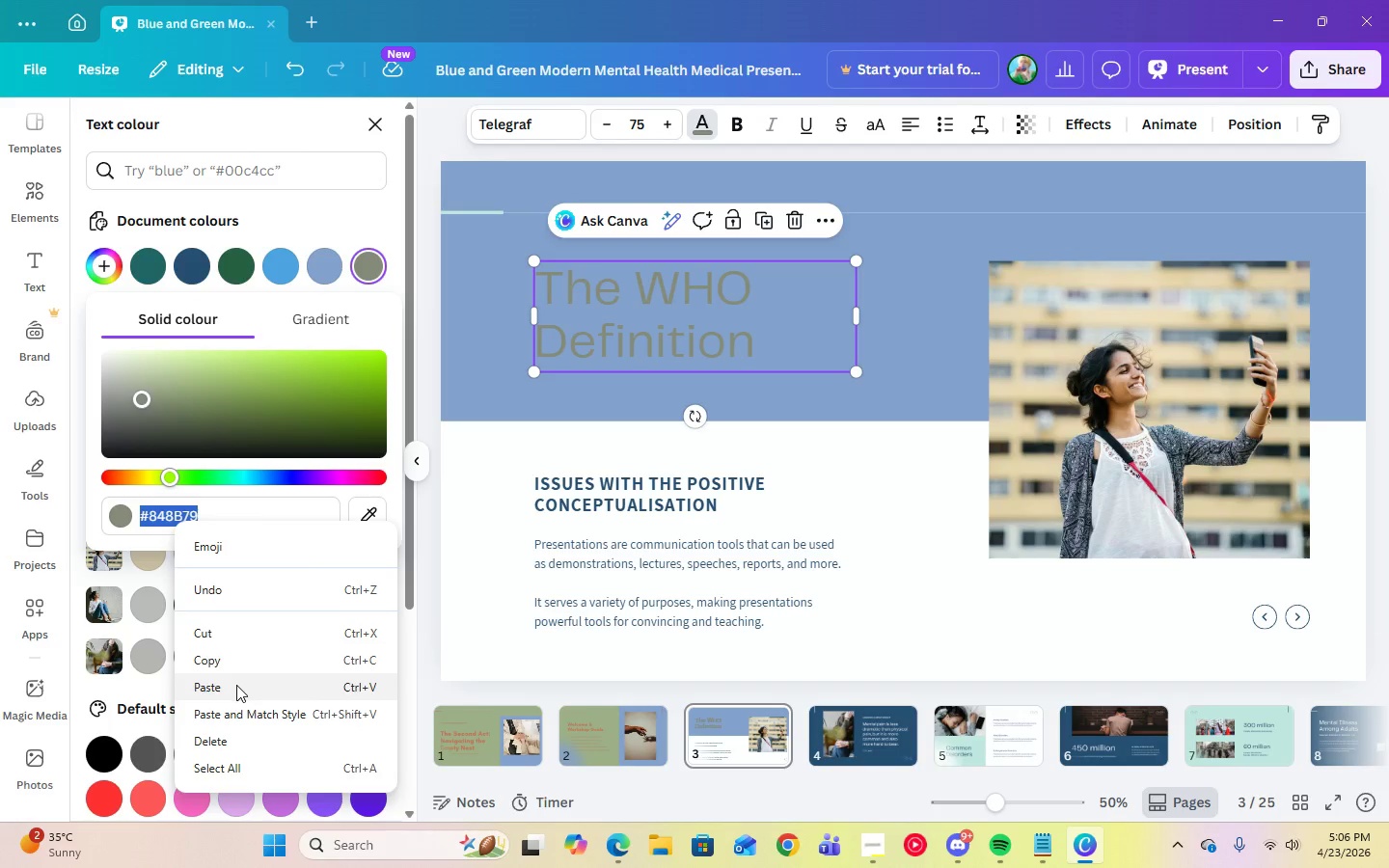 
left_click([236, 685])
 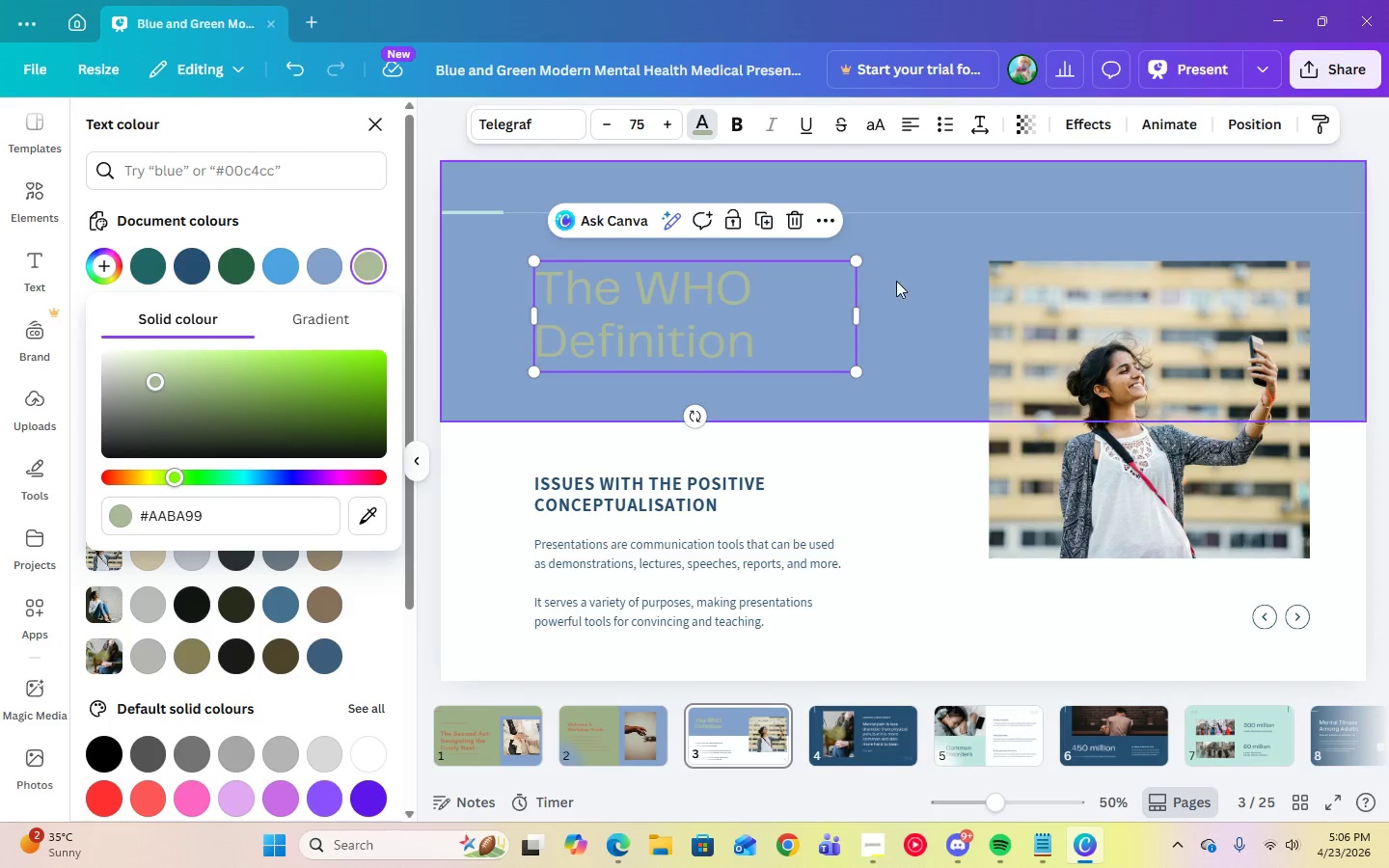 
left_click([900, 281])
 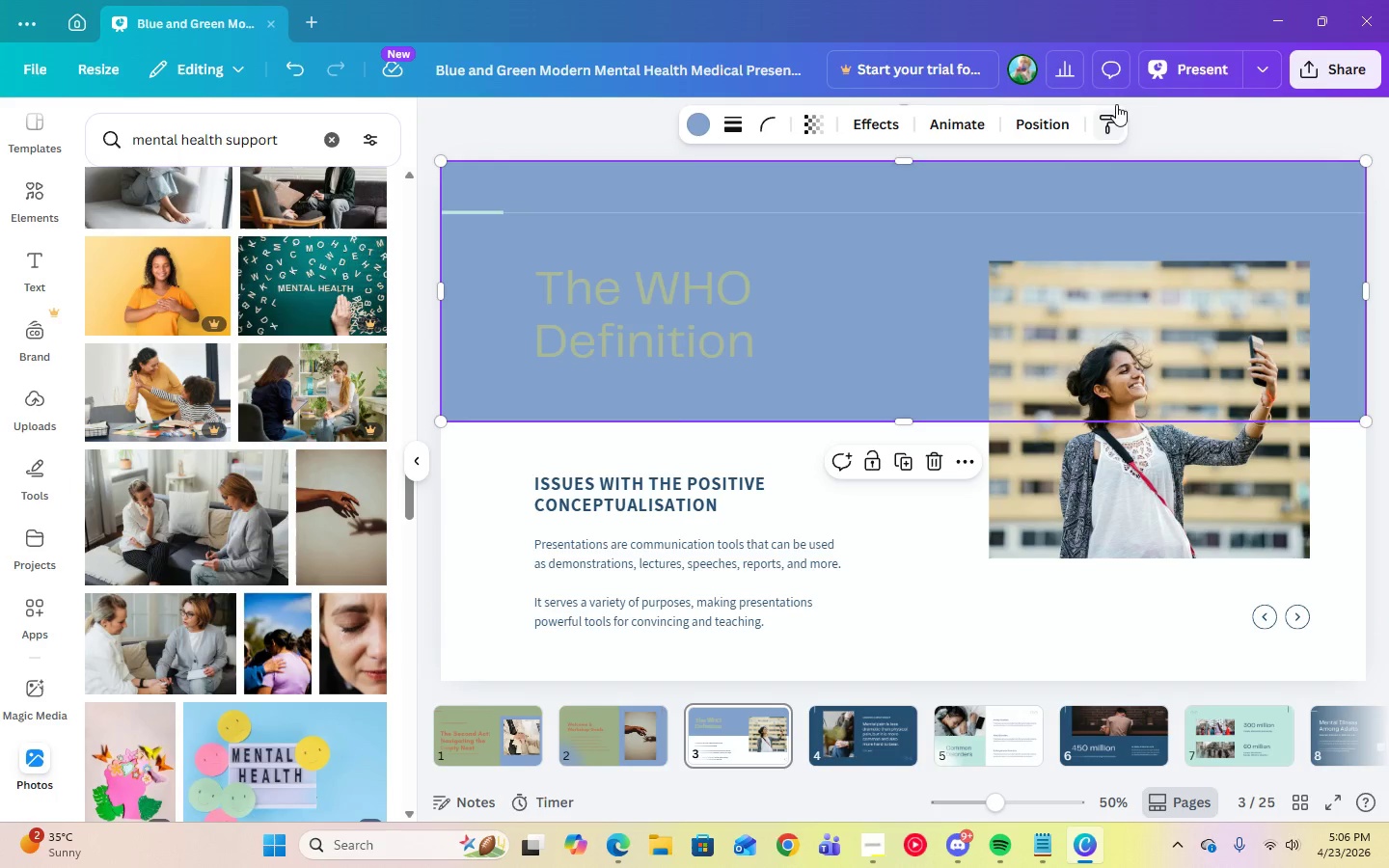 
left_click([1164, 66])
 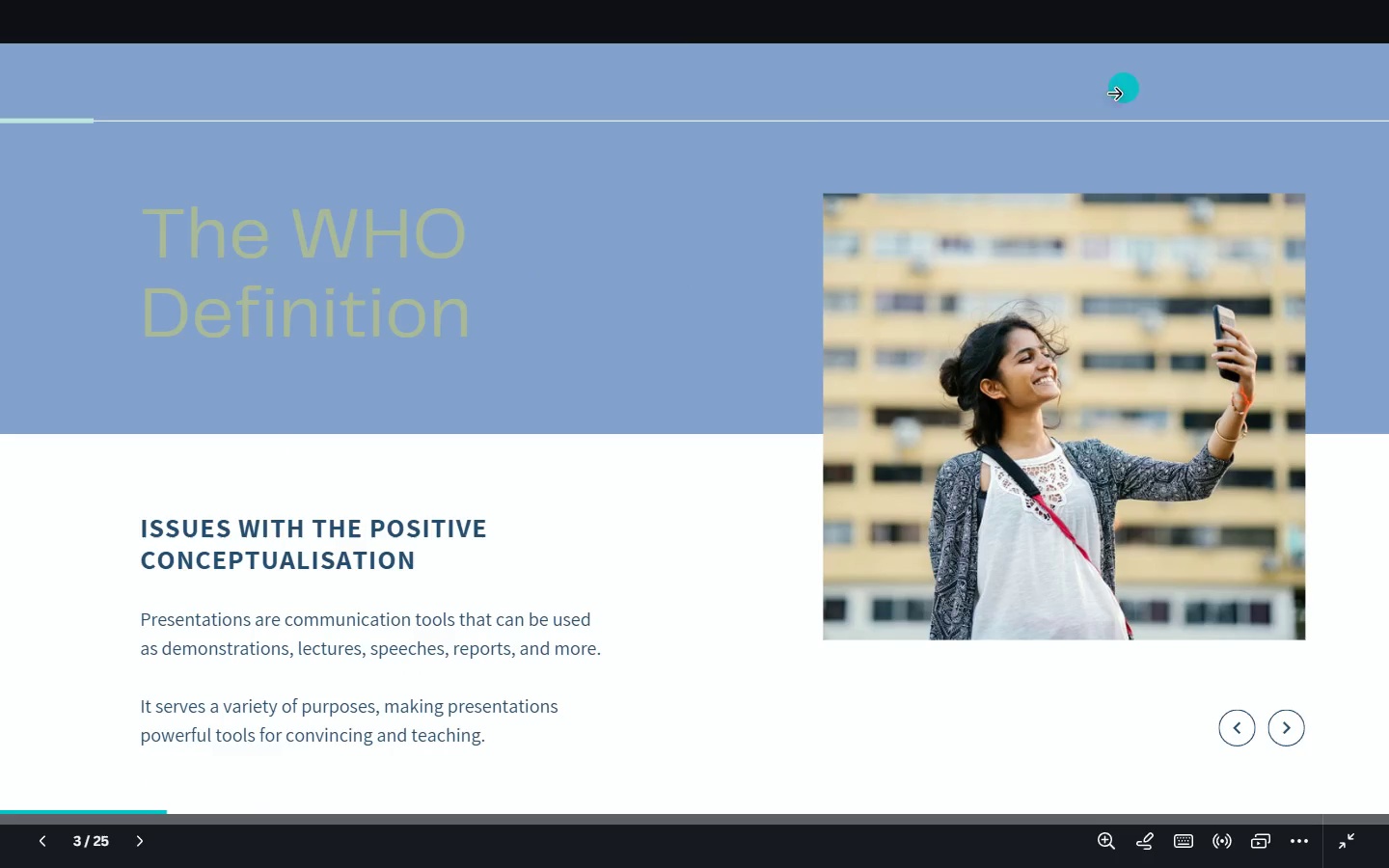 
key(Escape)
 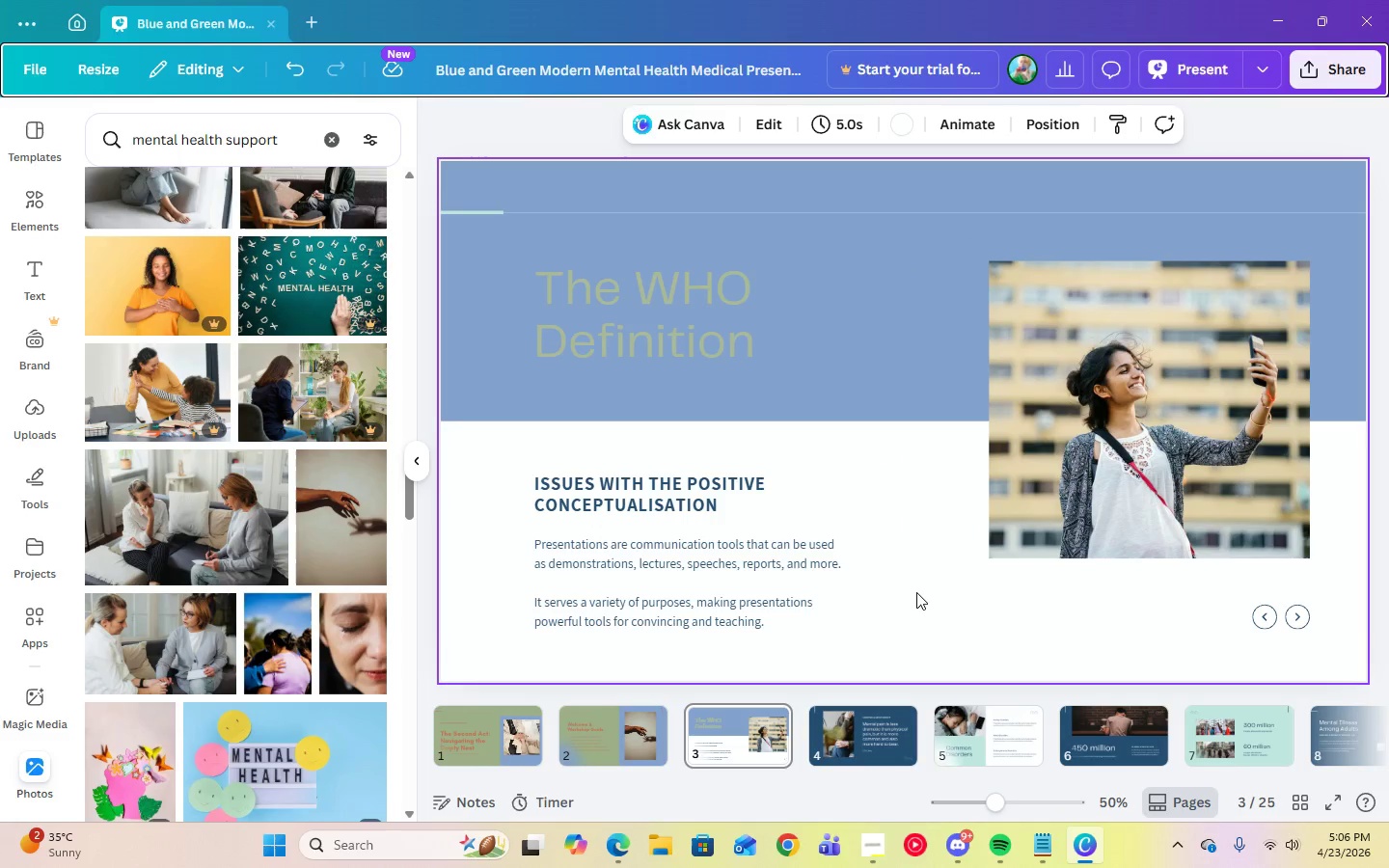 
left_click([890, 330])
 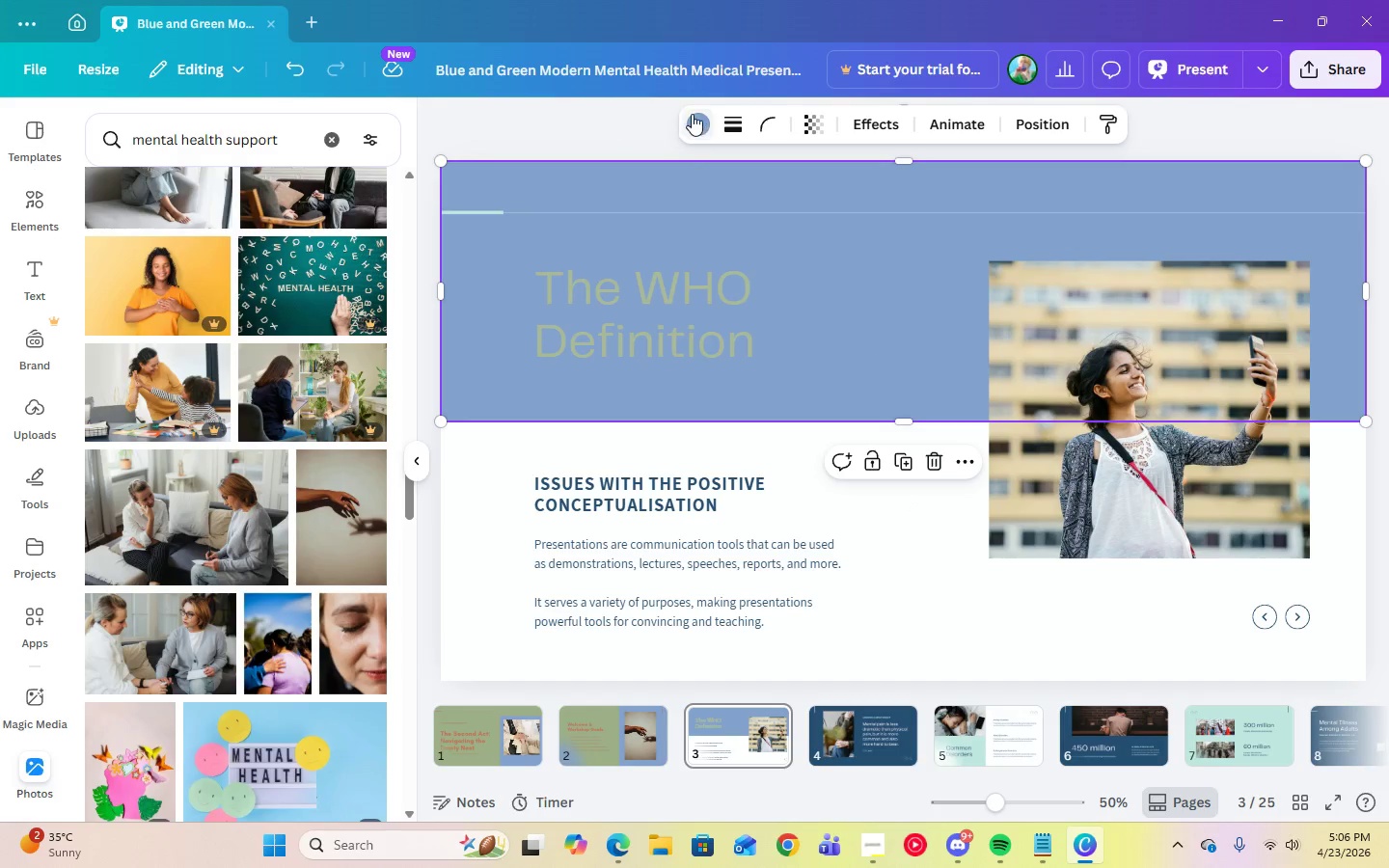 
left_click([692, 114])
 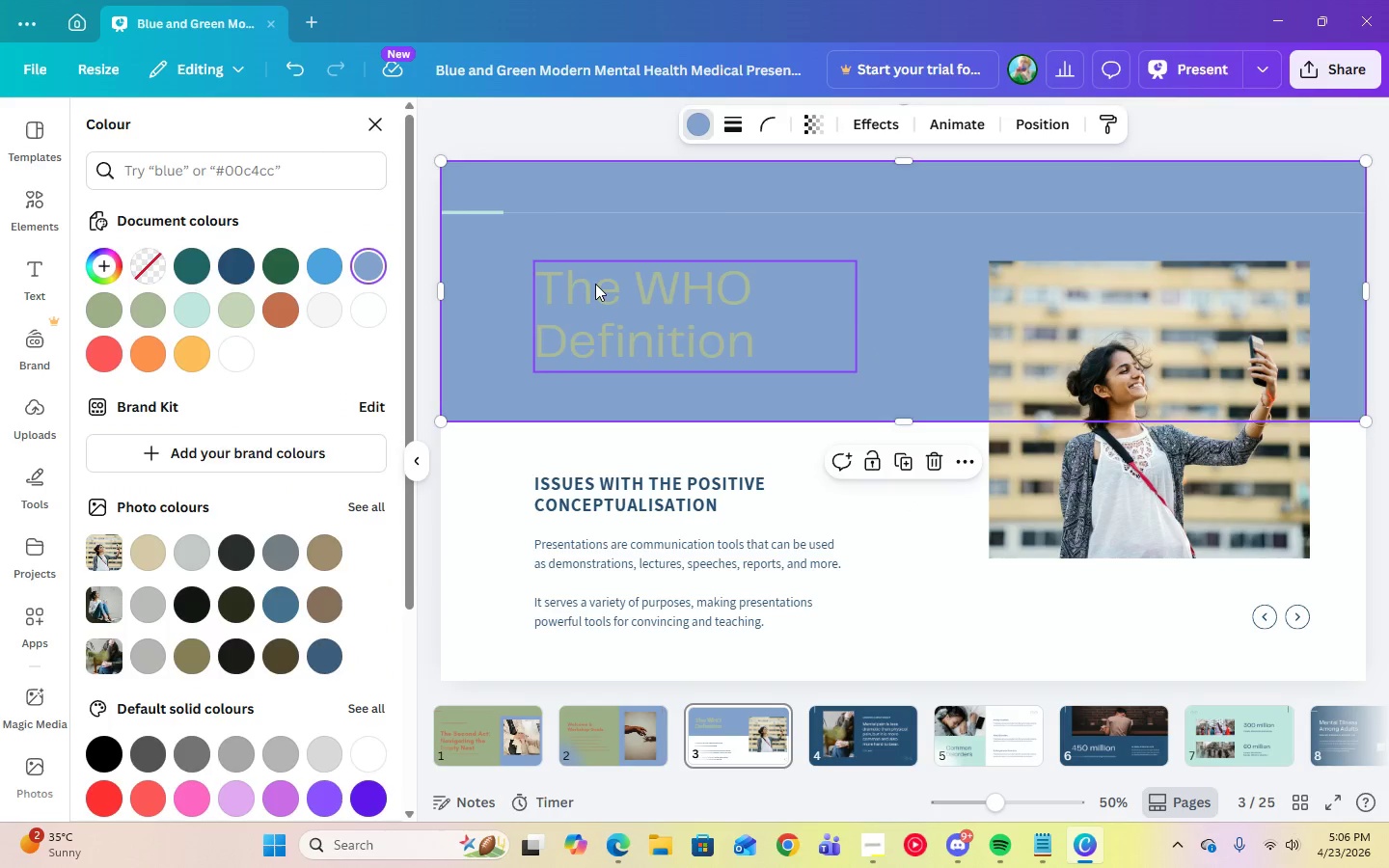 
left_click([596, 285])
 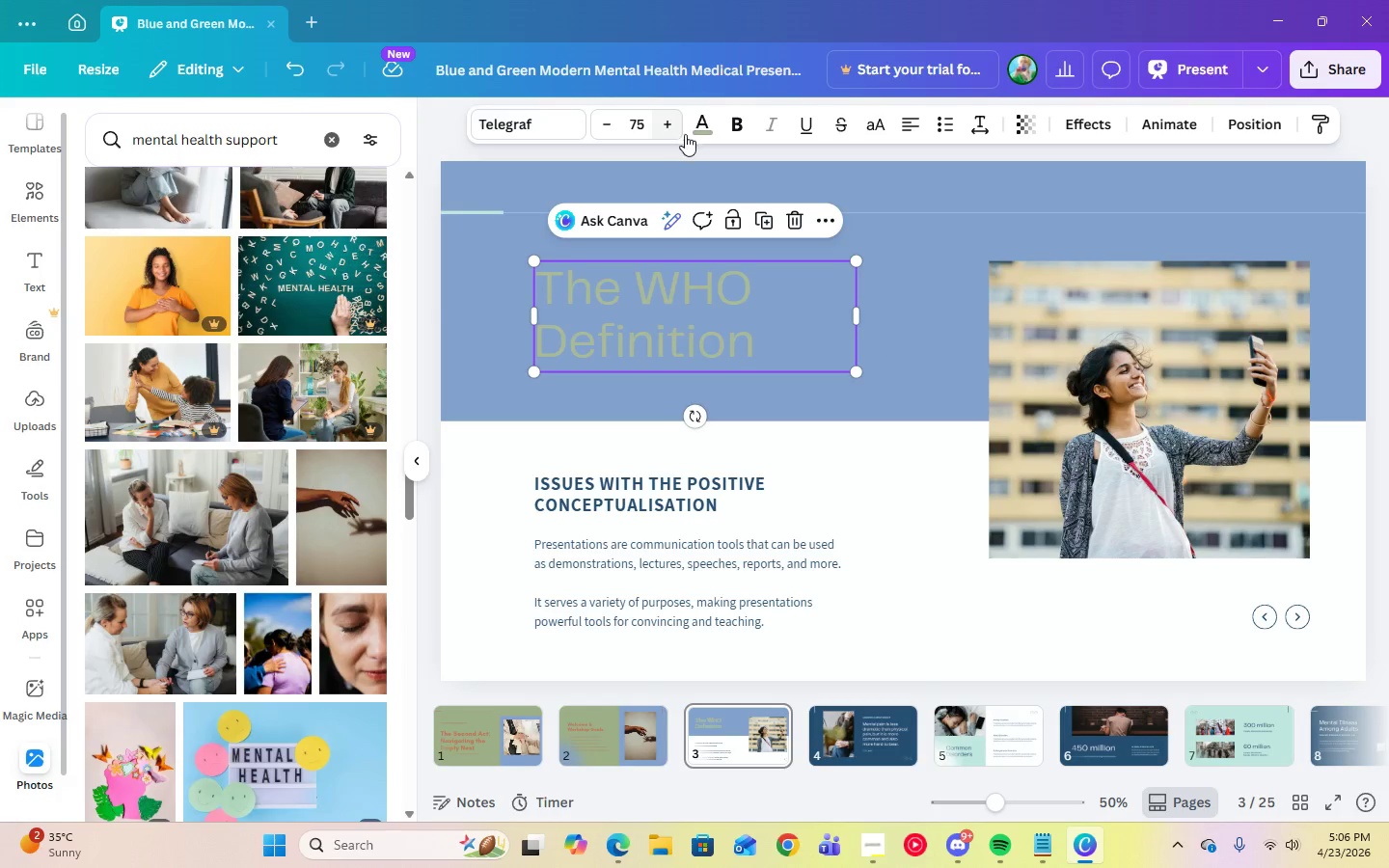 
left_click([704, 132])
 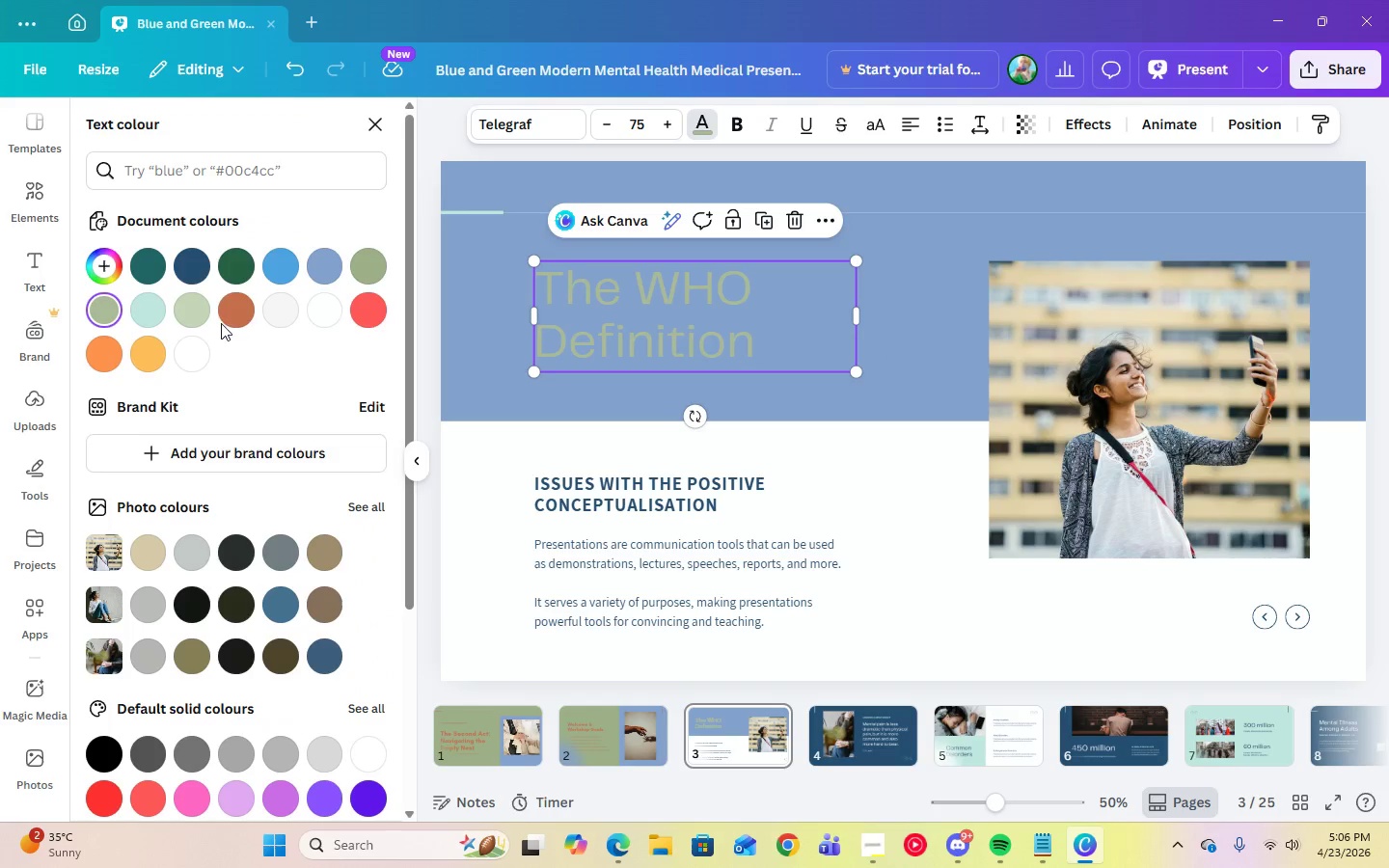 
left_click([224, 311])
 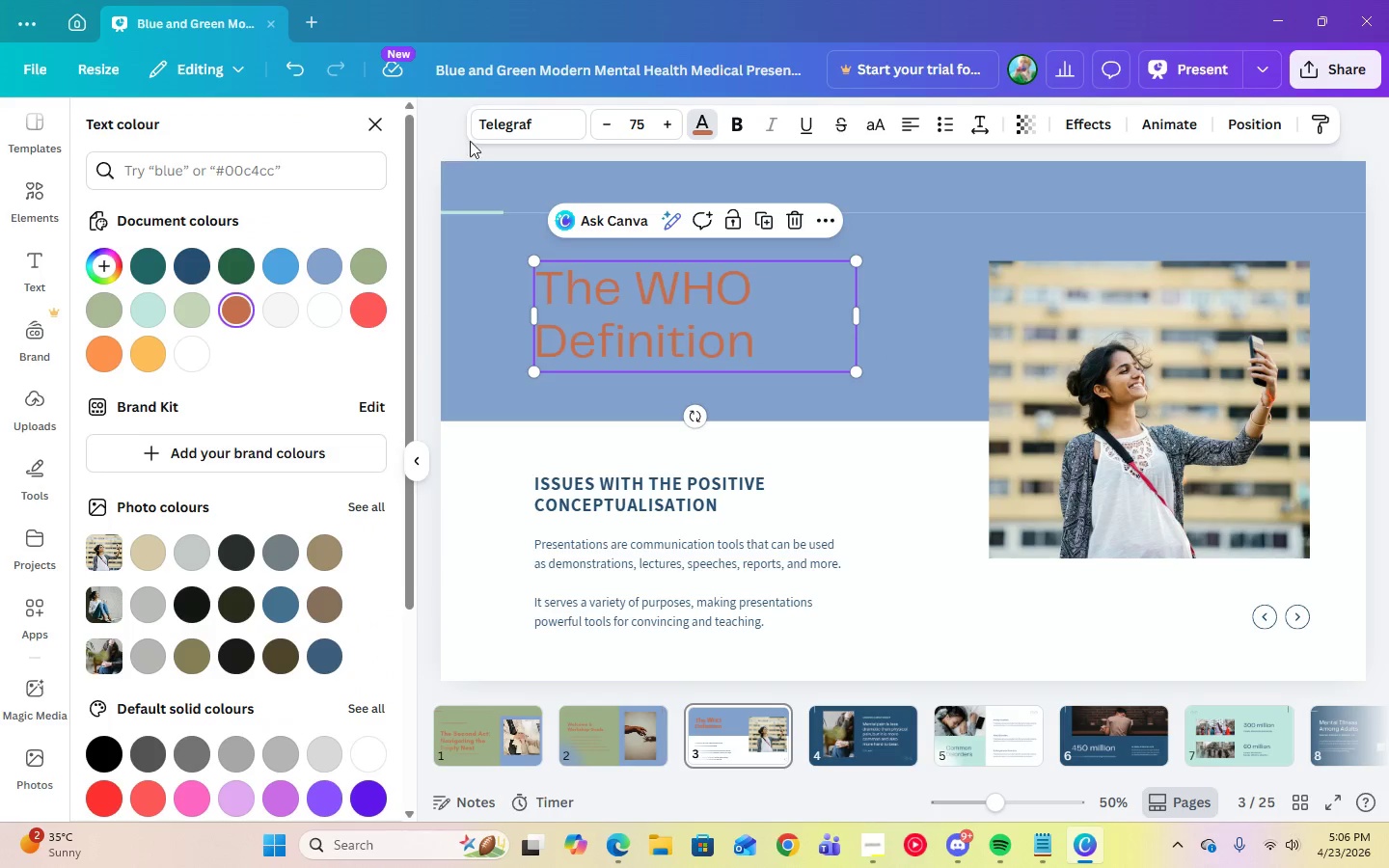 
left_click([508, 128])
 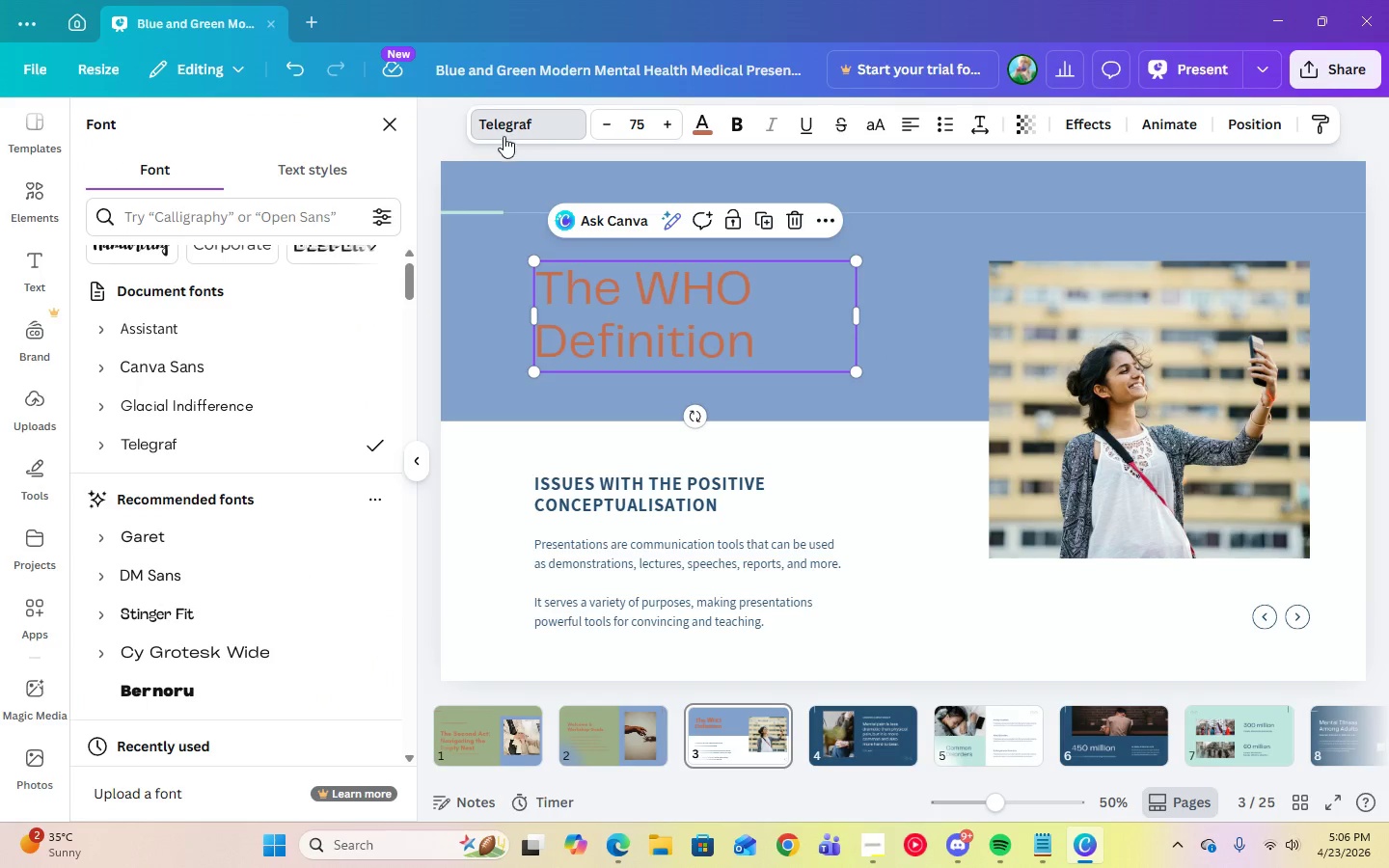 
wait(5.64)
 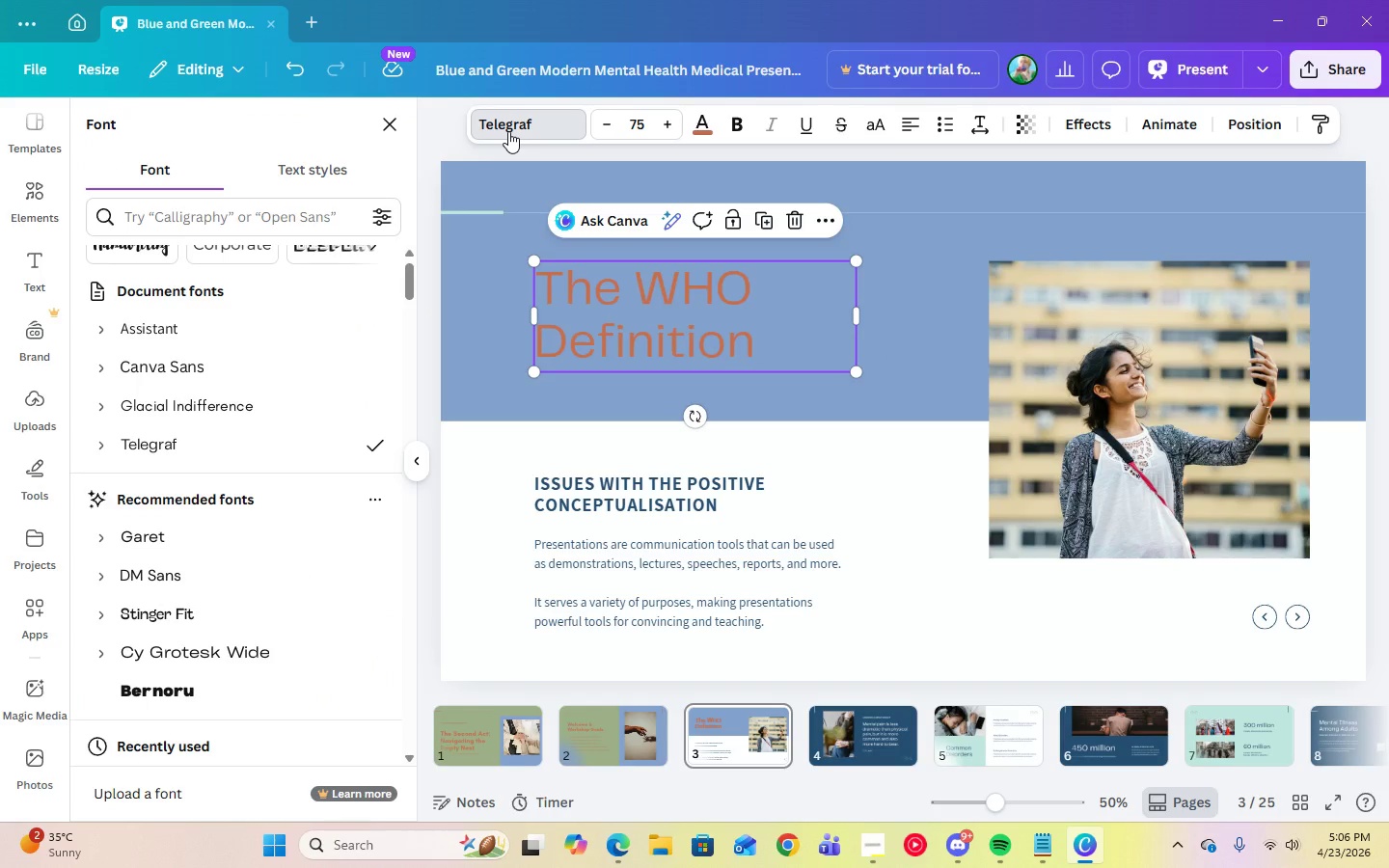 
left_click([104, 407])
 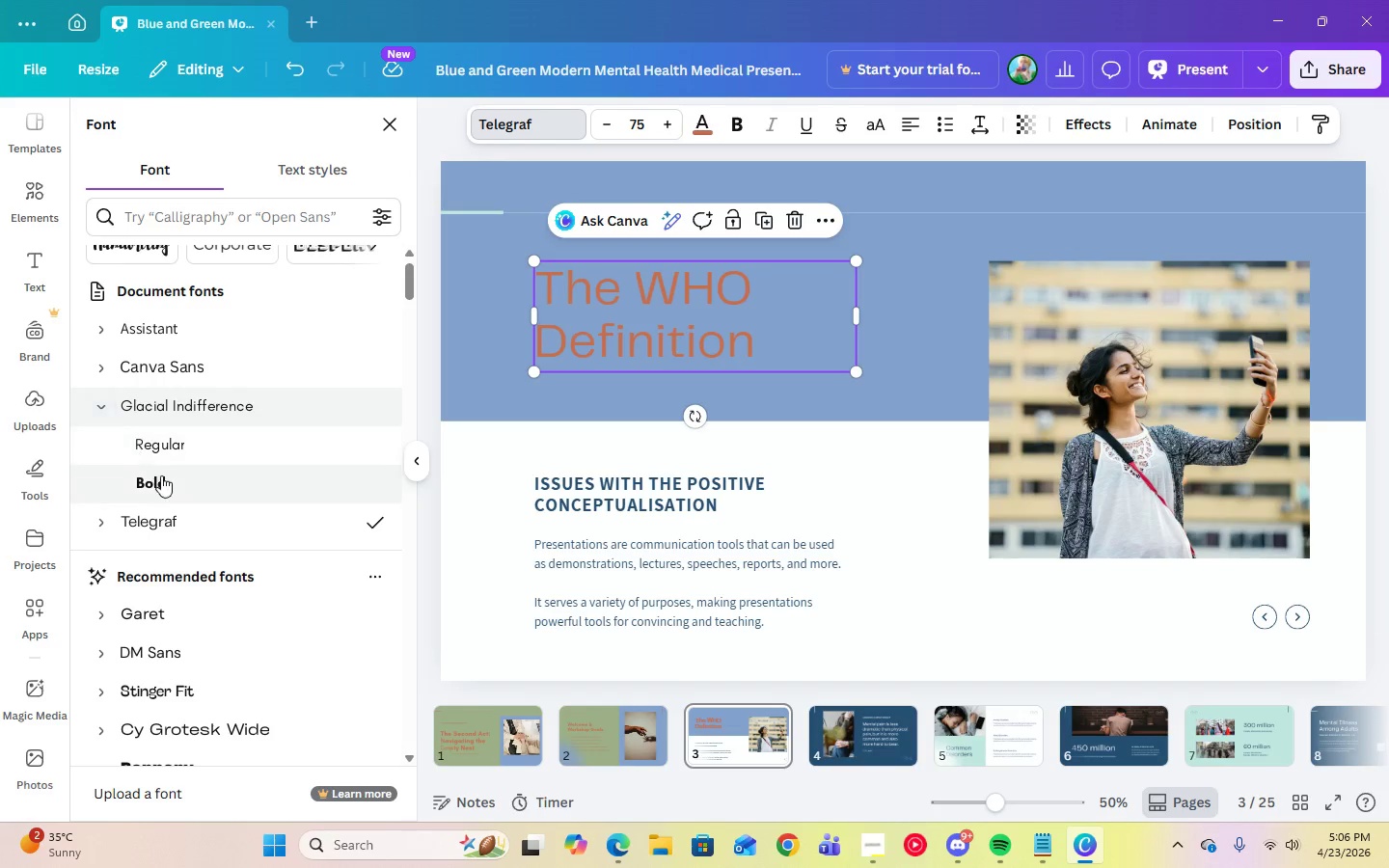 
left_click([162, 478])
 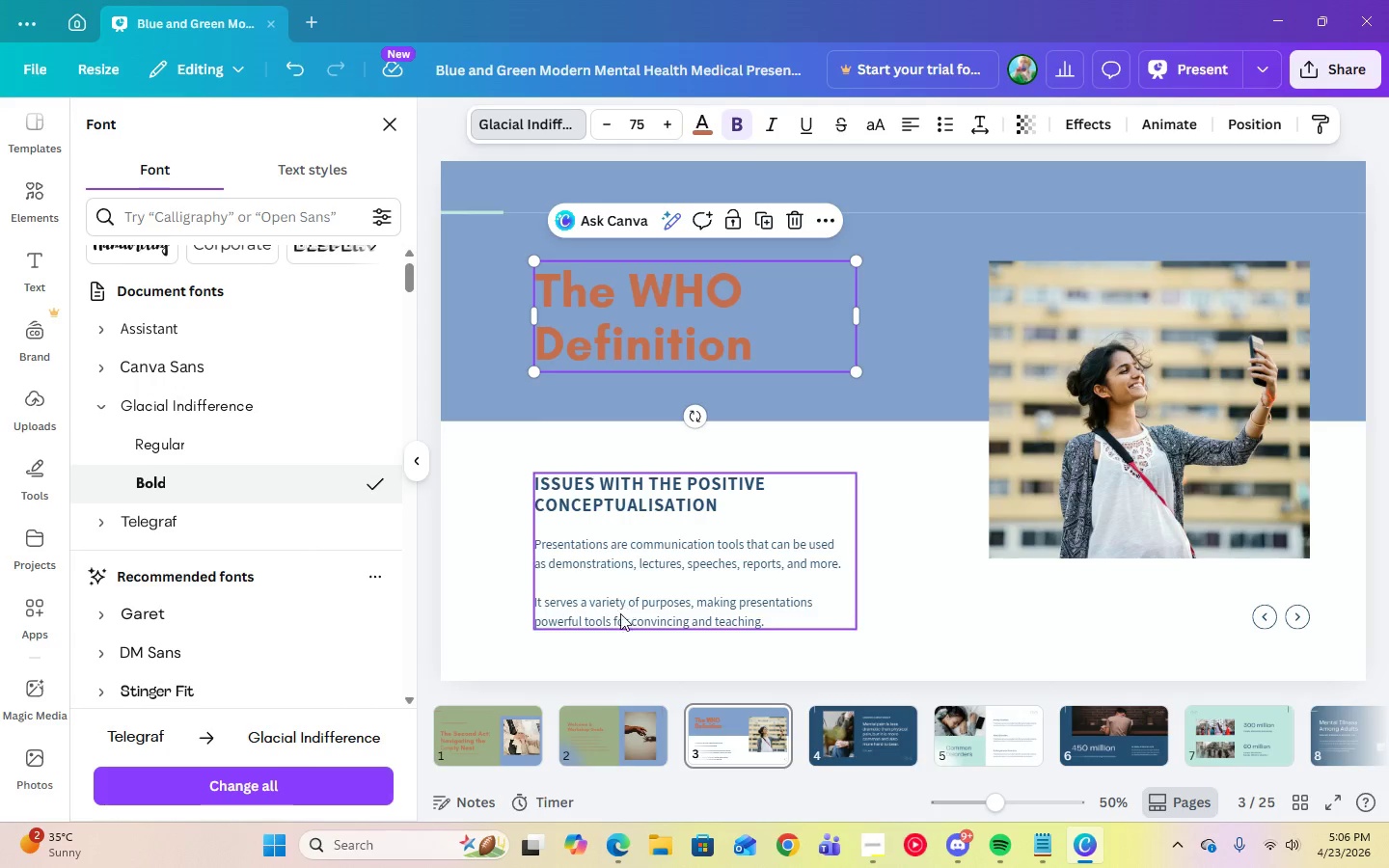 
left_click([606, 735])
 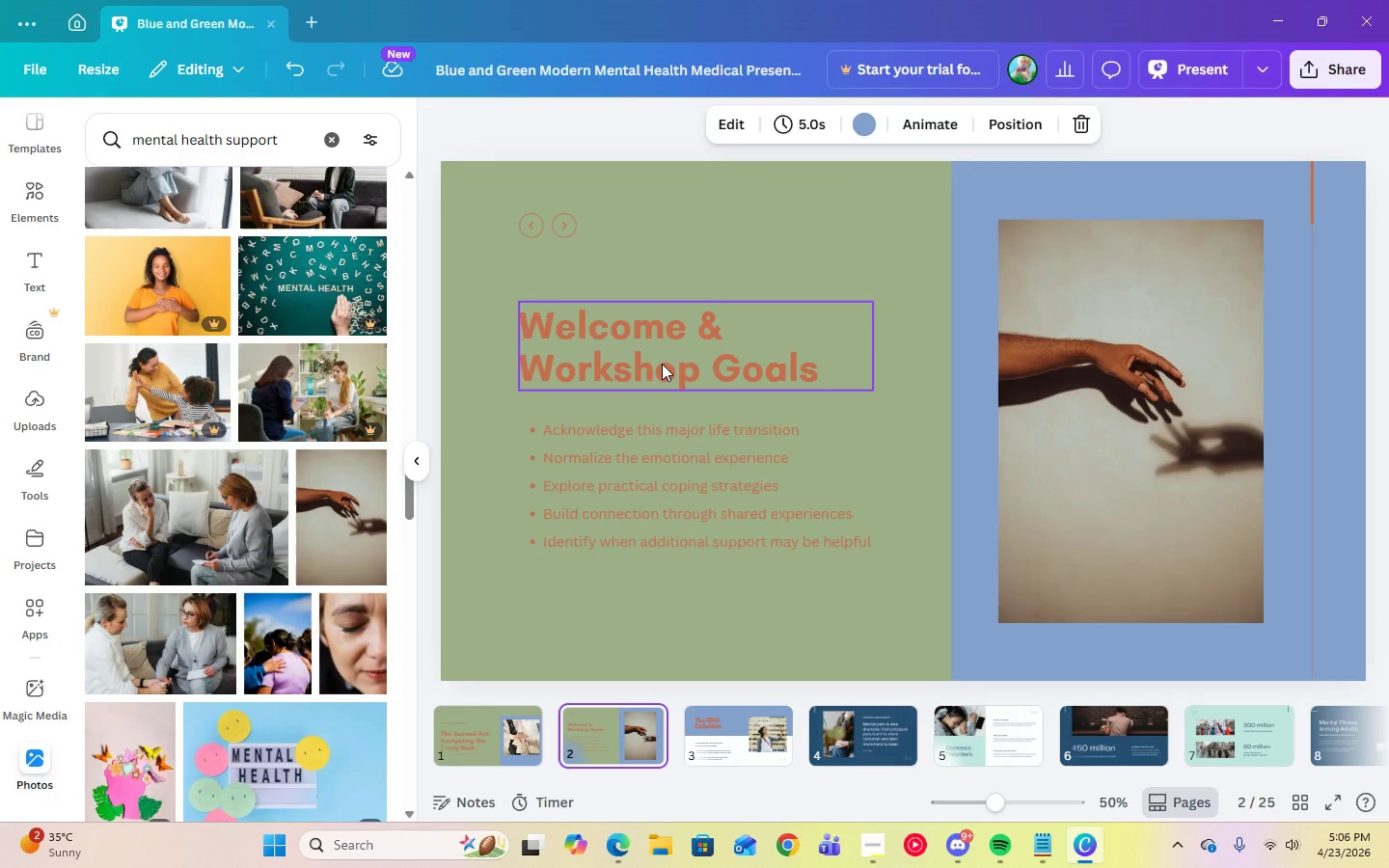 
left_click([661, 362])
 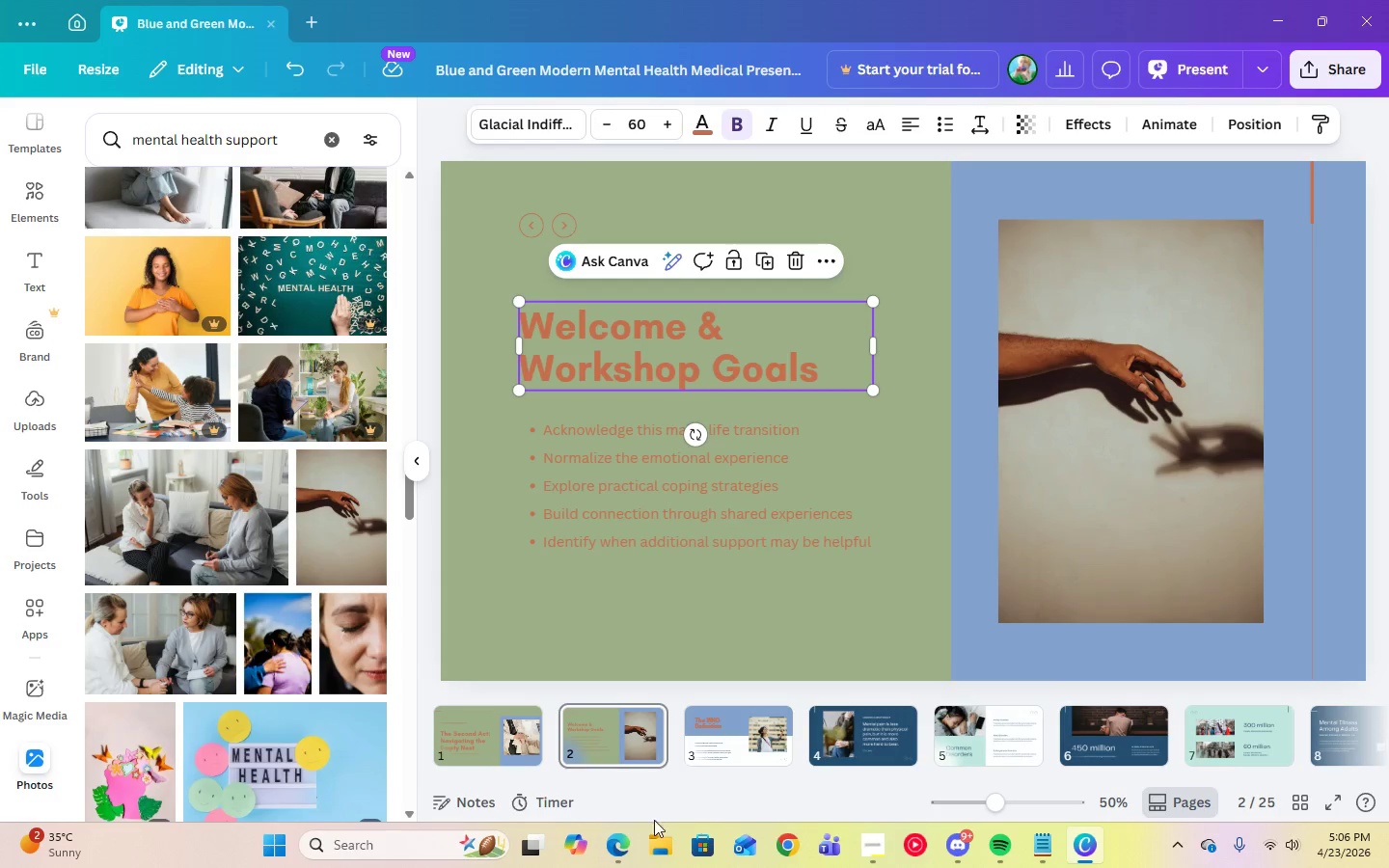 
left_click([476, 748])
 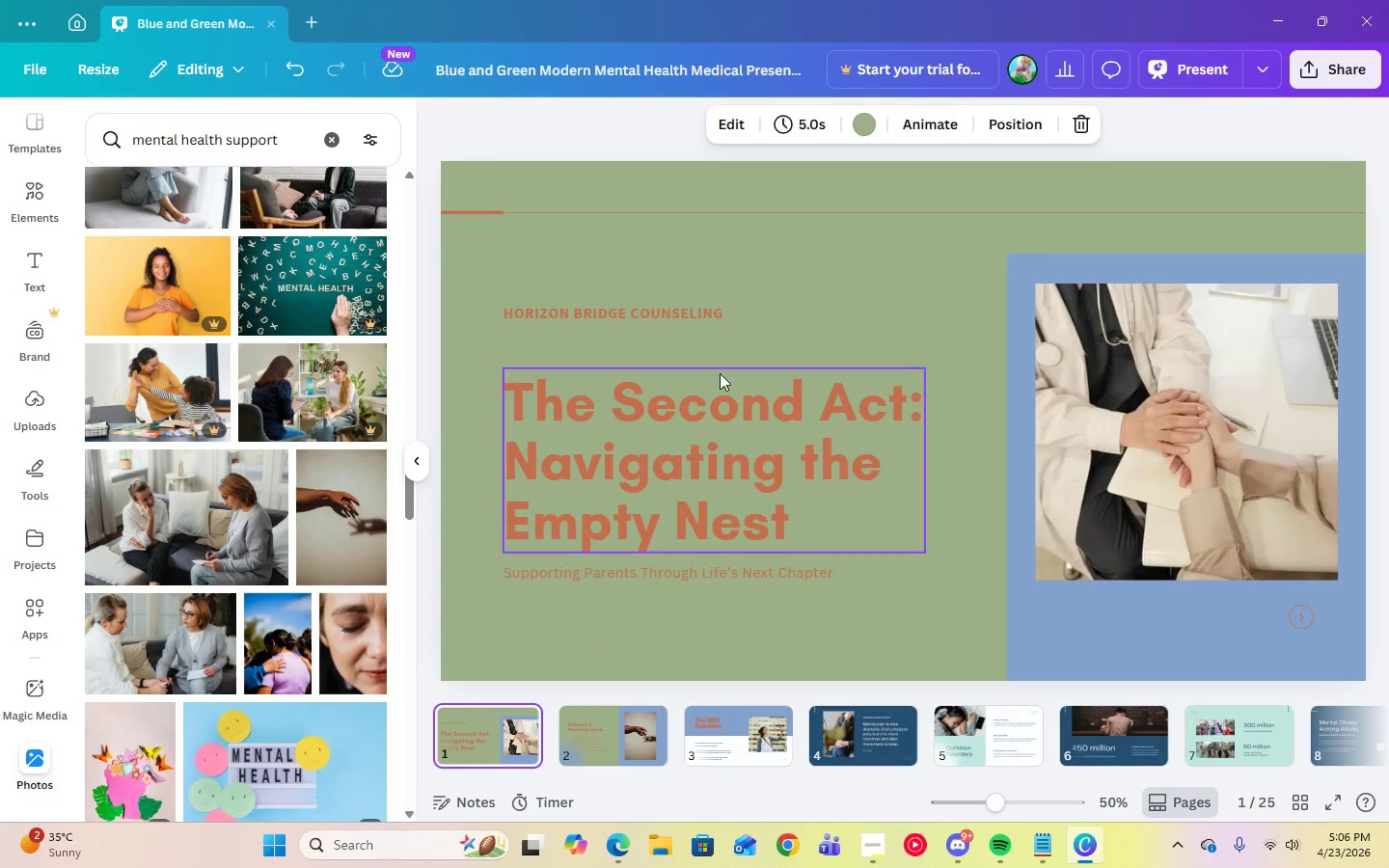 
left_click([720, 371])
 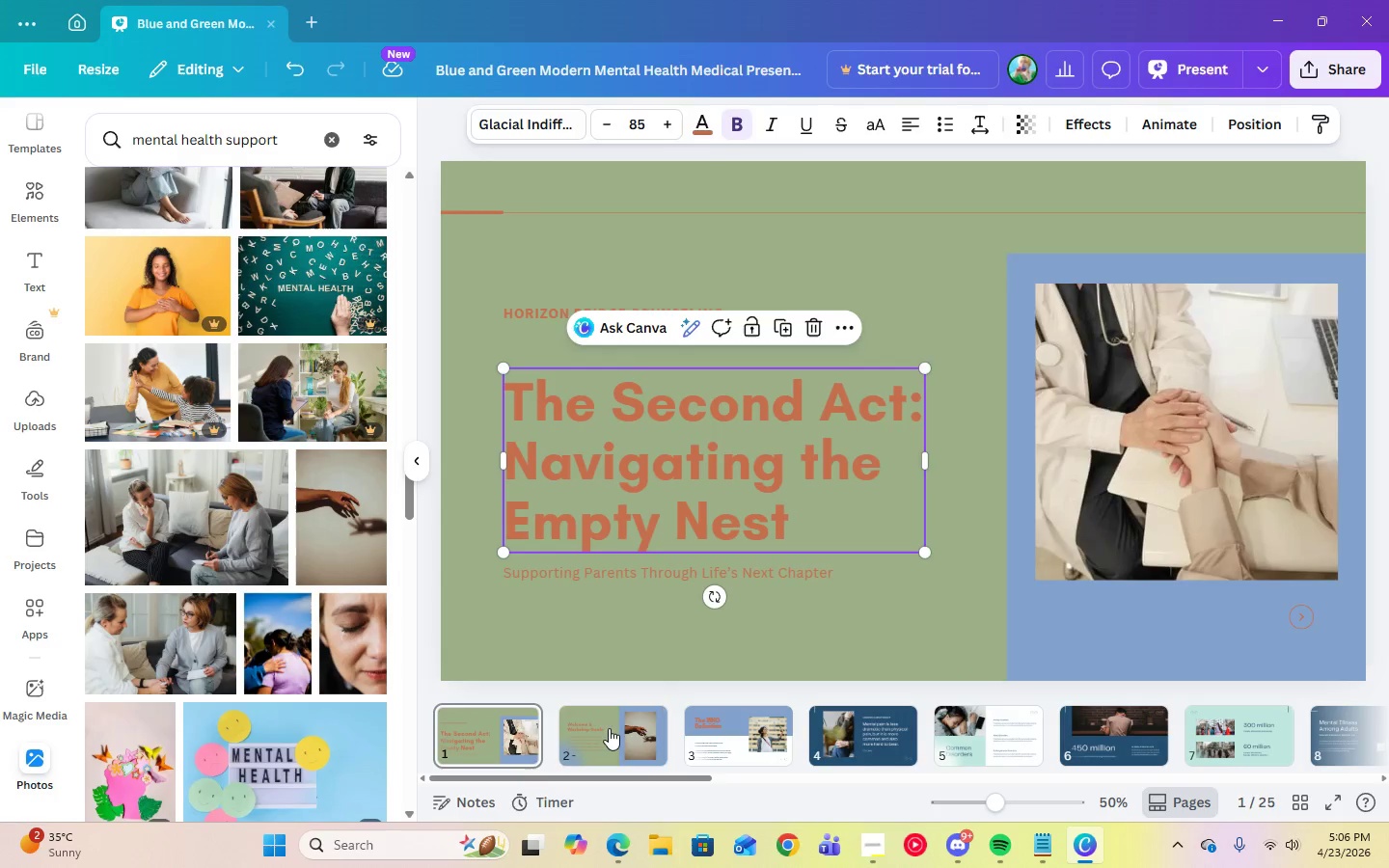 
double_click([742, 738])
 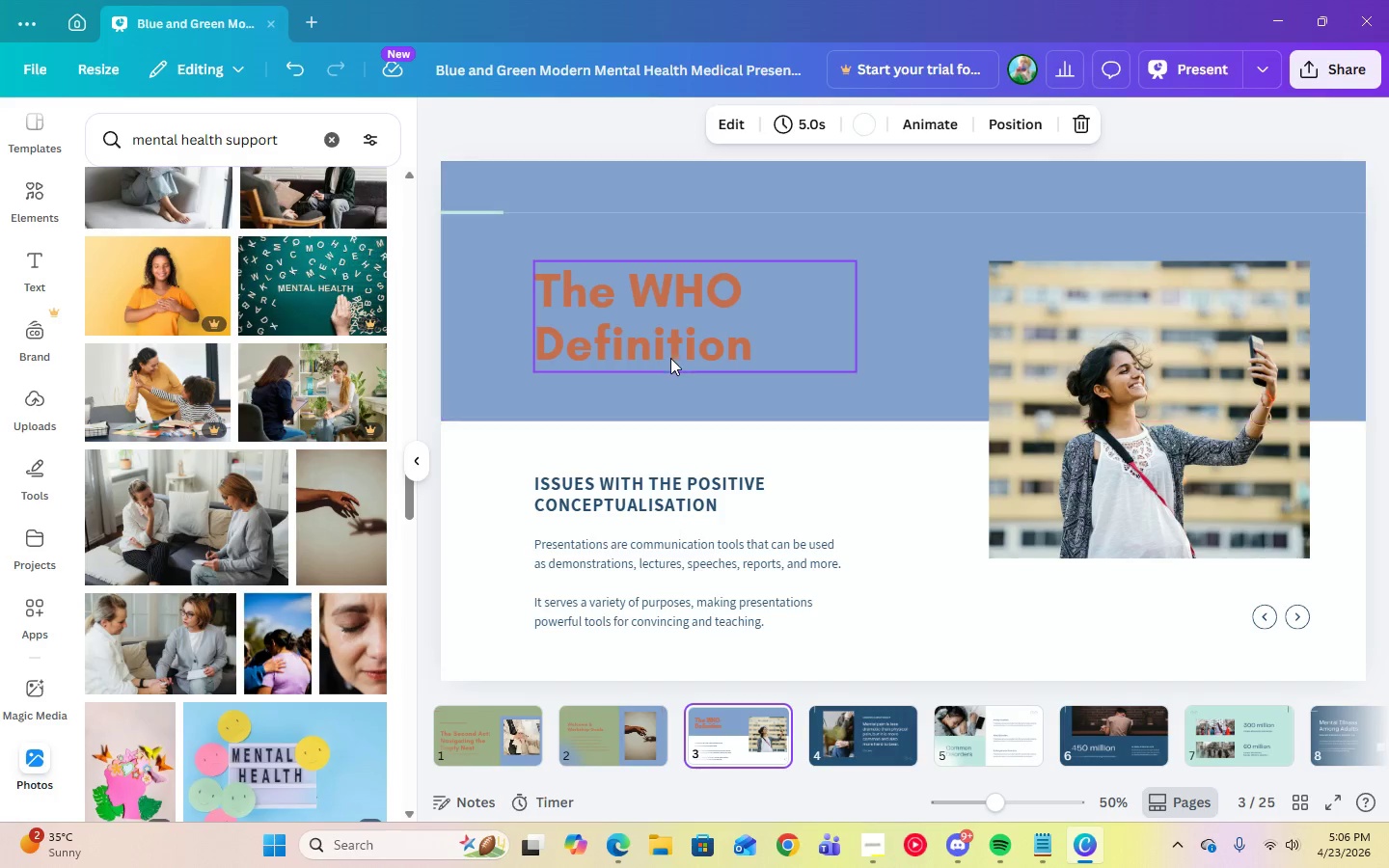 
left_click([664, 344])
 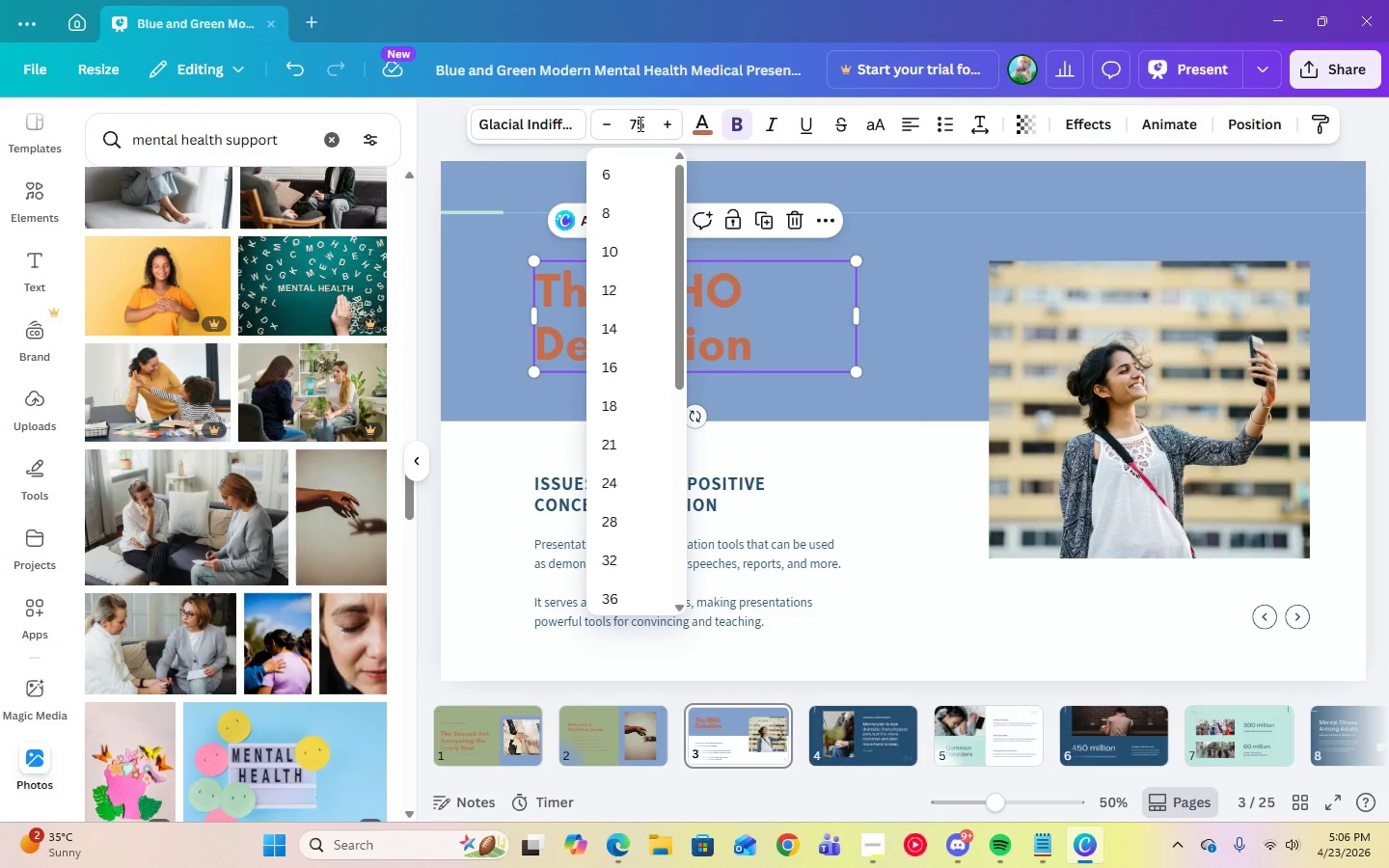 
key(Backspace)
 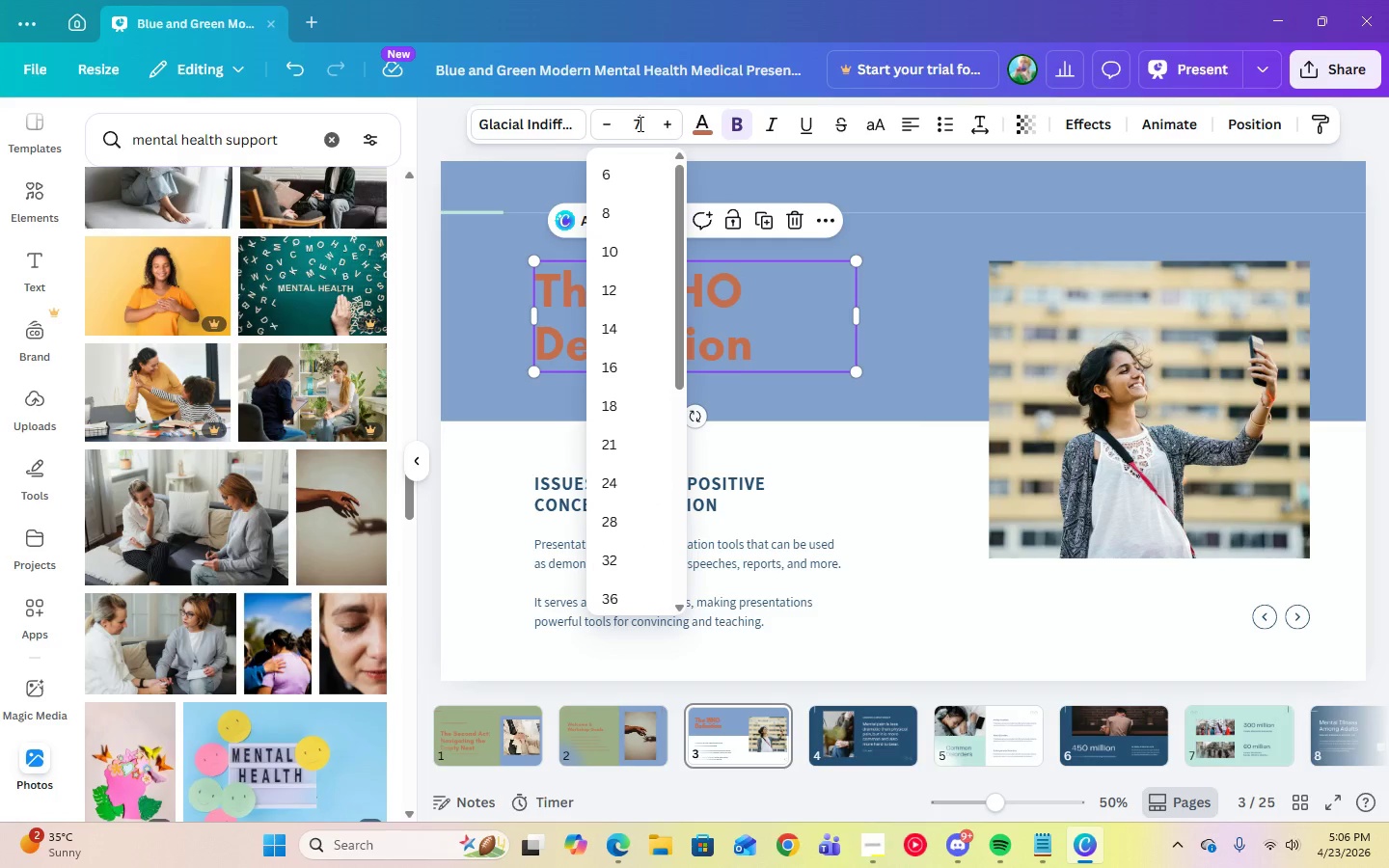 
key(Backspace)
 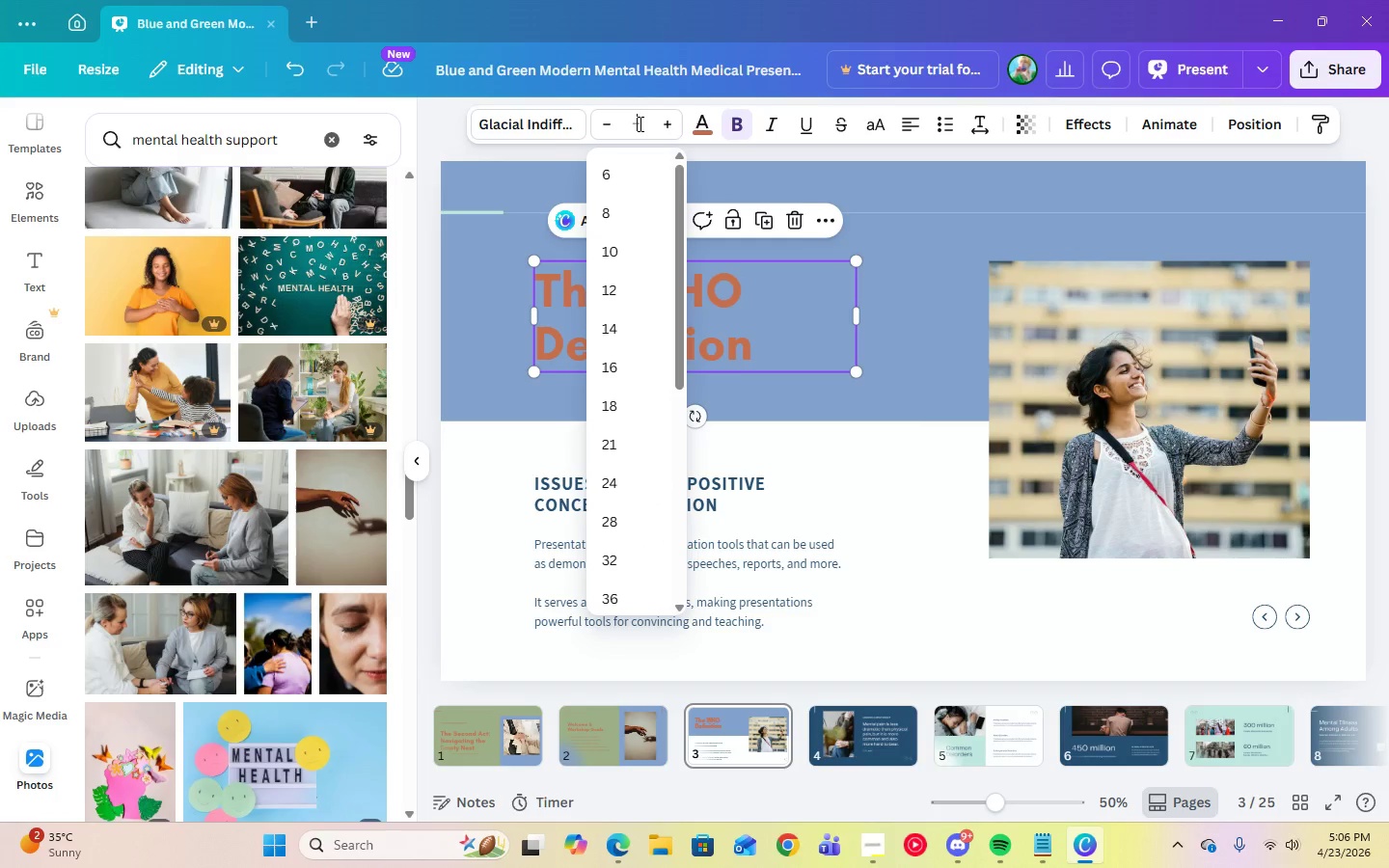 
key(Numpad6)
 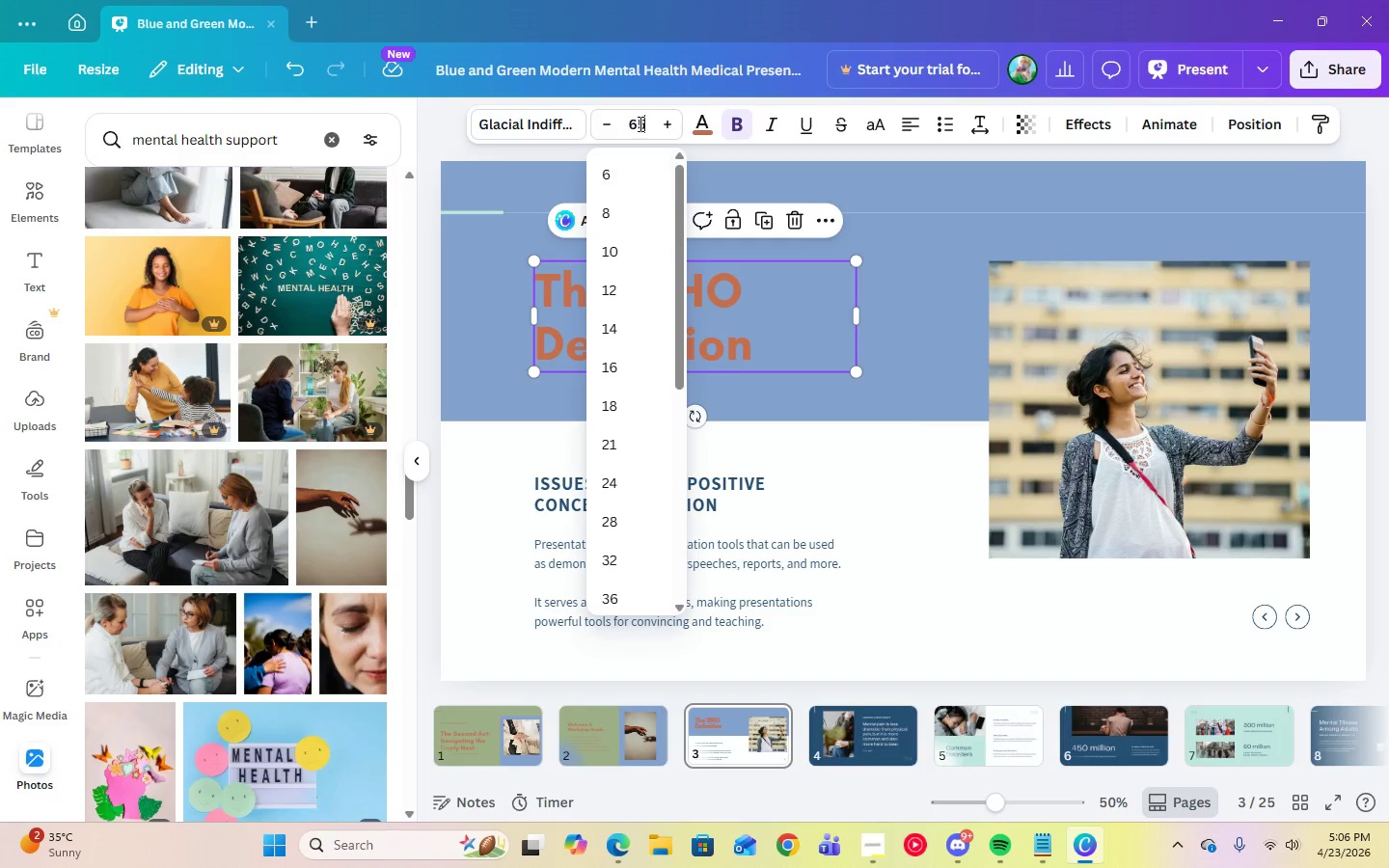 
key(Numpad5)
 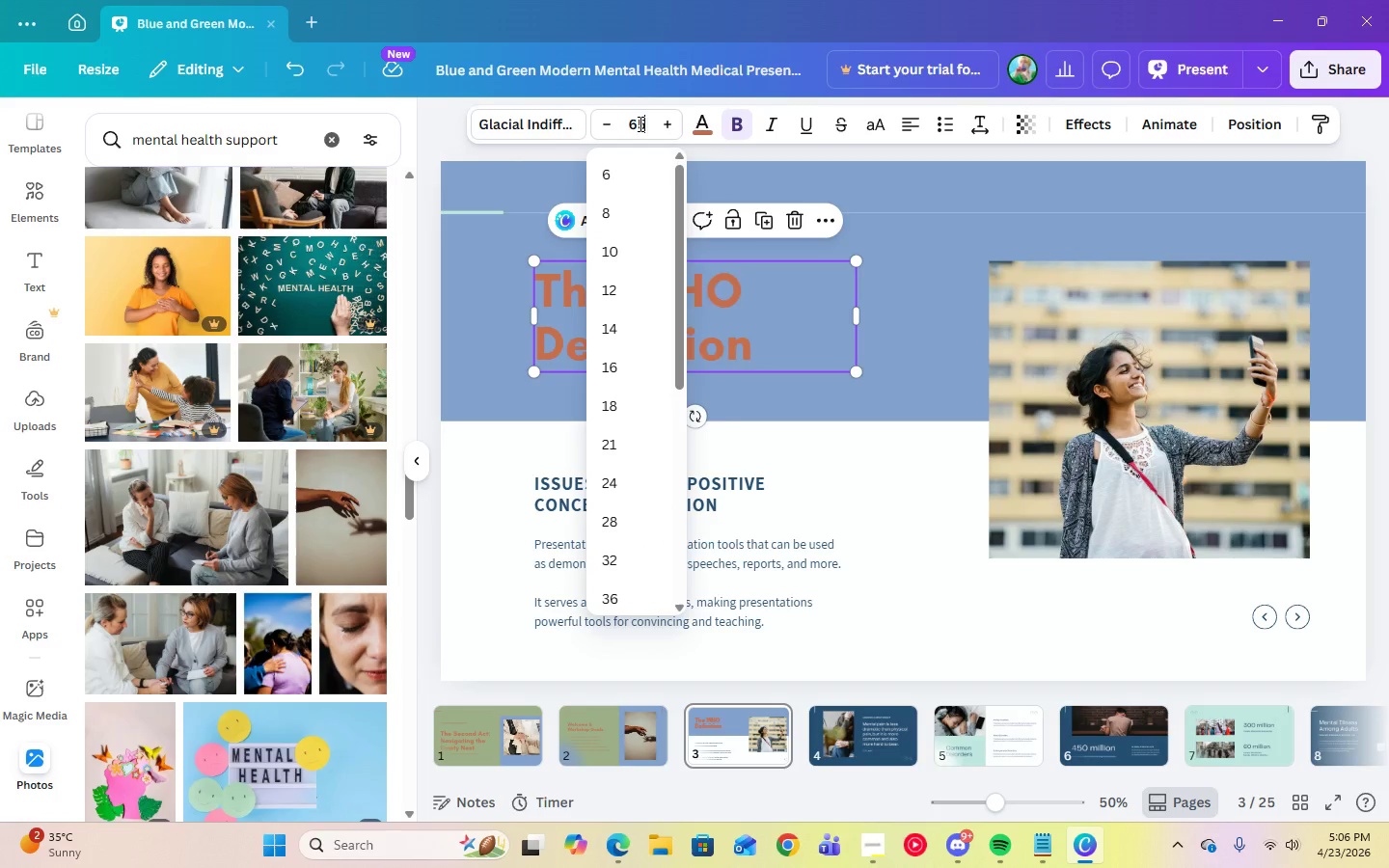 
key(Enter)
 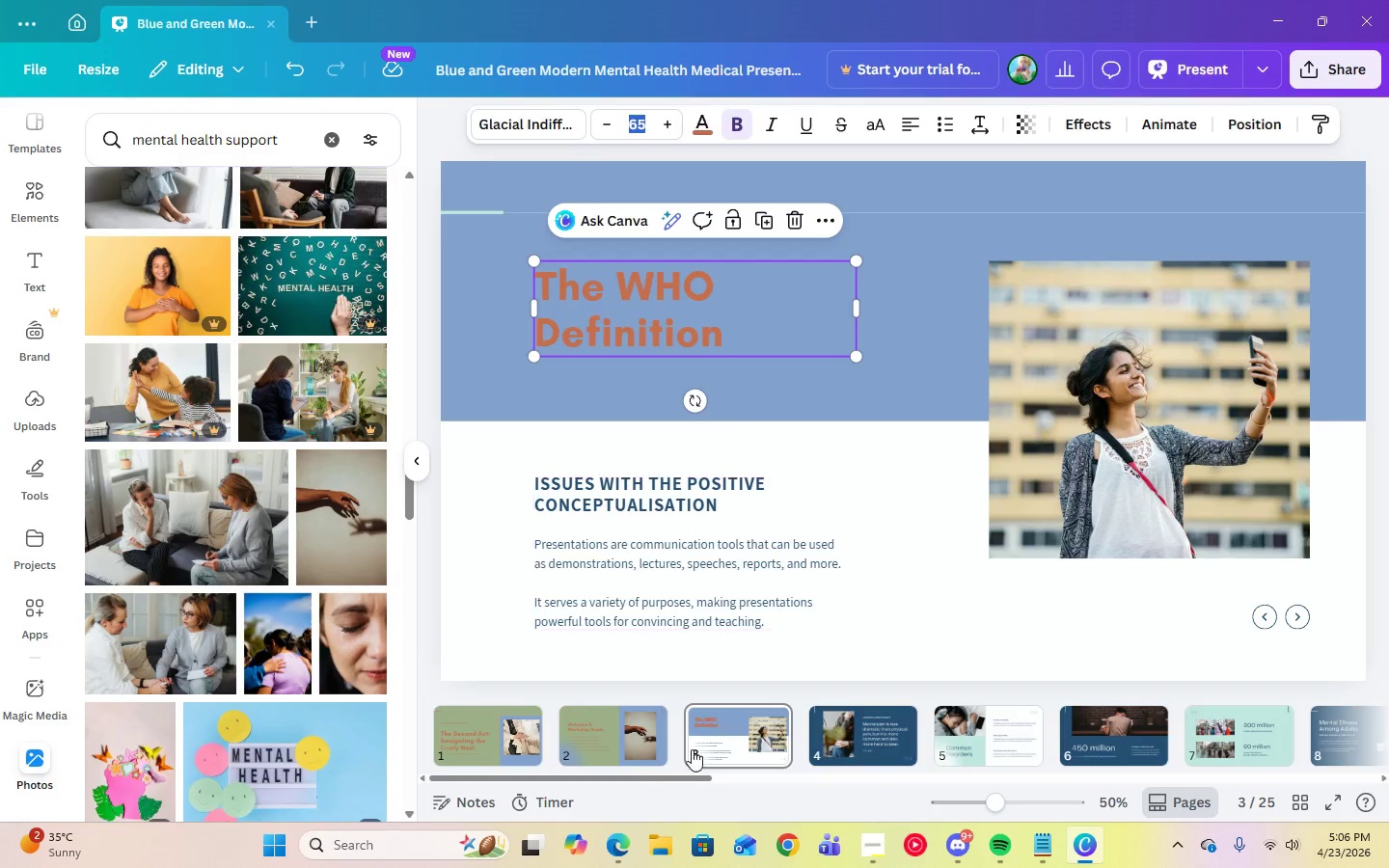 
left_click([622, 754])
 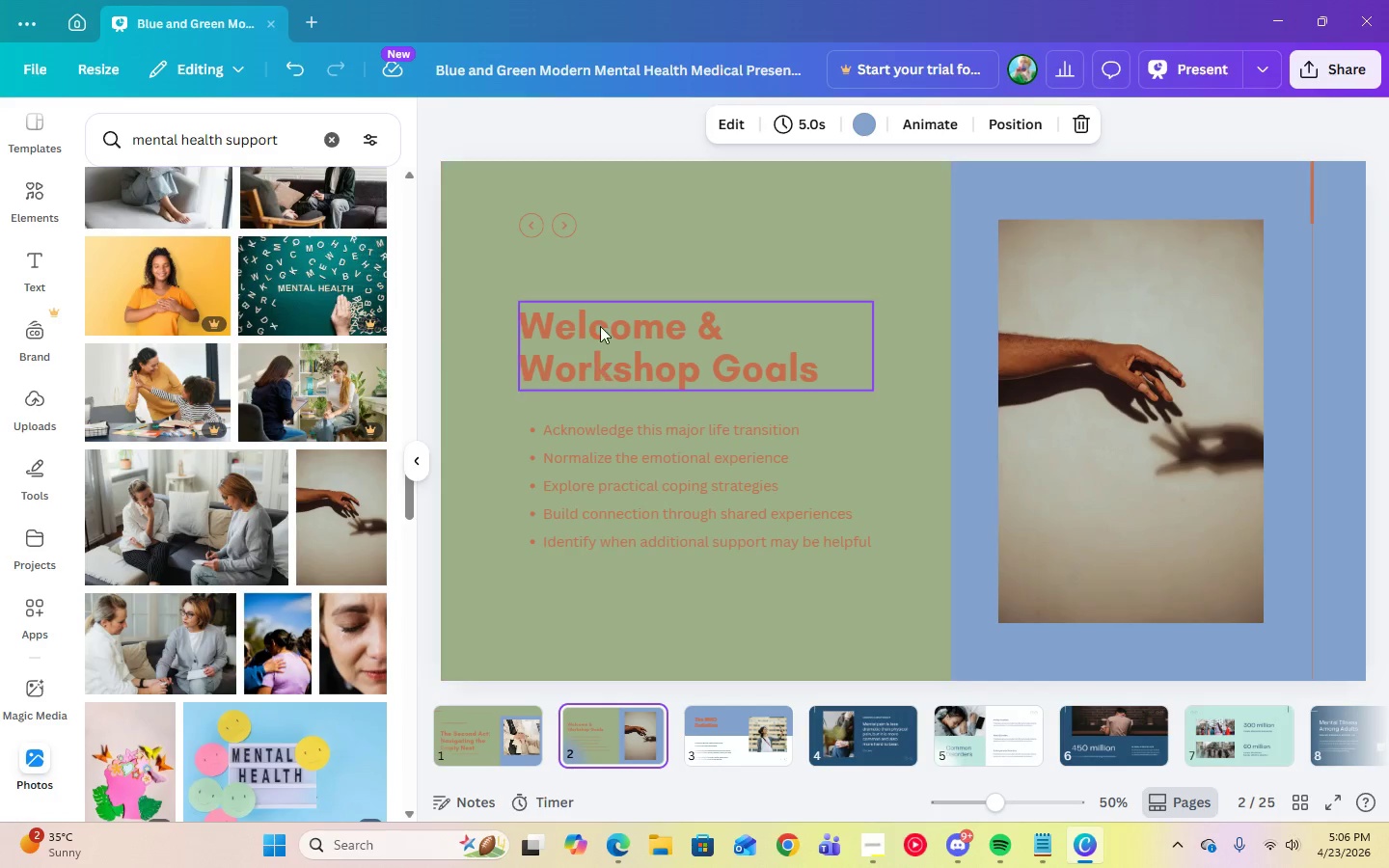 
left_click([601, 322])
 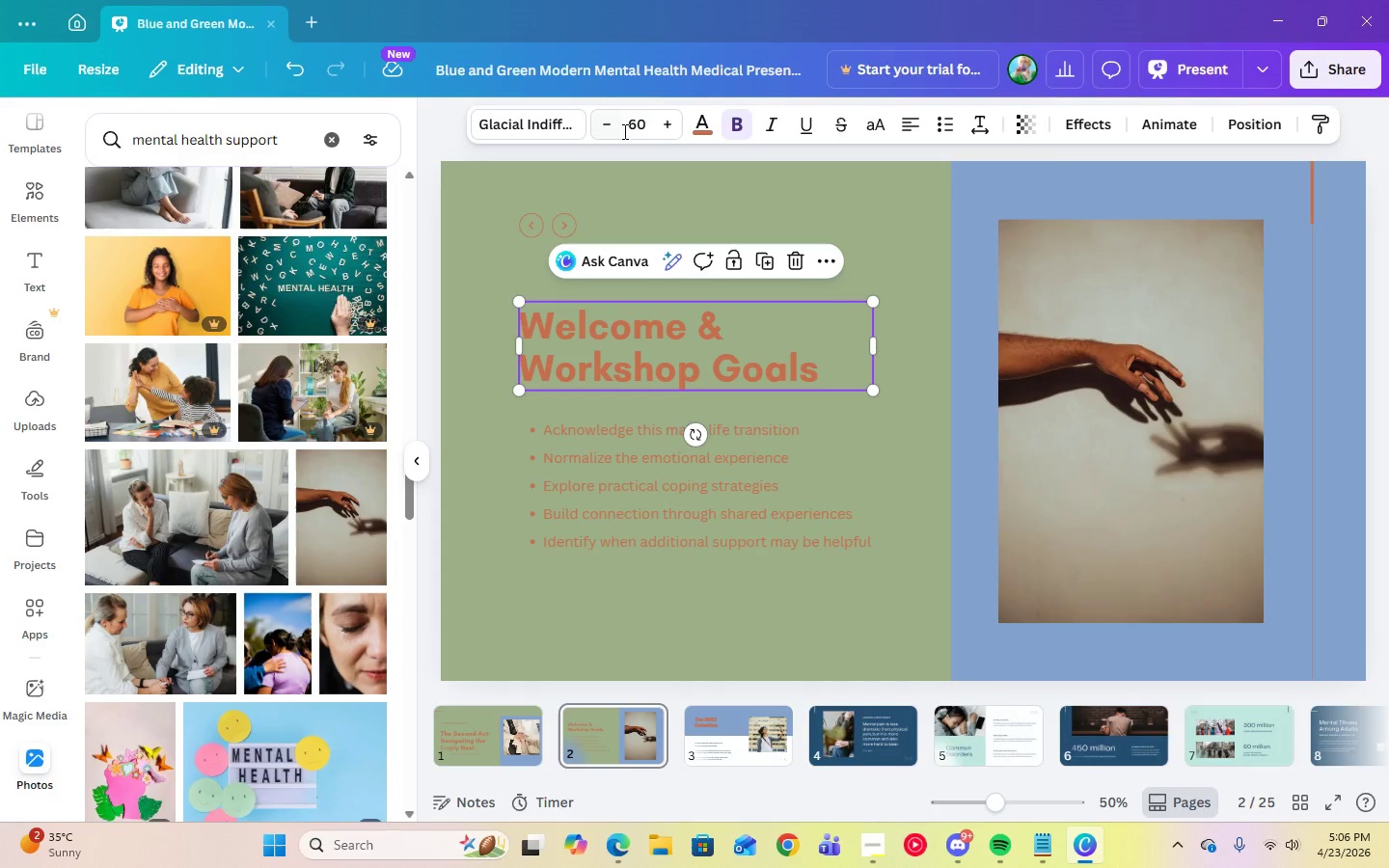 
left_click([627, 127])
 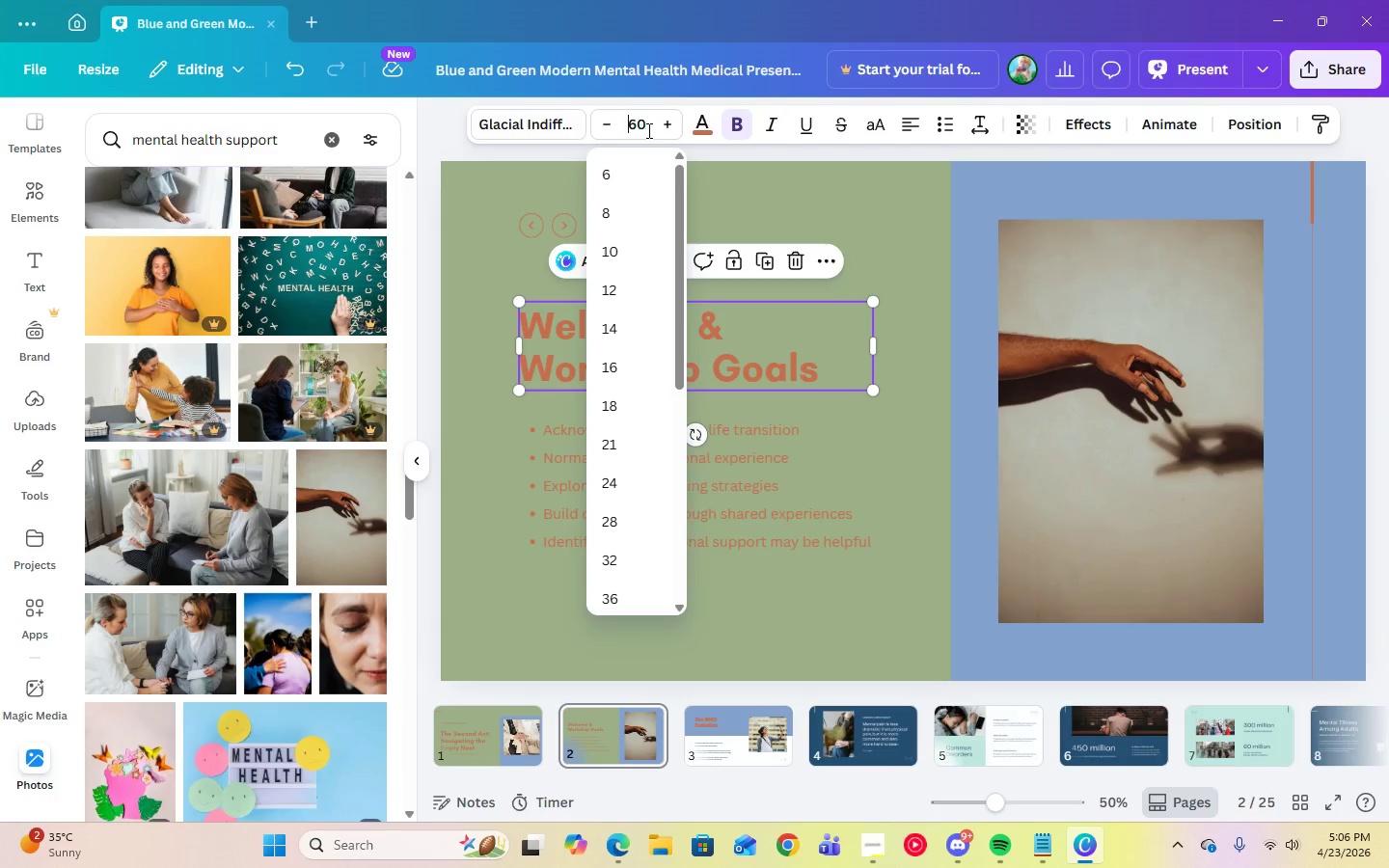 
left_click([649, 130])
 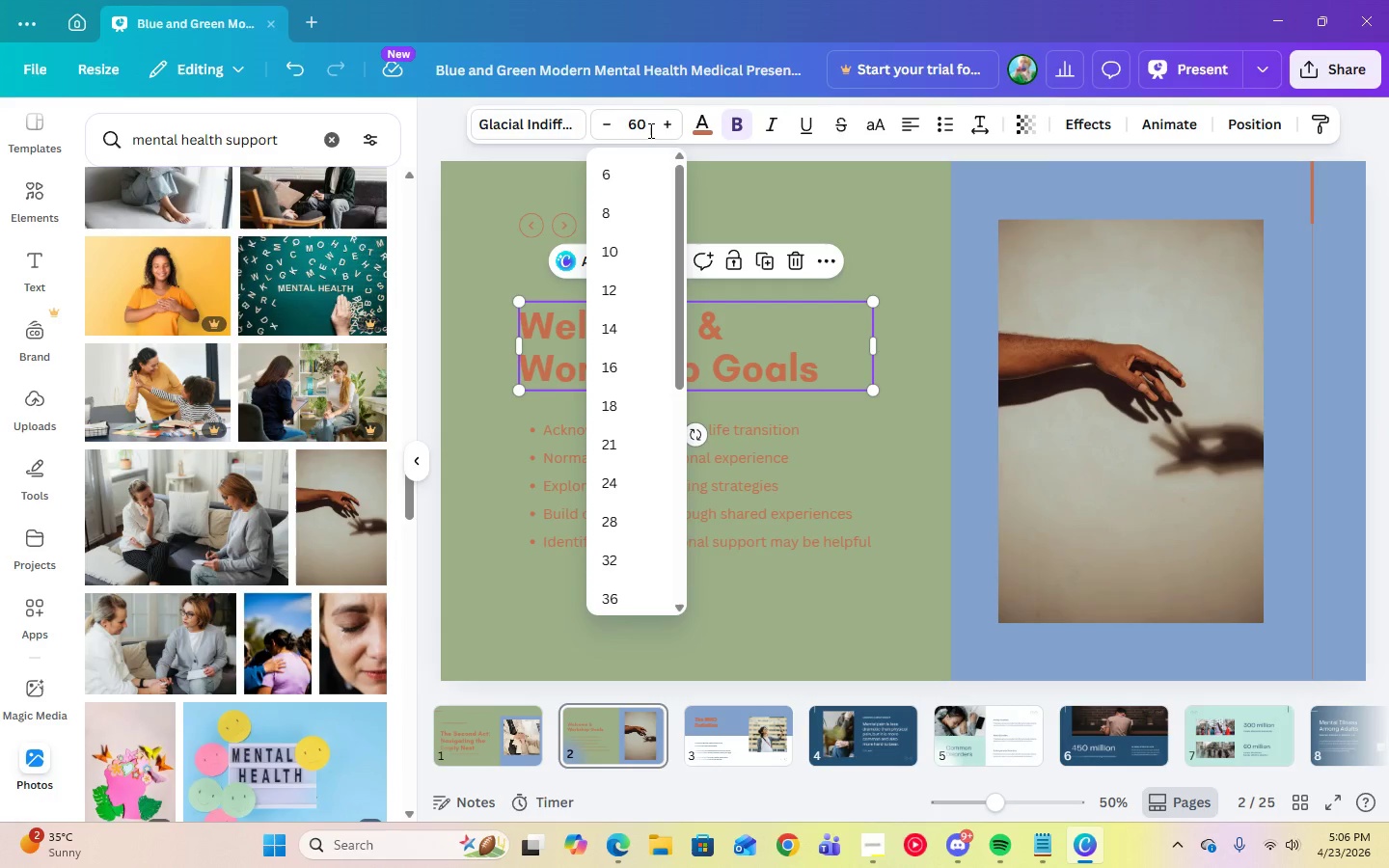 
key(Backspace)
 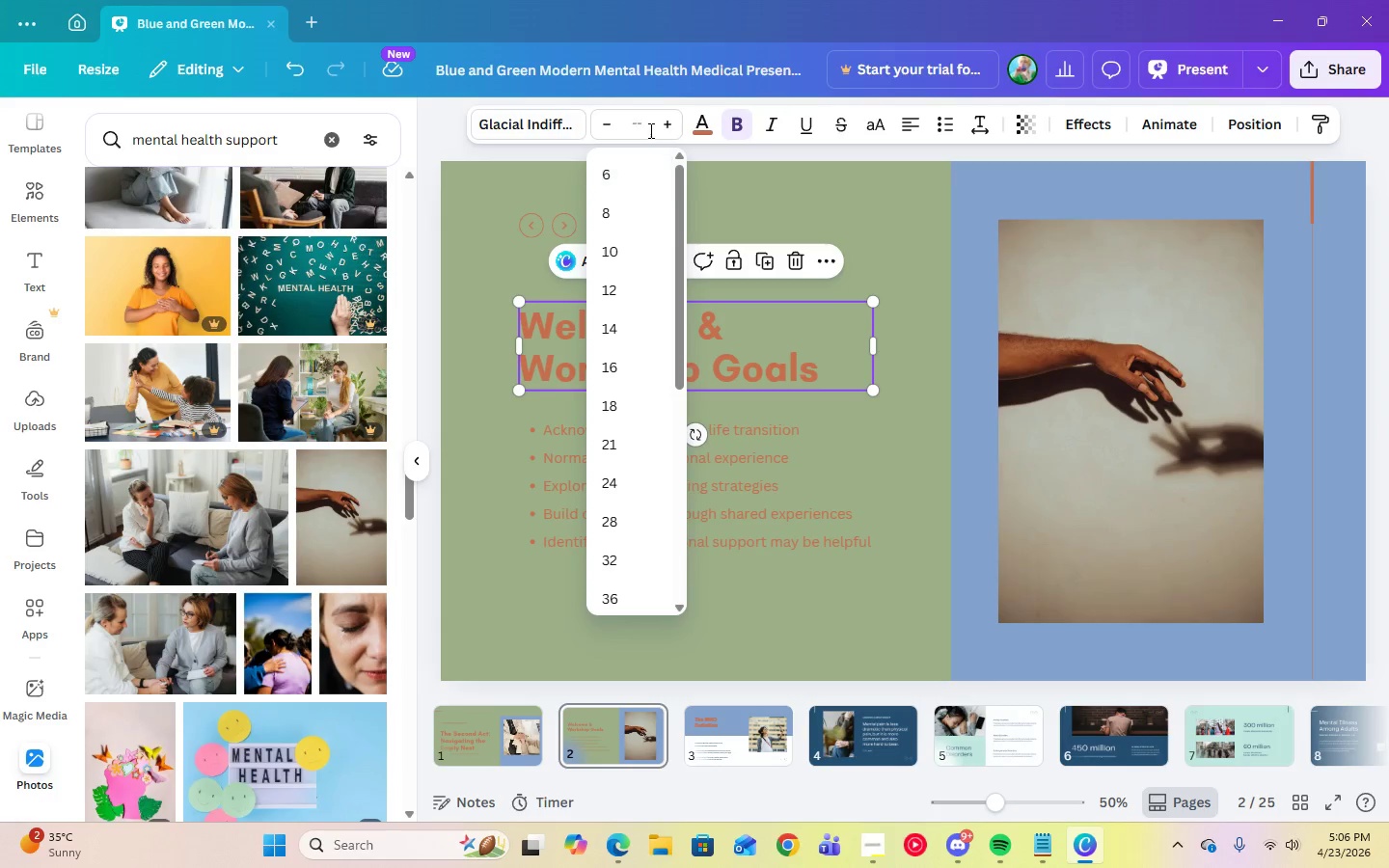 
key(Backspace)
 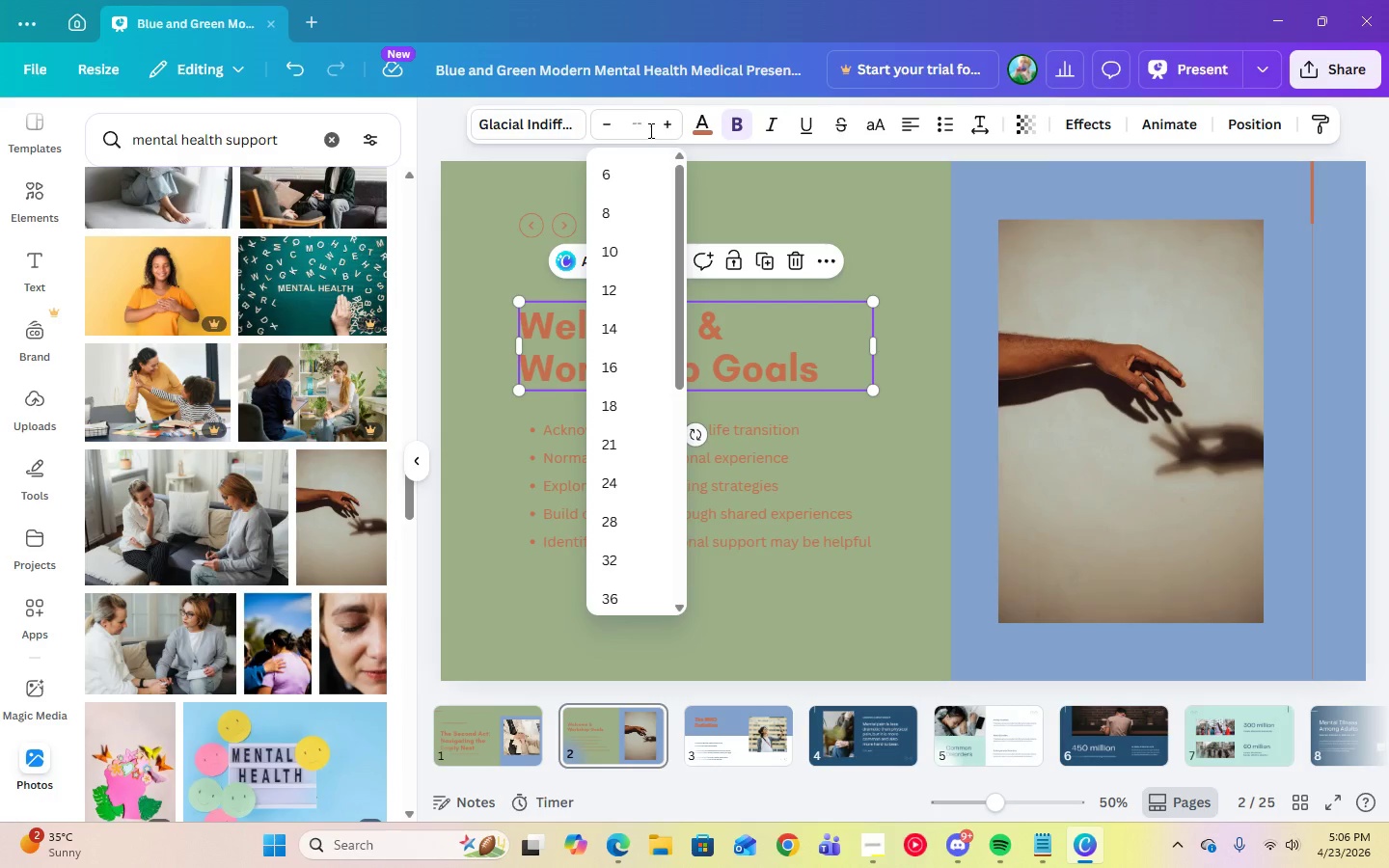 
key(Numpad7)
 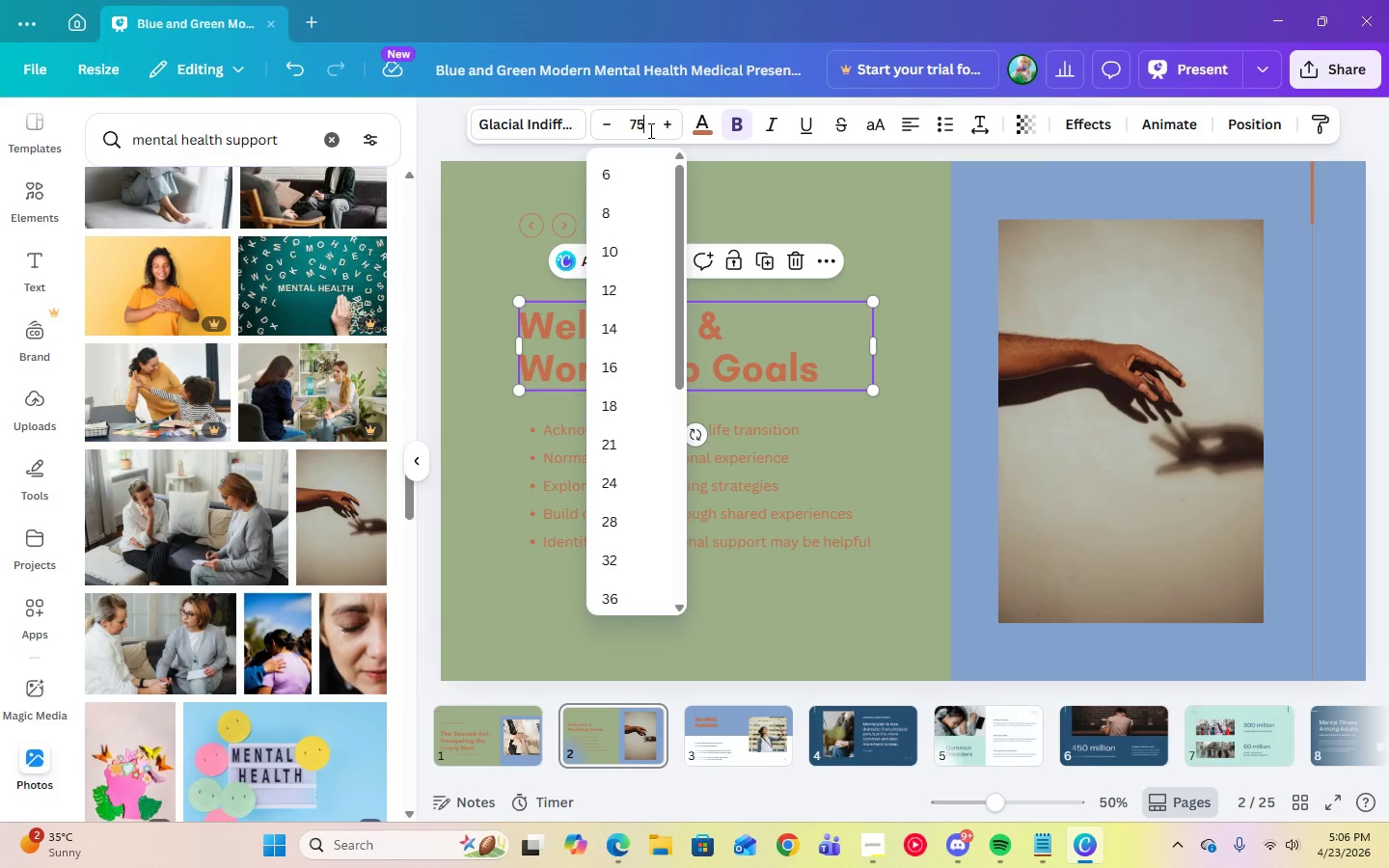 
key(Numpad5)
 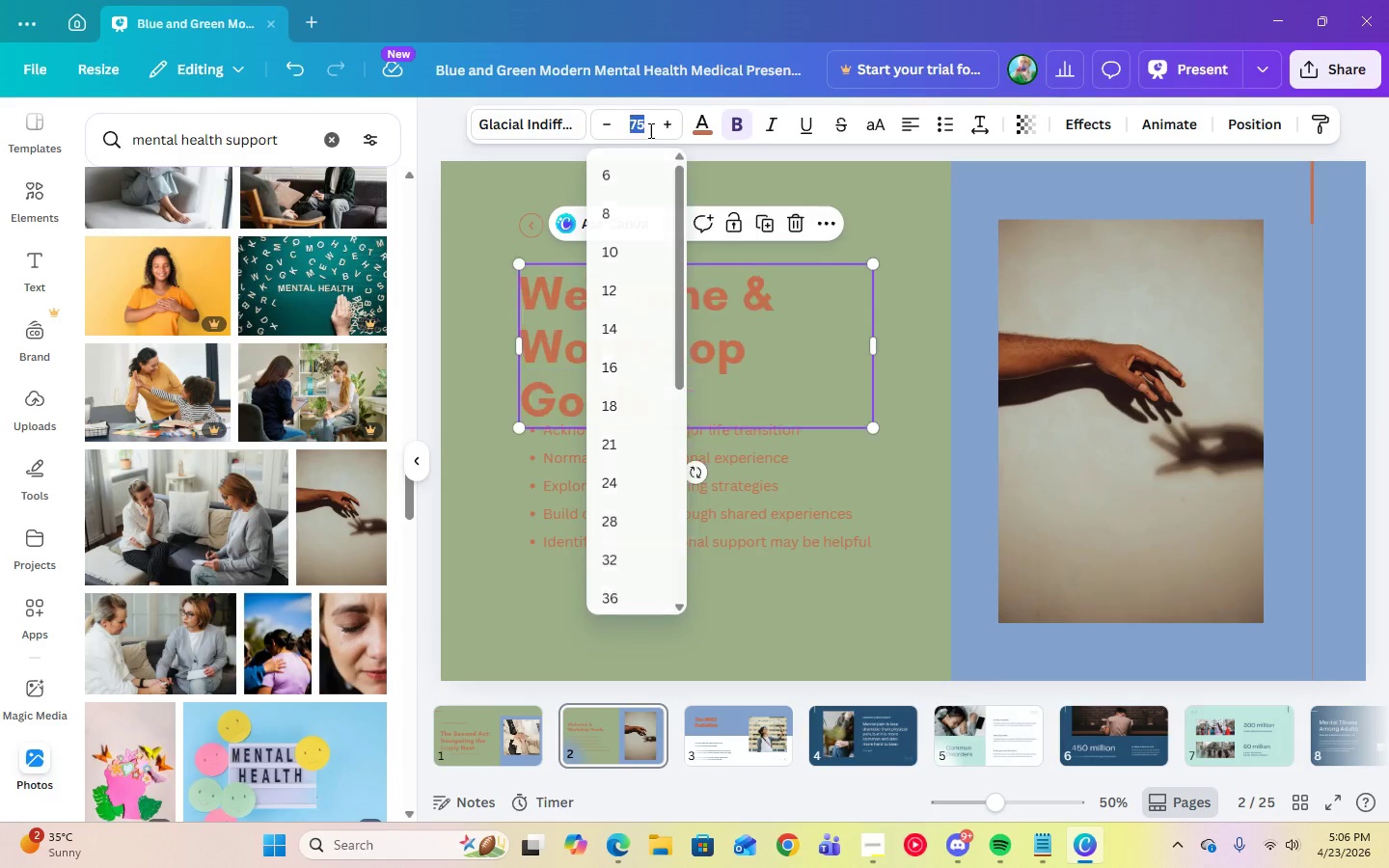 
key(Enter)
 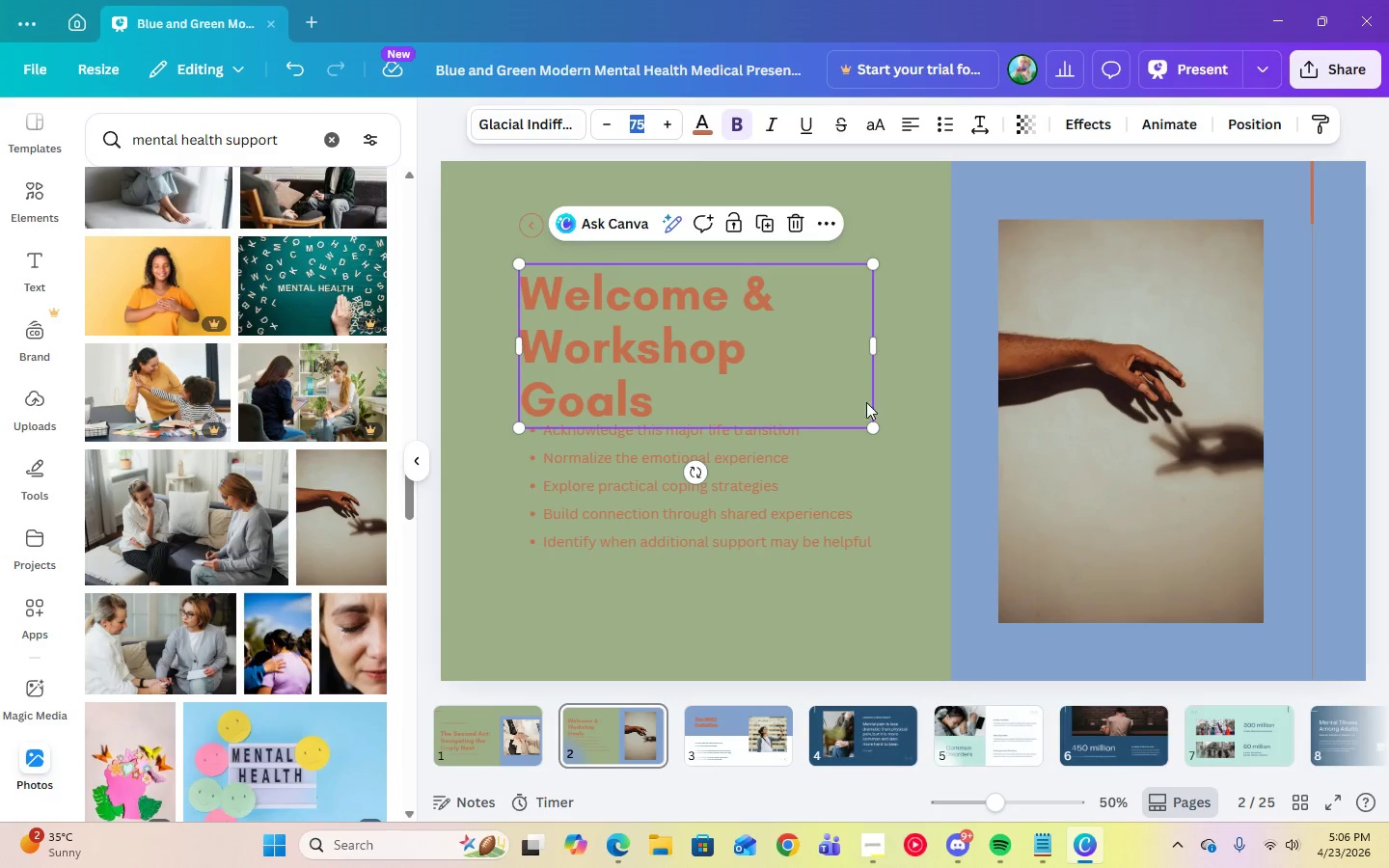 
left_click([911, 426])
 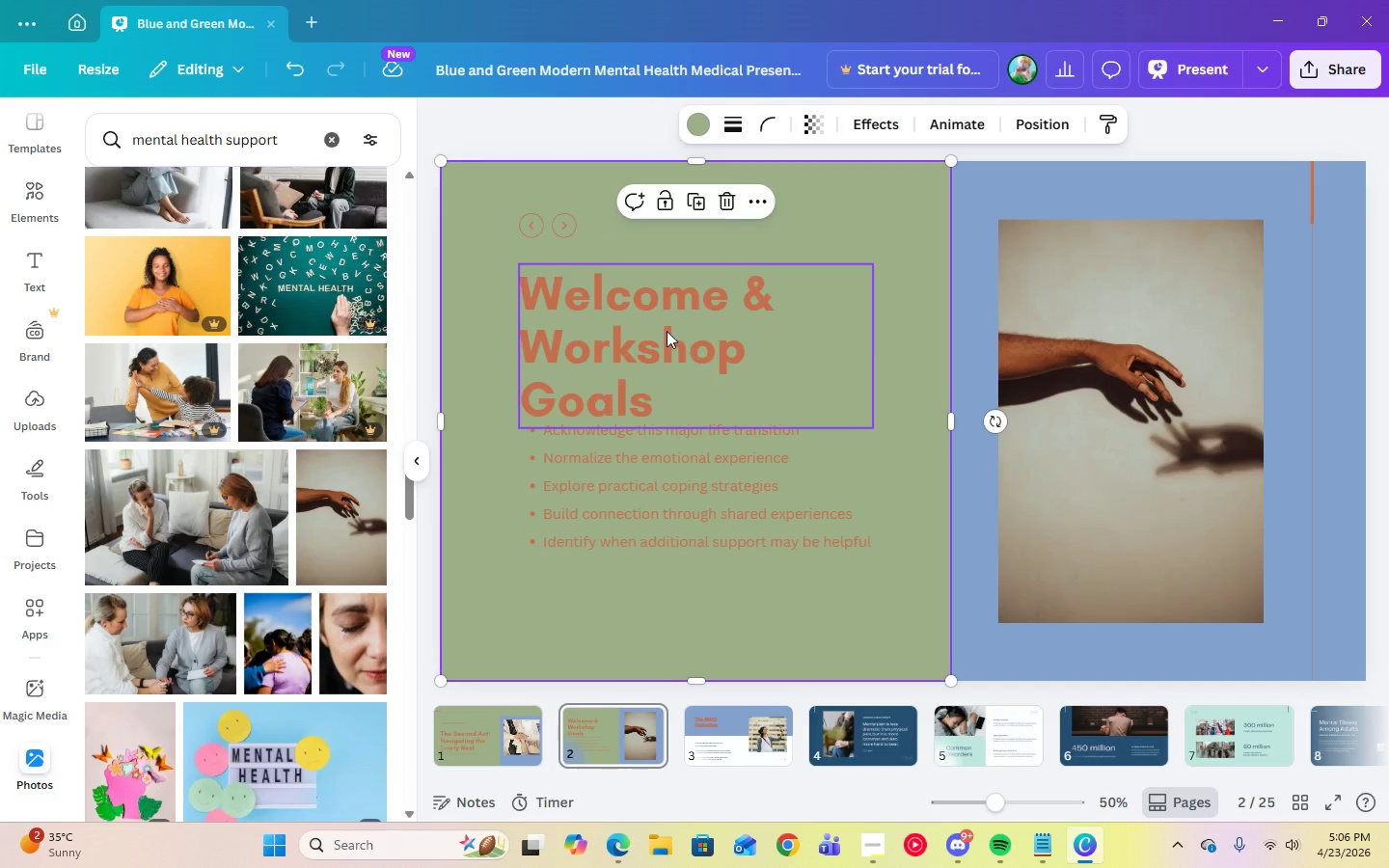 
left_click_drag(start_coordinate=[667, 331], to_coordinate=[666, 324])
 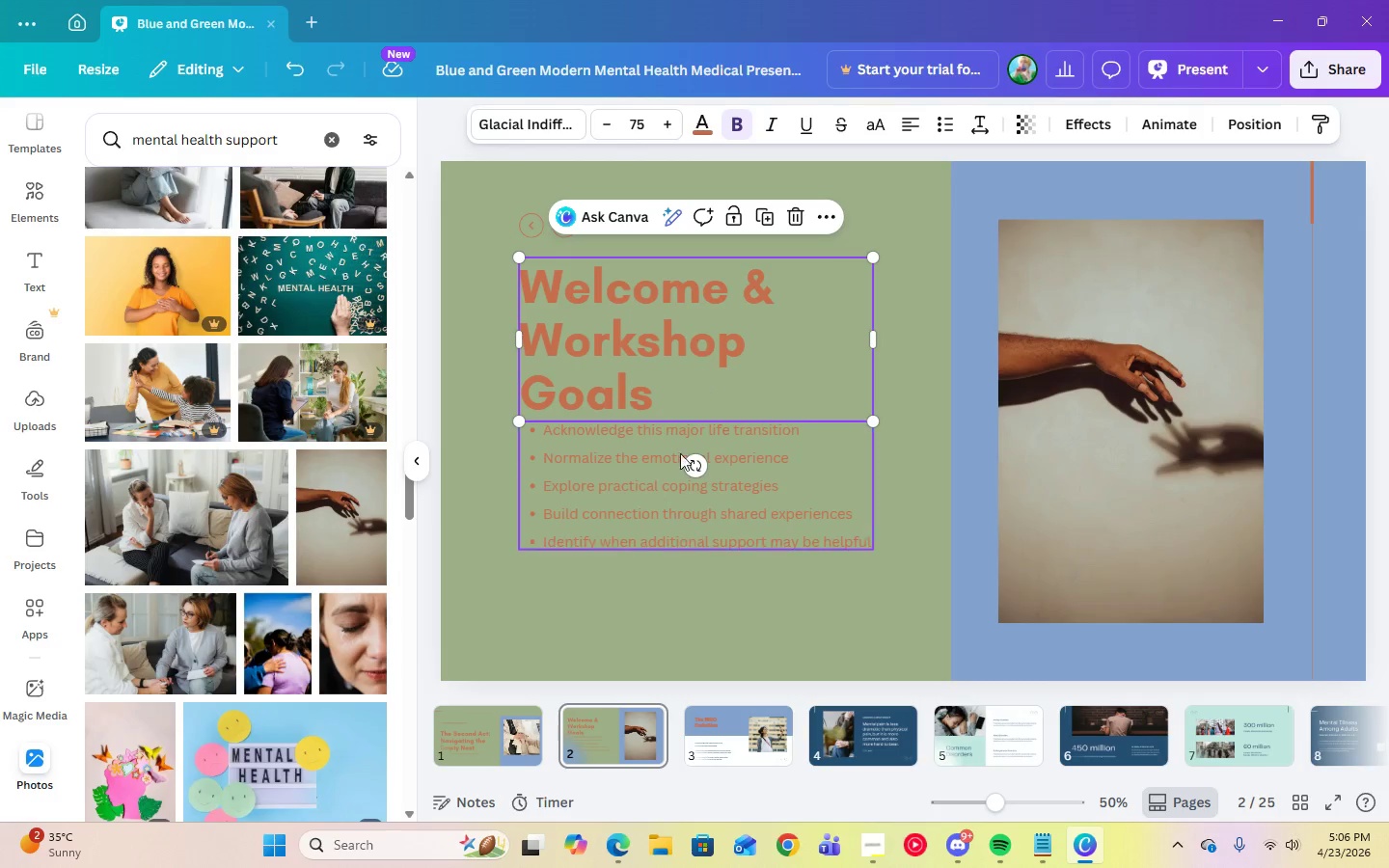 
left_click_drag(start_coordinate=[634, 498], to_coordinate=[636, 517])
 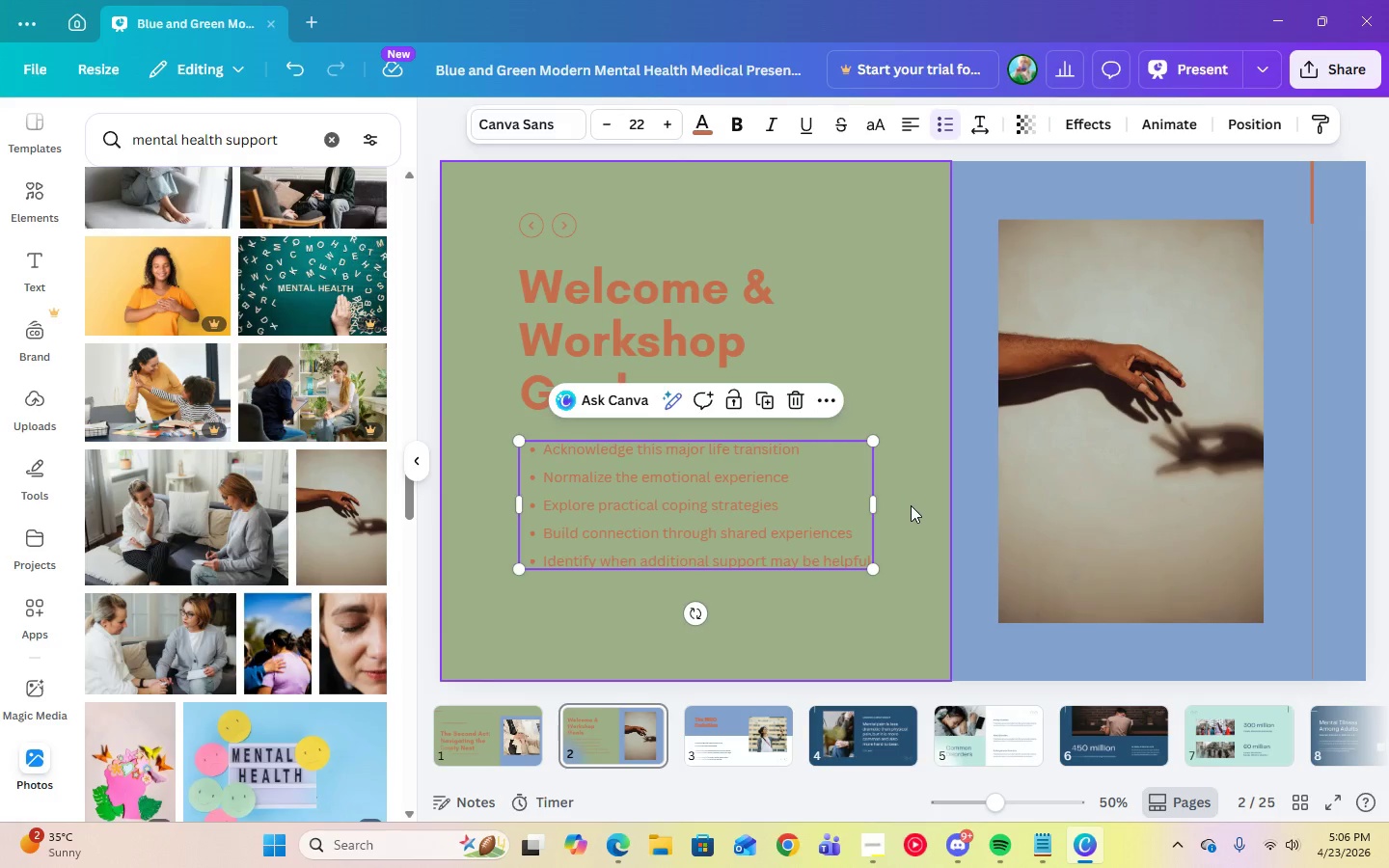 
left_click([911, 505])
 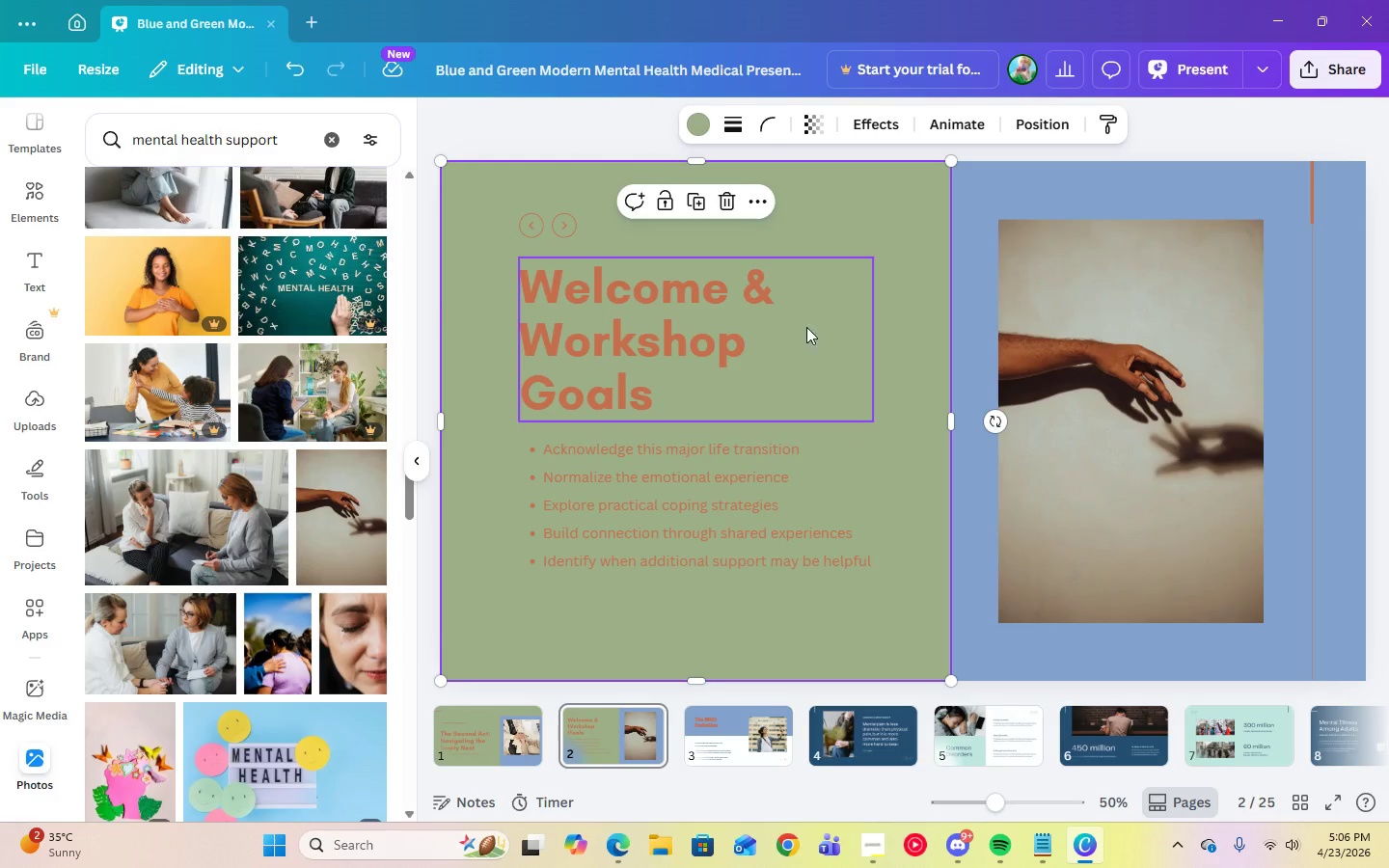 
left_click([665, 328])
 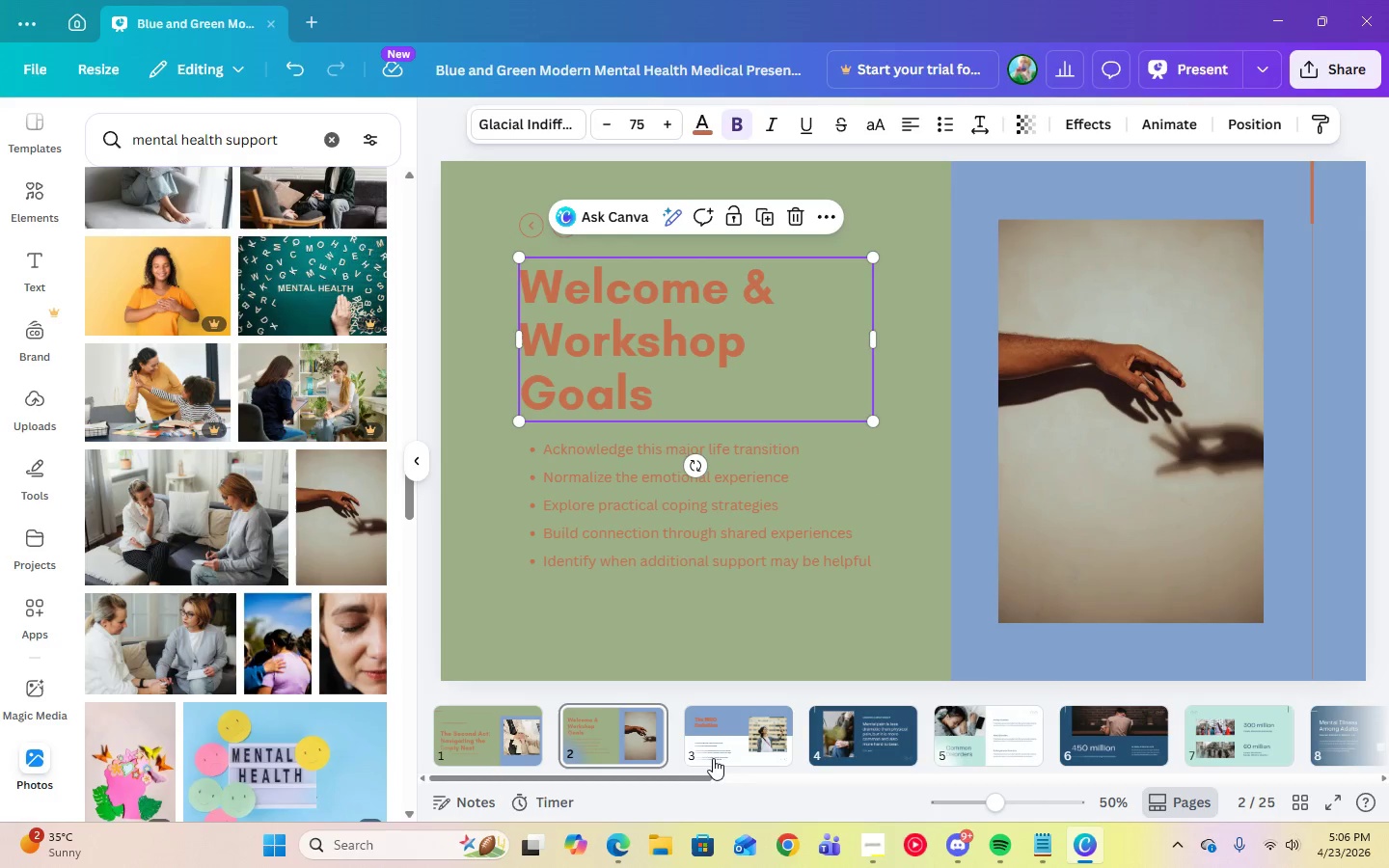 
left_click([747, 746])
 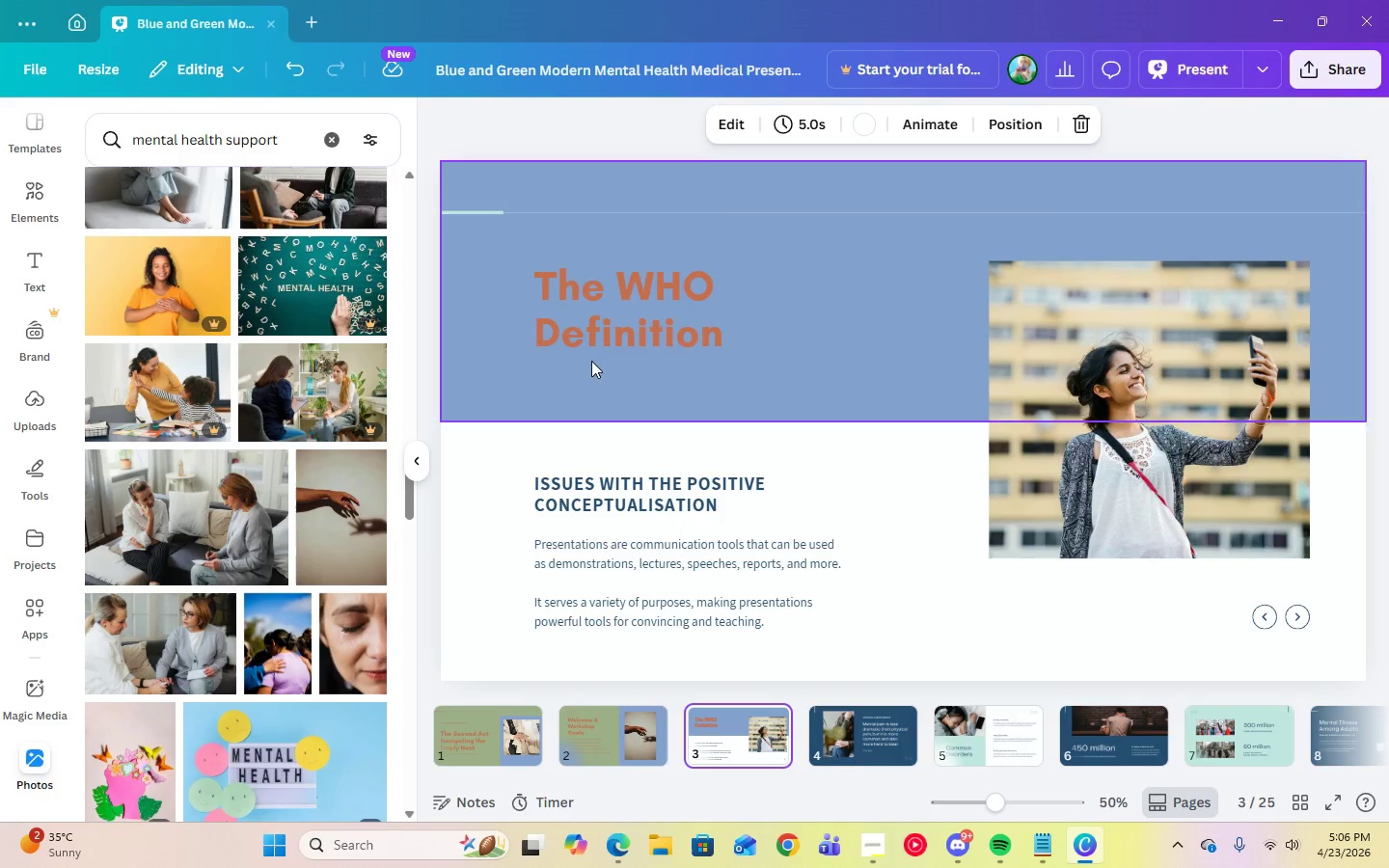 
left_click([610, 322])
 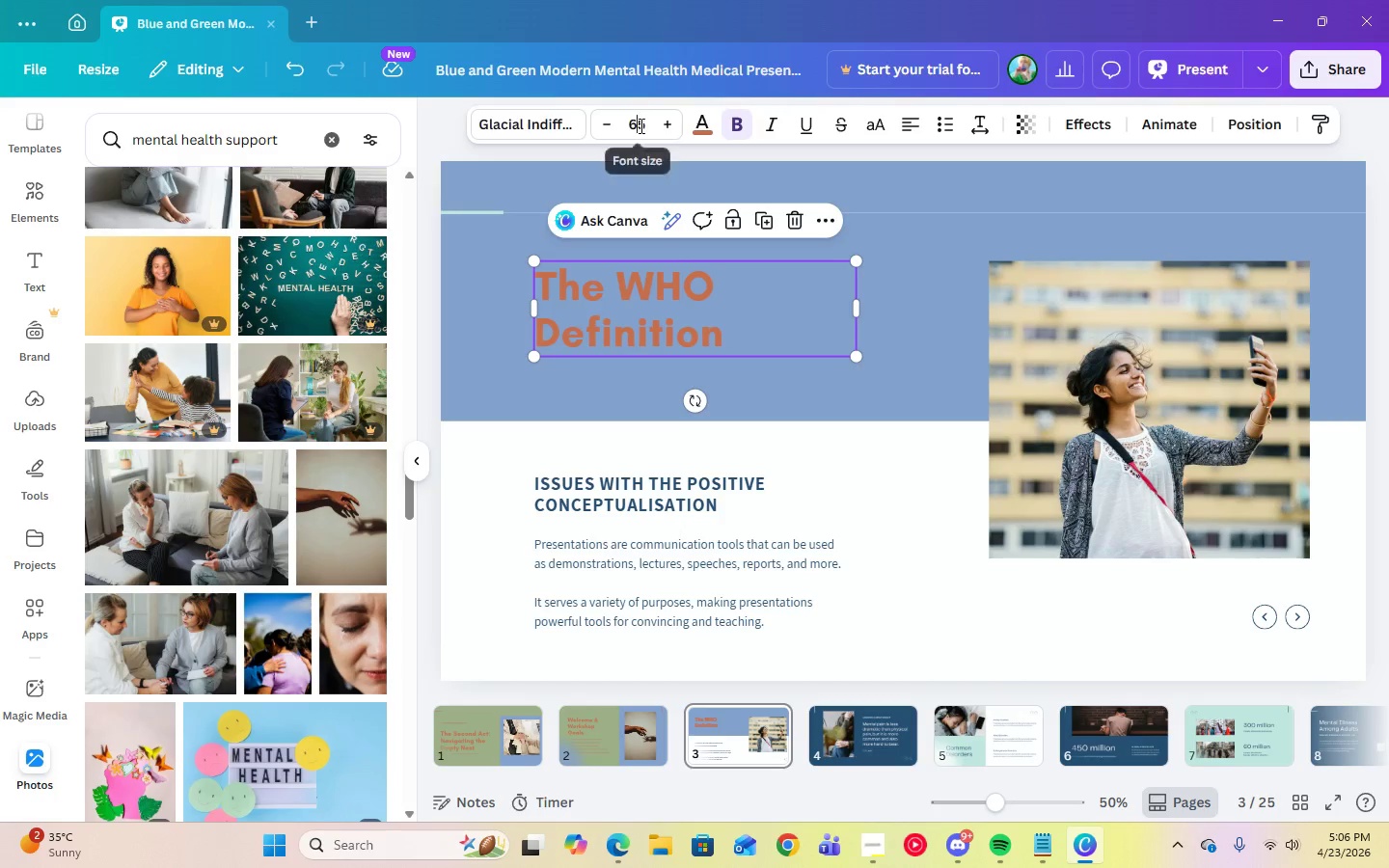 
double_click([640, 125])
 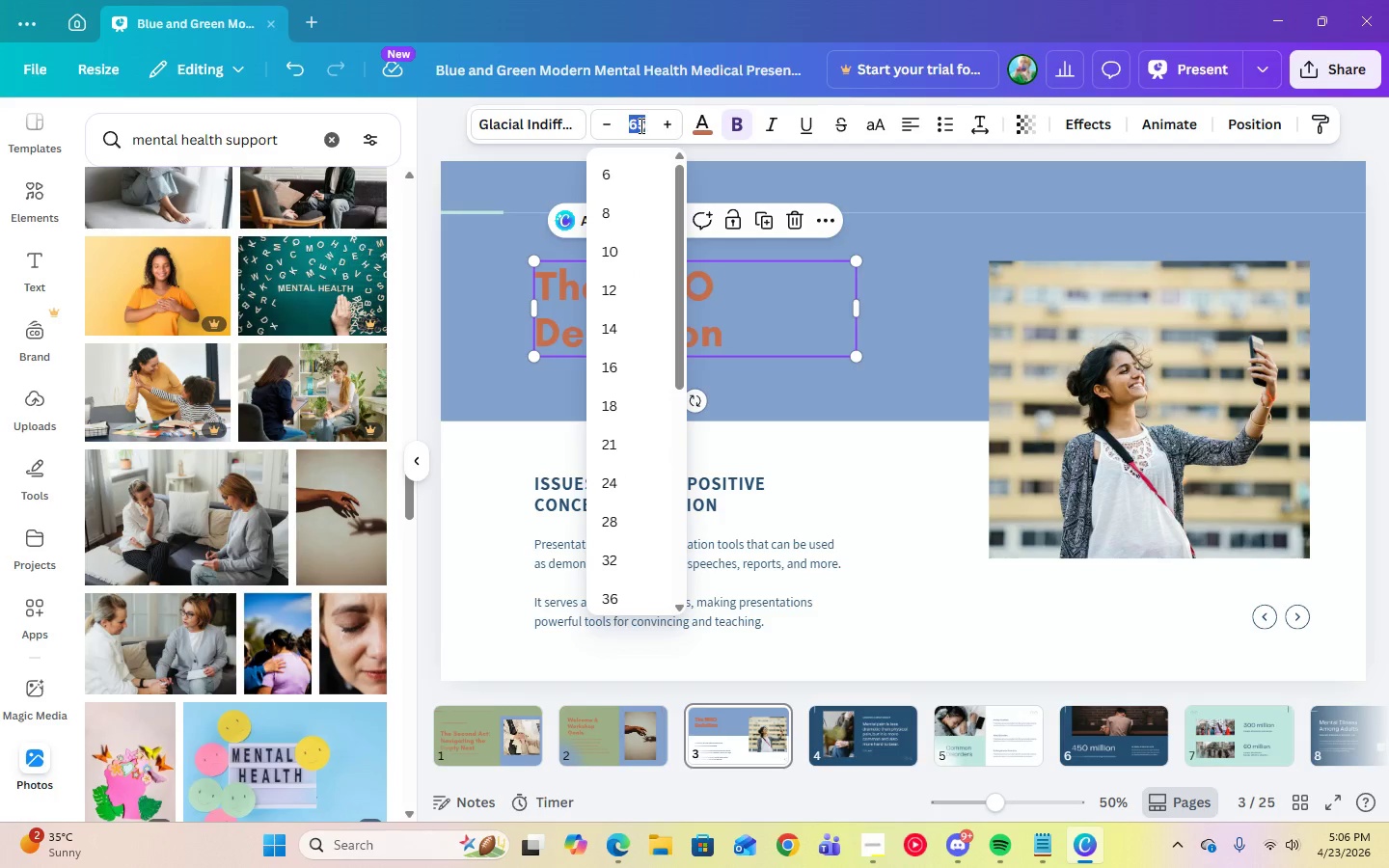 
key(Numpad7)
 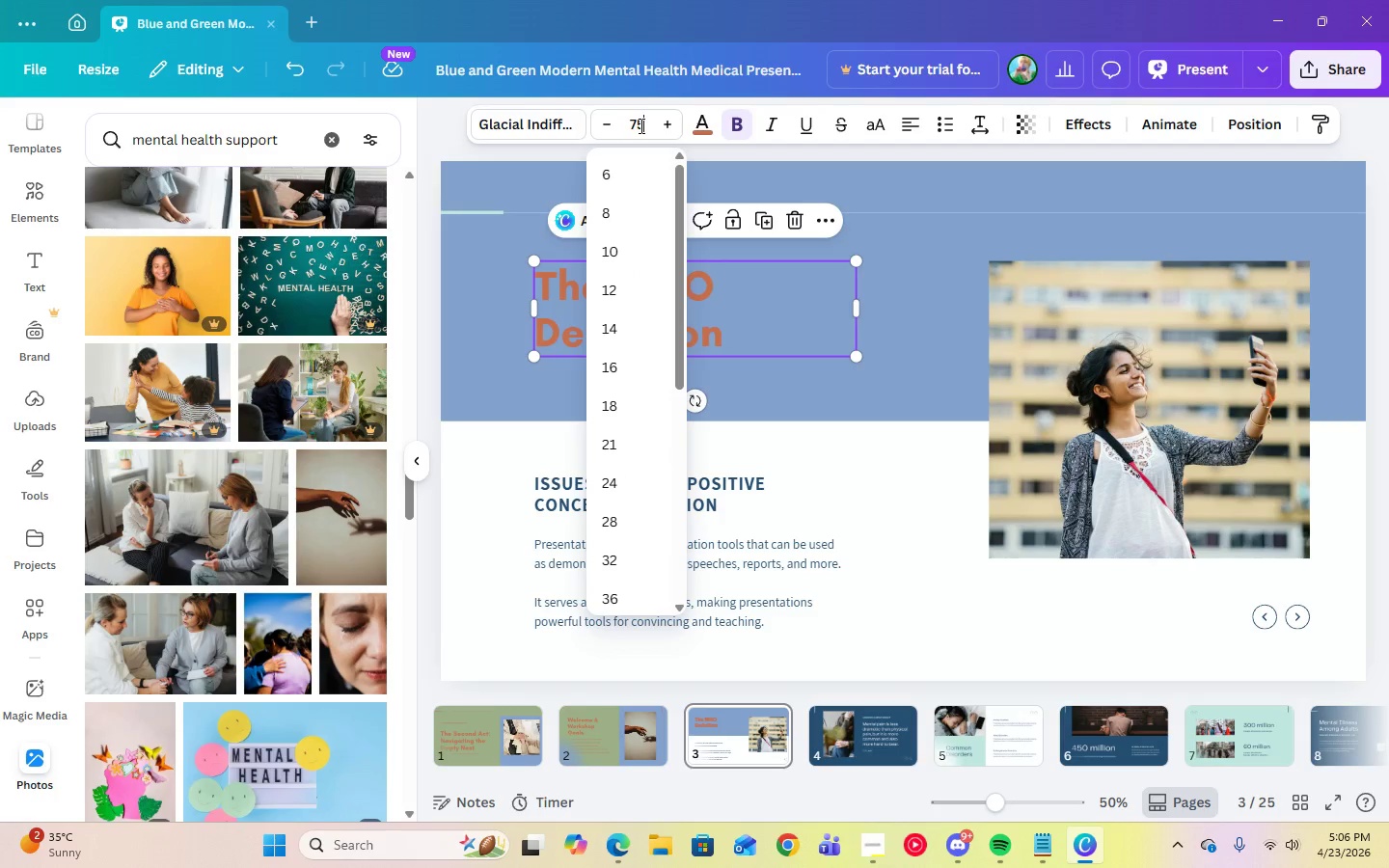 
key(Numpad5)
 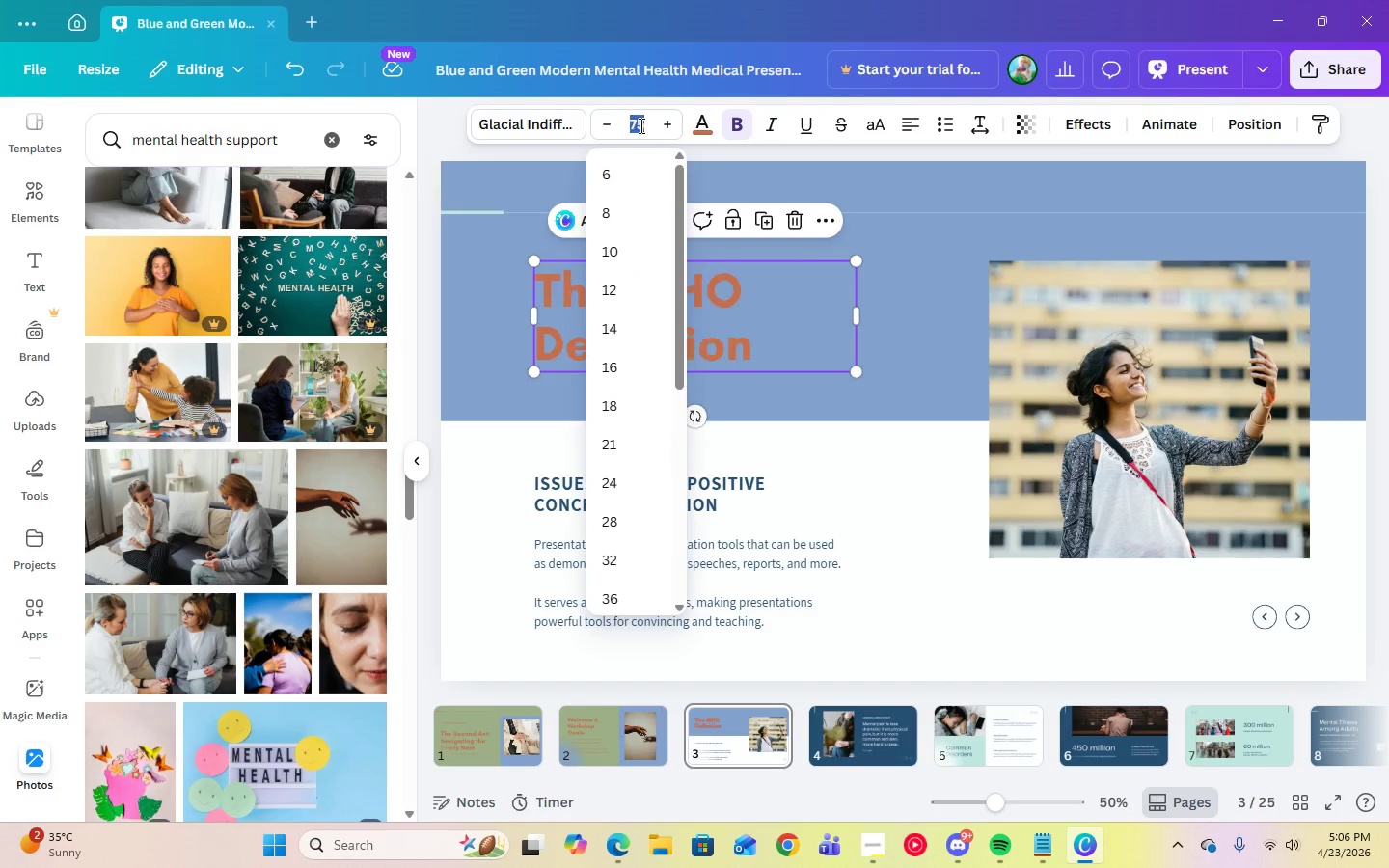 
key(Enter)
 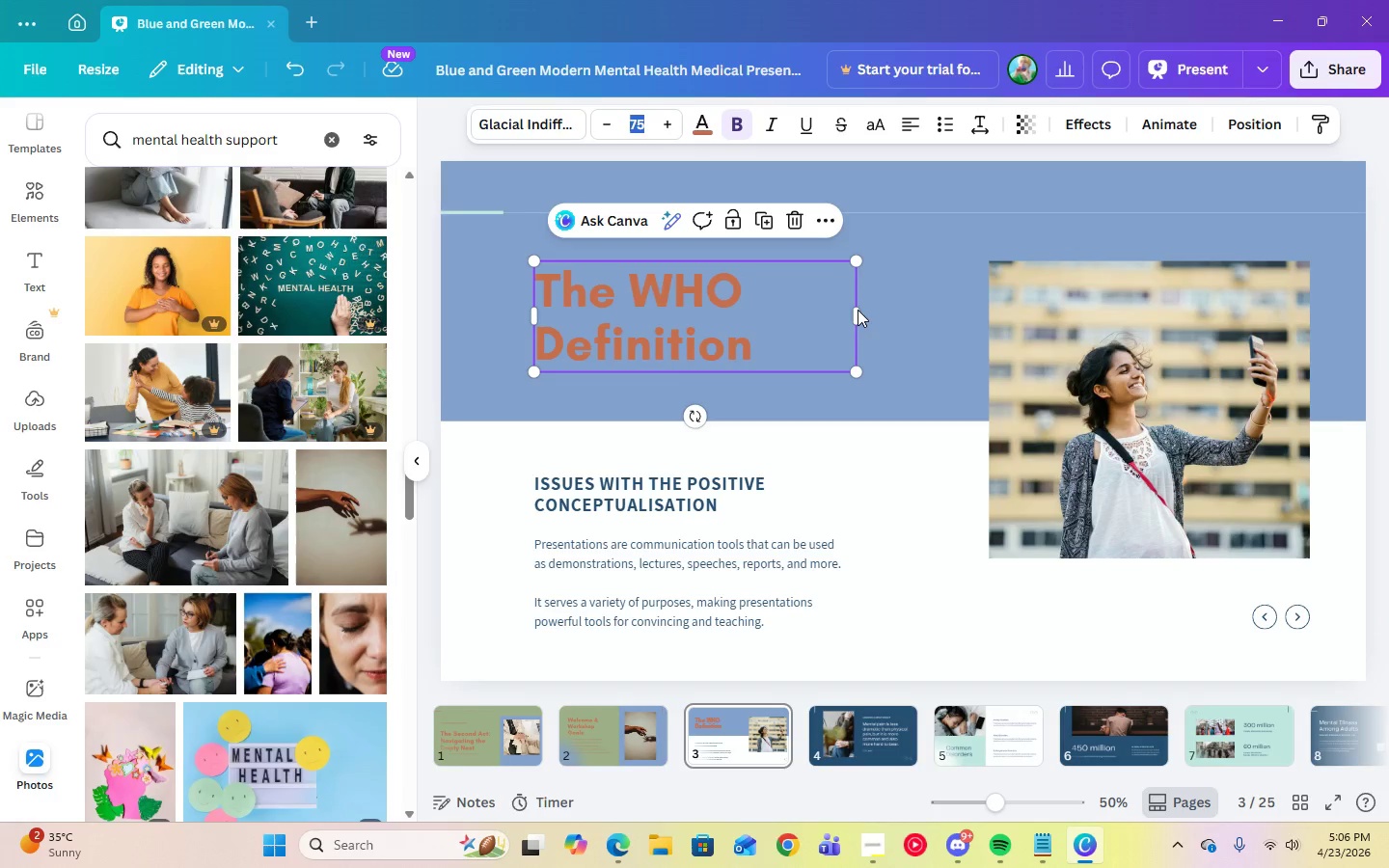 
left_click([928, 324])
 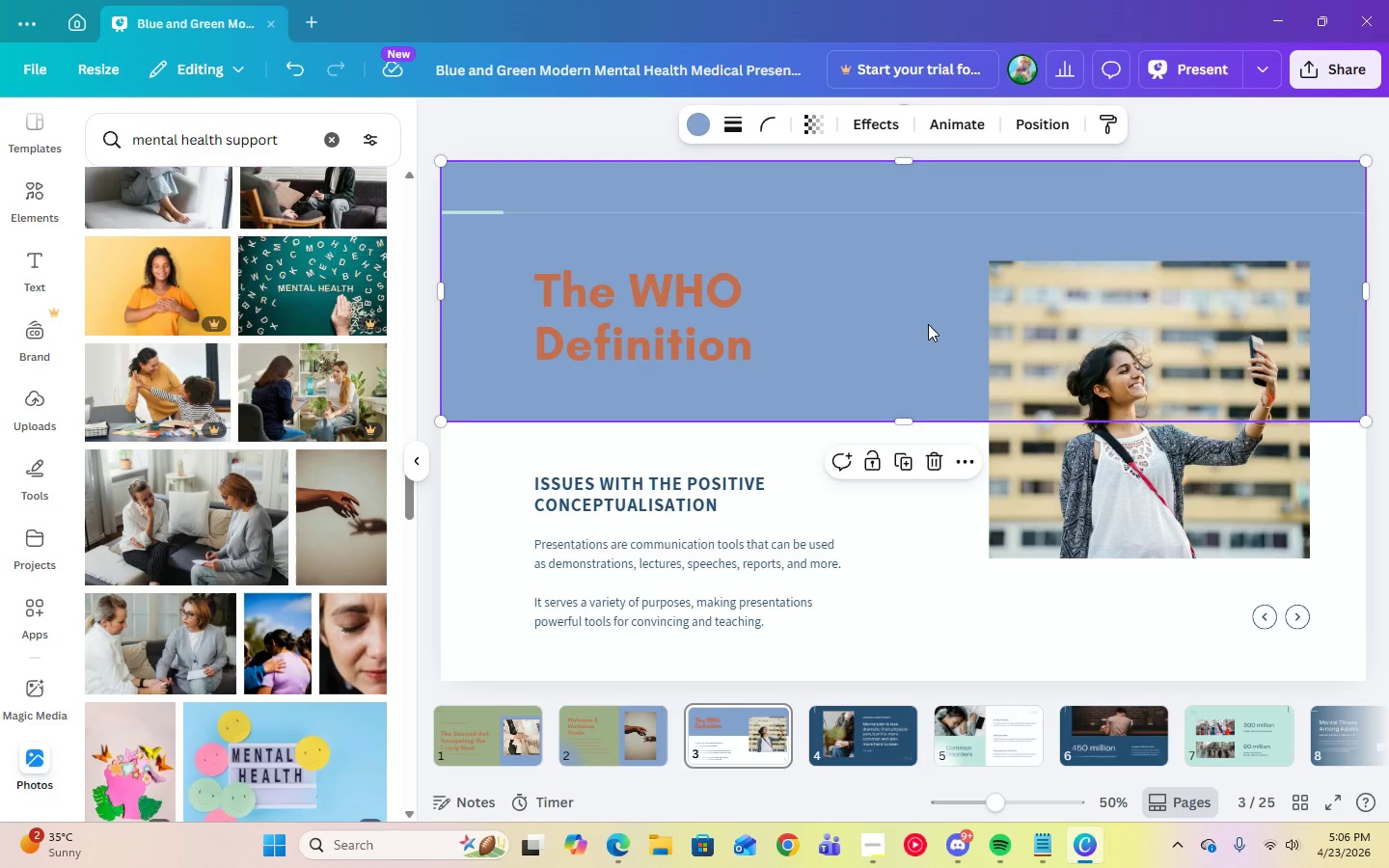 
wait(8.02)
 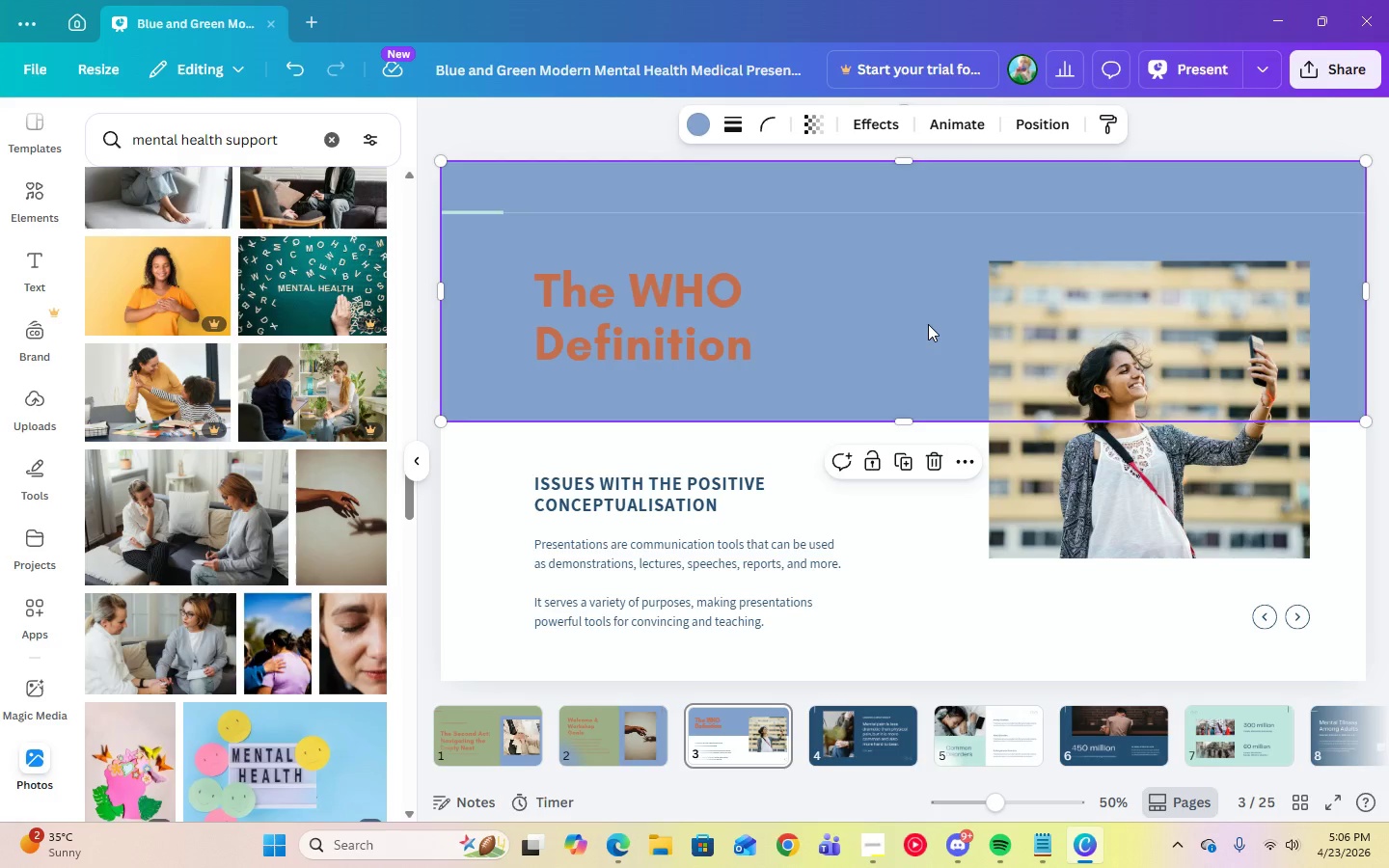 
left_click([1039, 852])
 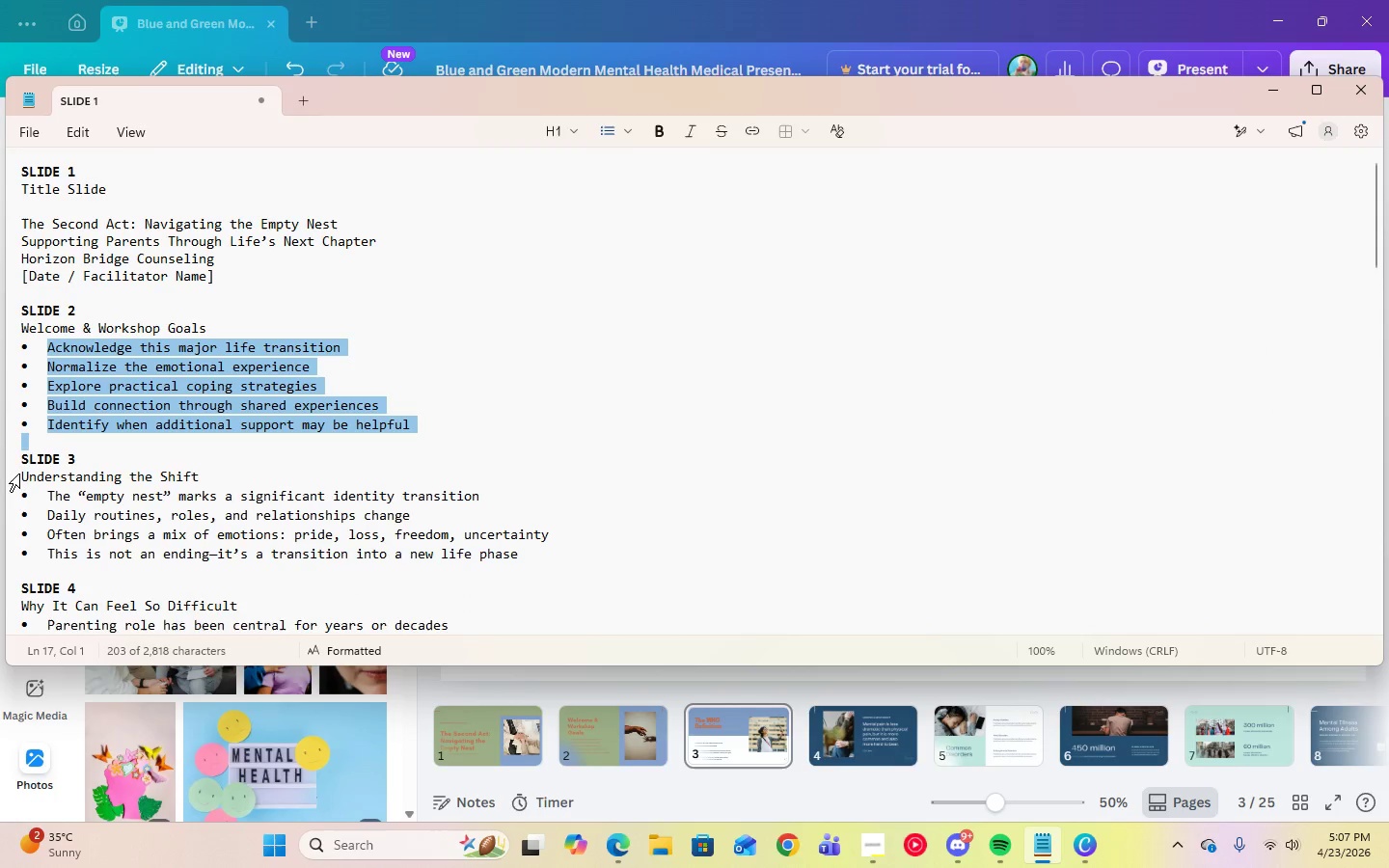 
left_click_drag(start_coordinate=[21, 474], to_coordinate=[198, 475])
 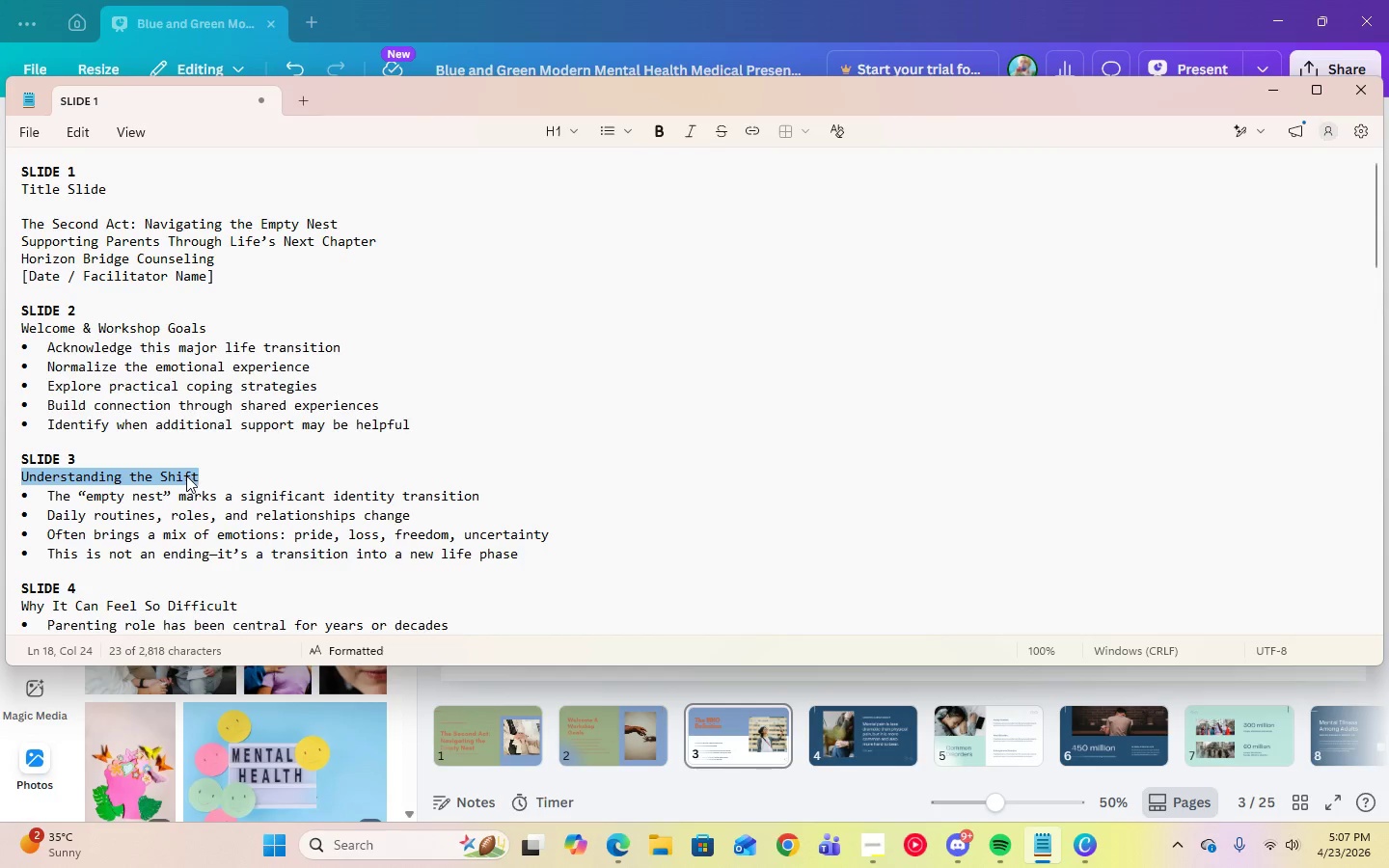 
right_click([186, 475])
 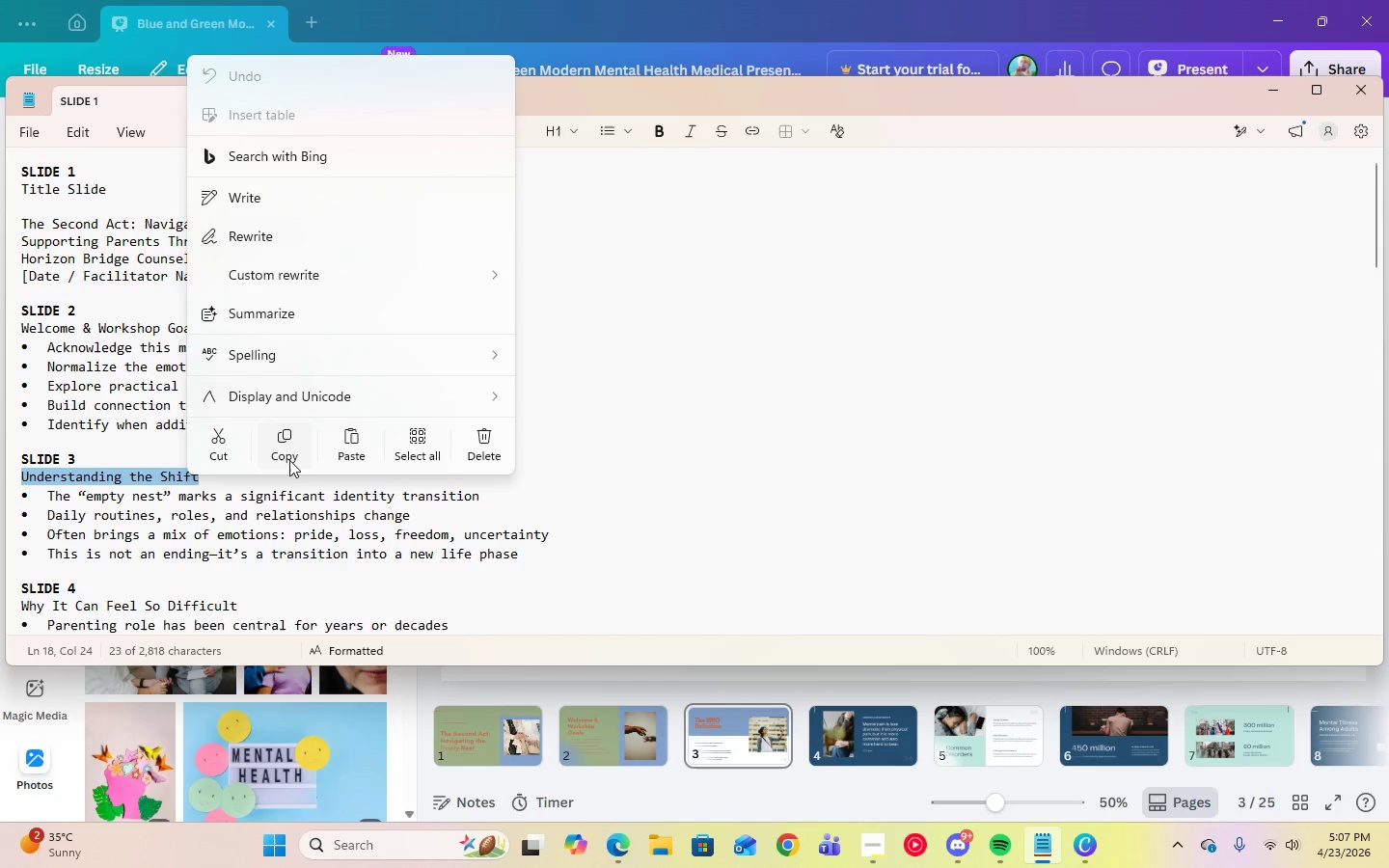 
left_click([289, 458])
 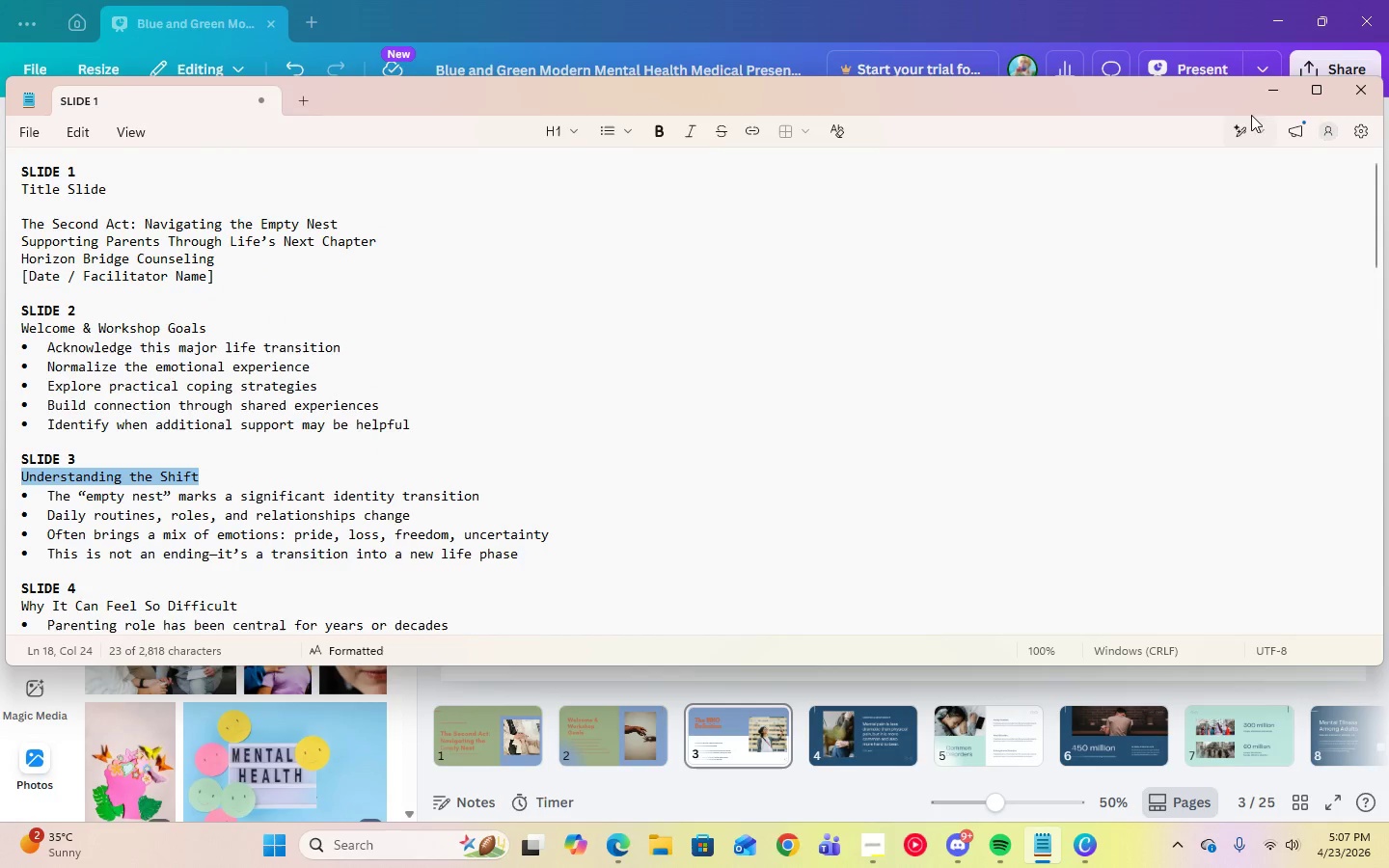 
left_click([1265, 99])
 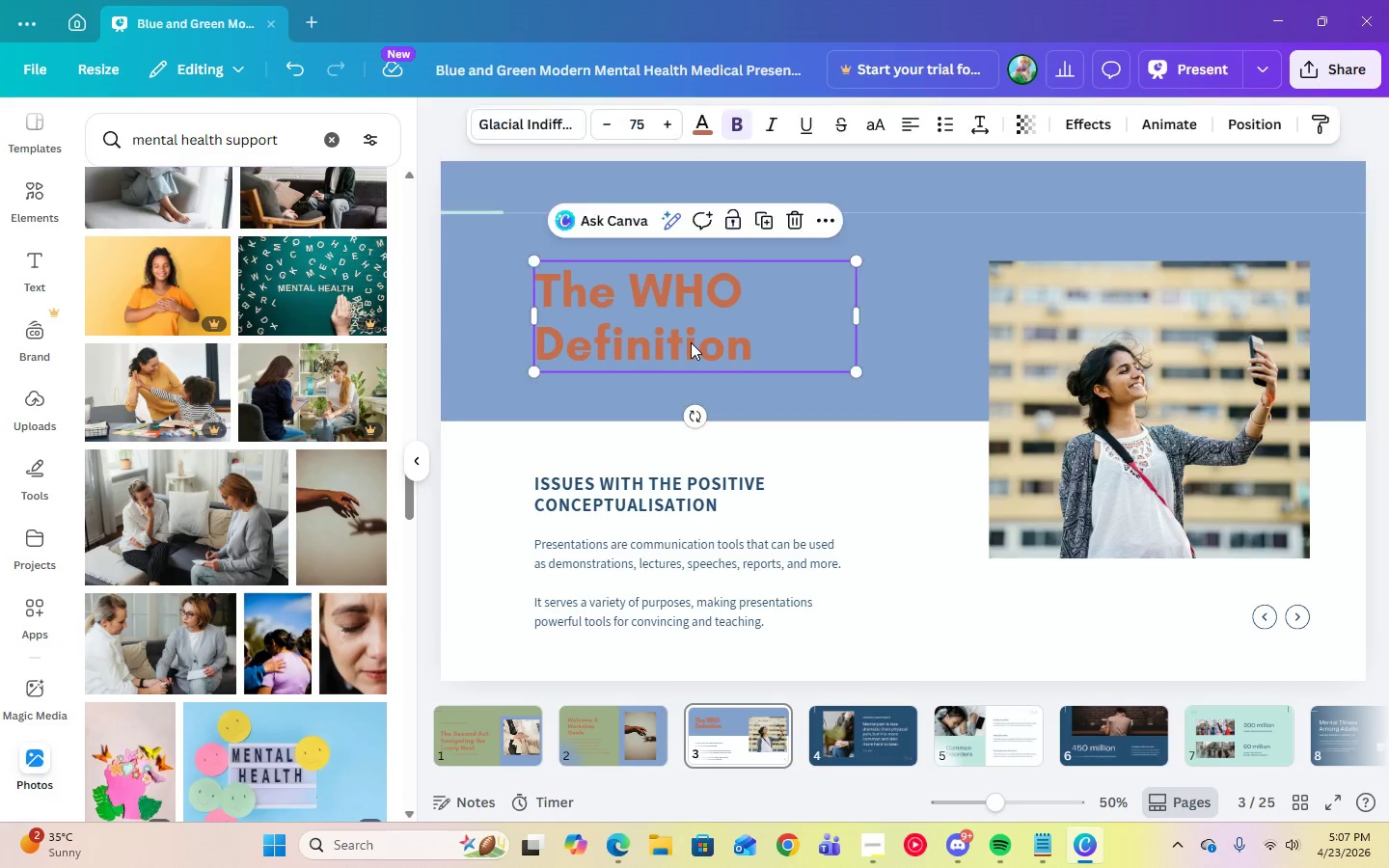 
double_click([691, 342])
 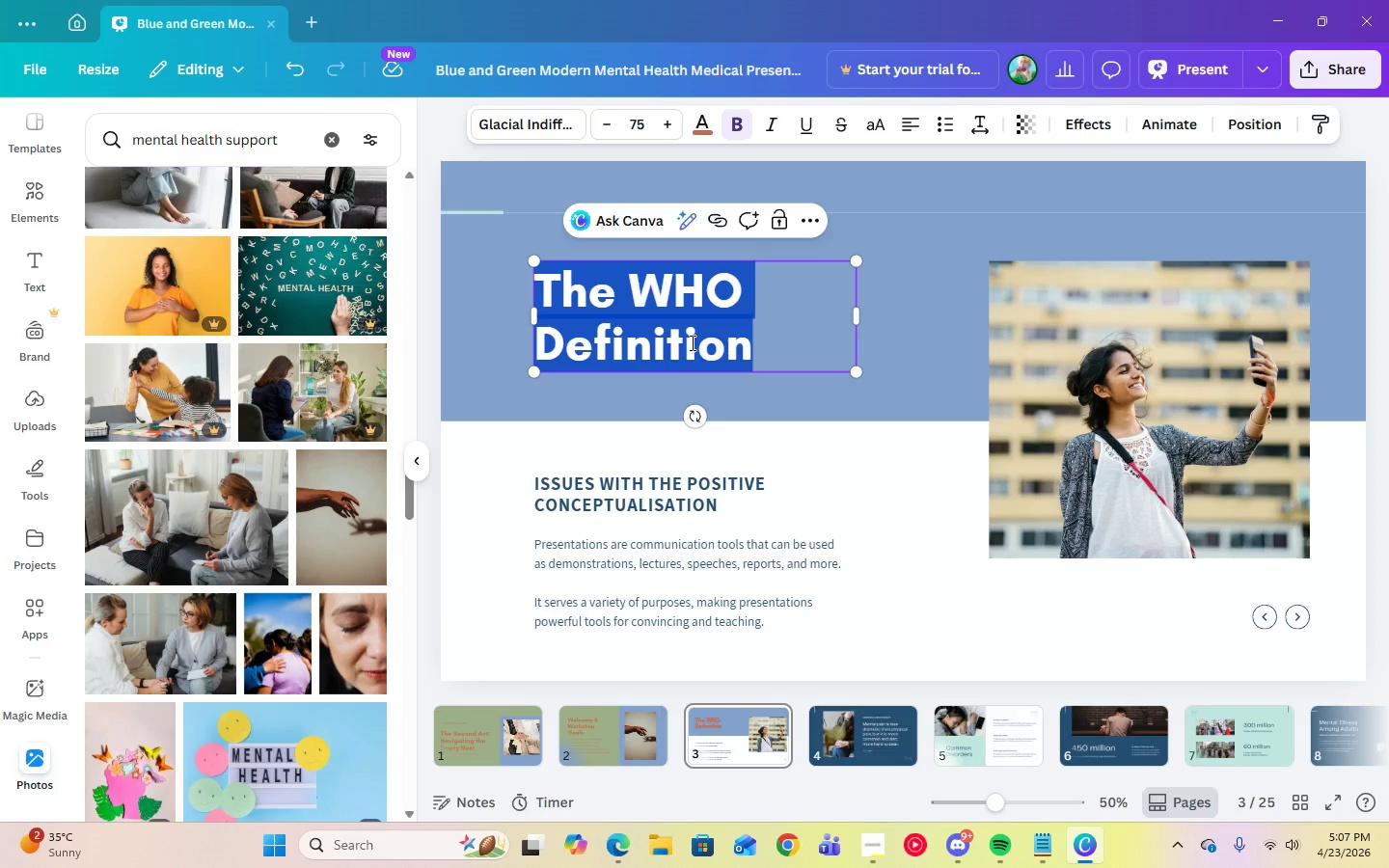 
key(Control+V)
 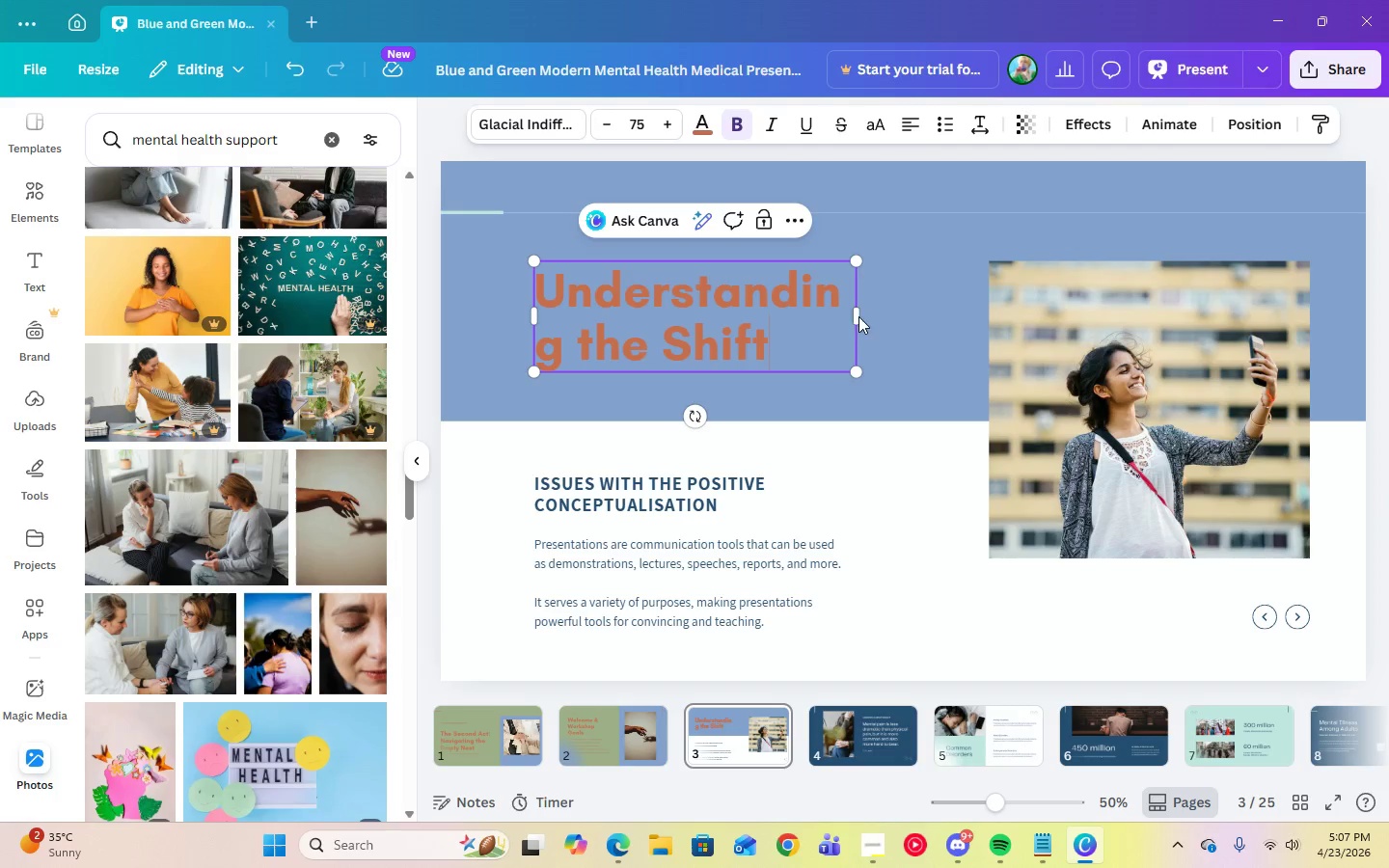 
left_click_drag(start_coordinate=[864, 316], to_coordinate=[891, 315])
 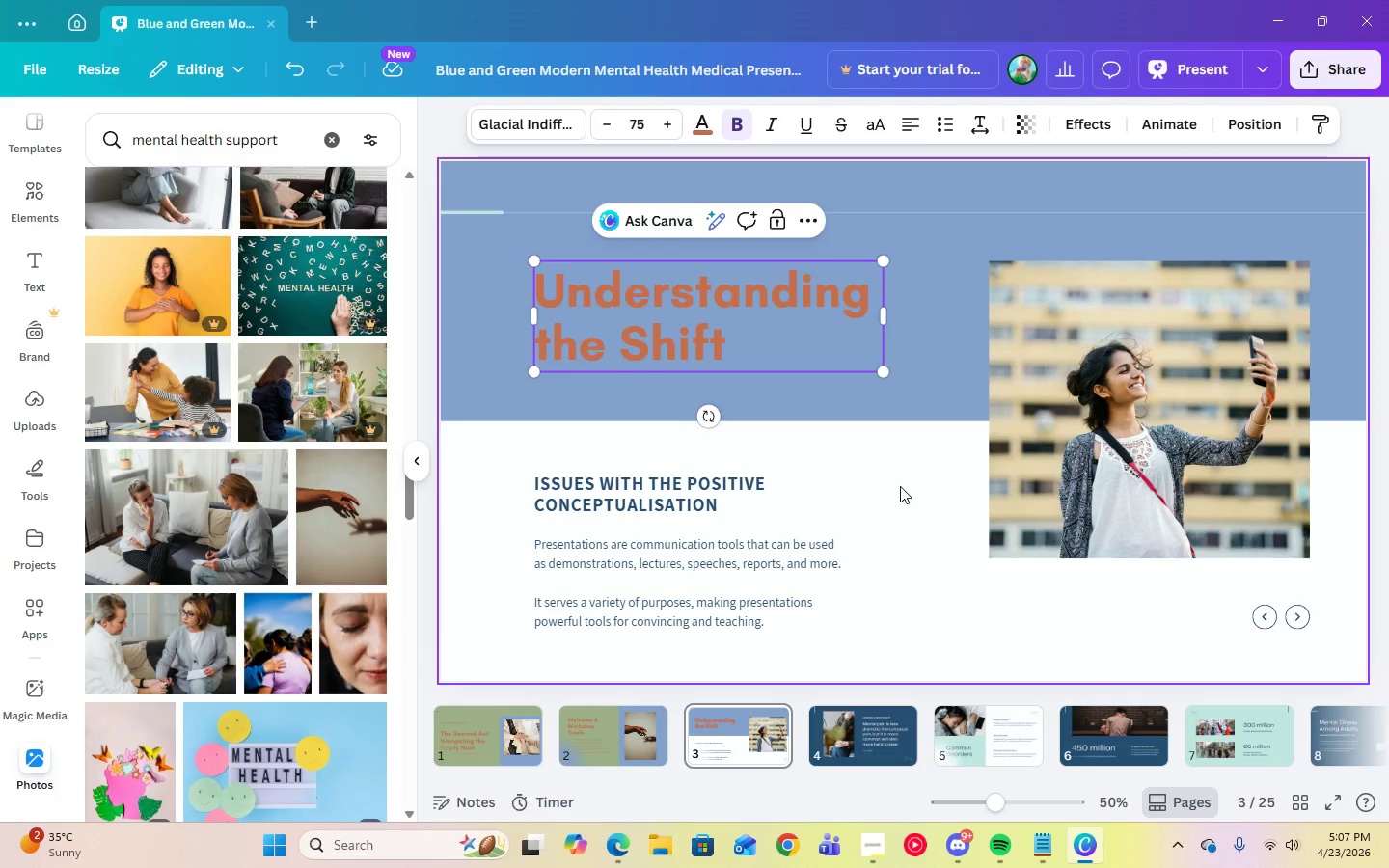 
left_click([900, 486])
 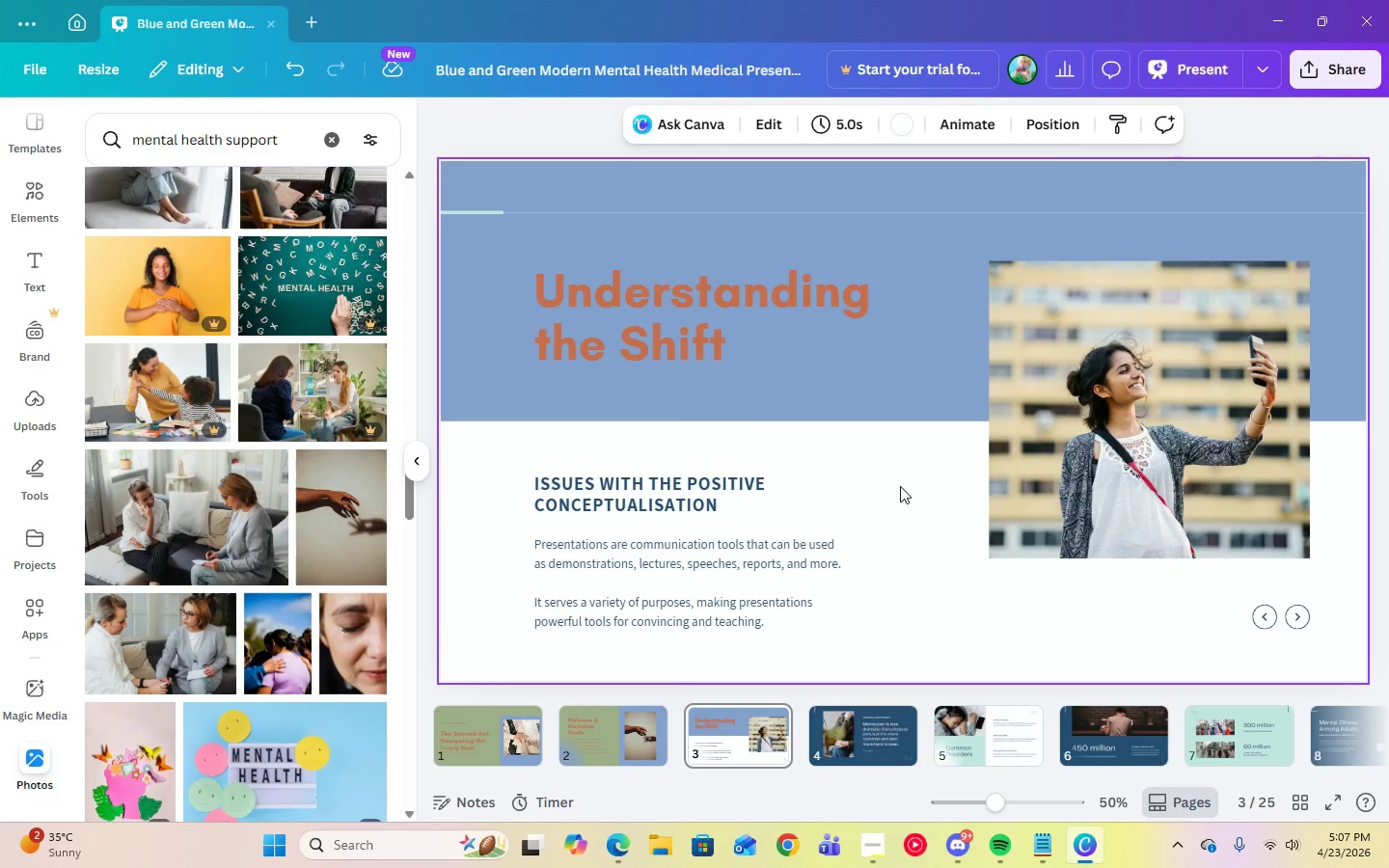 
left_click([672, 353])
 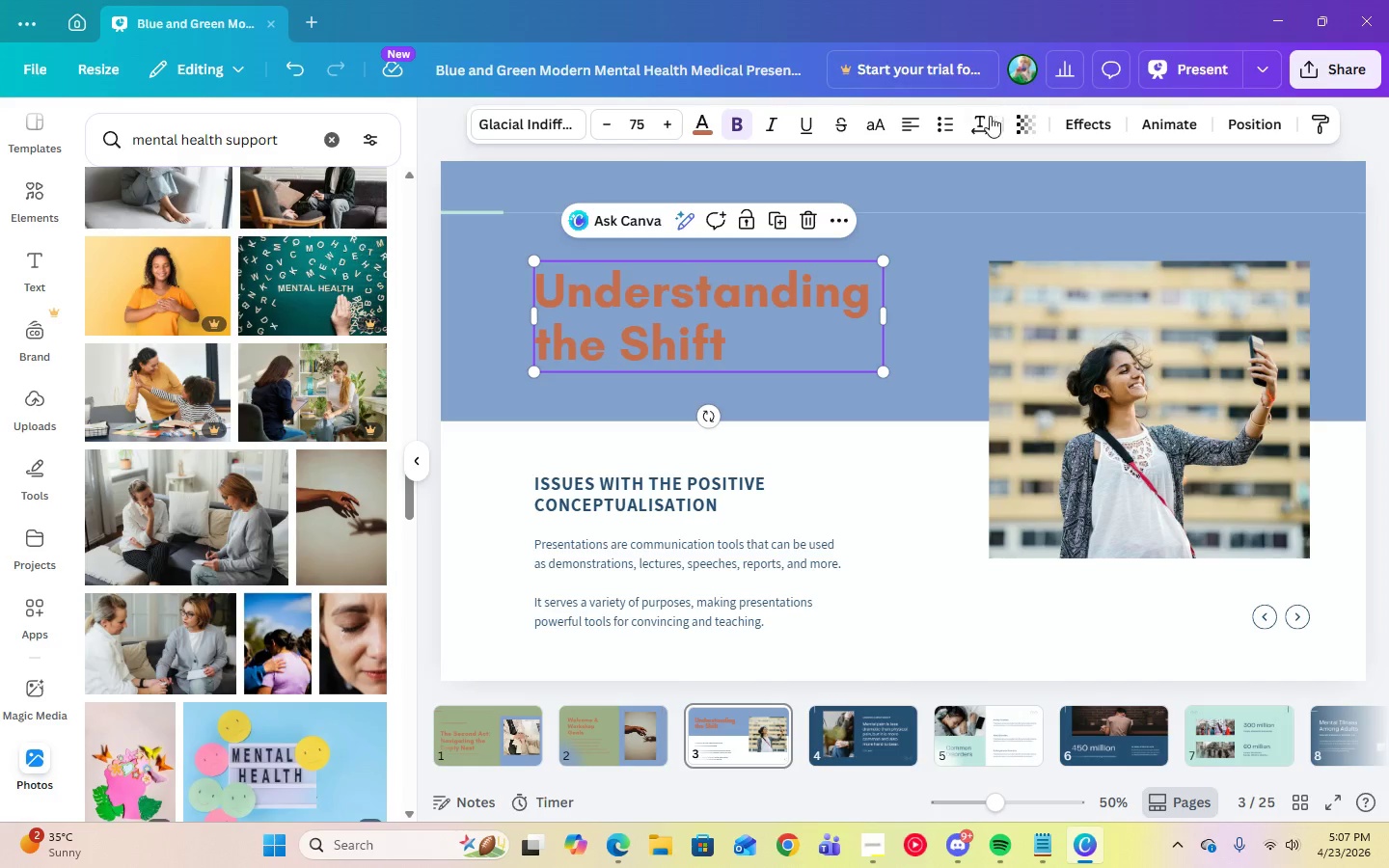 
left_click([984, 125])
 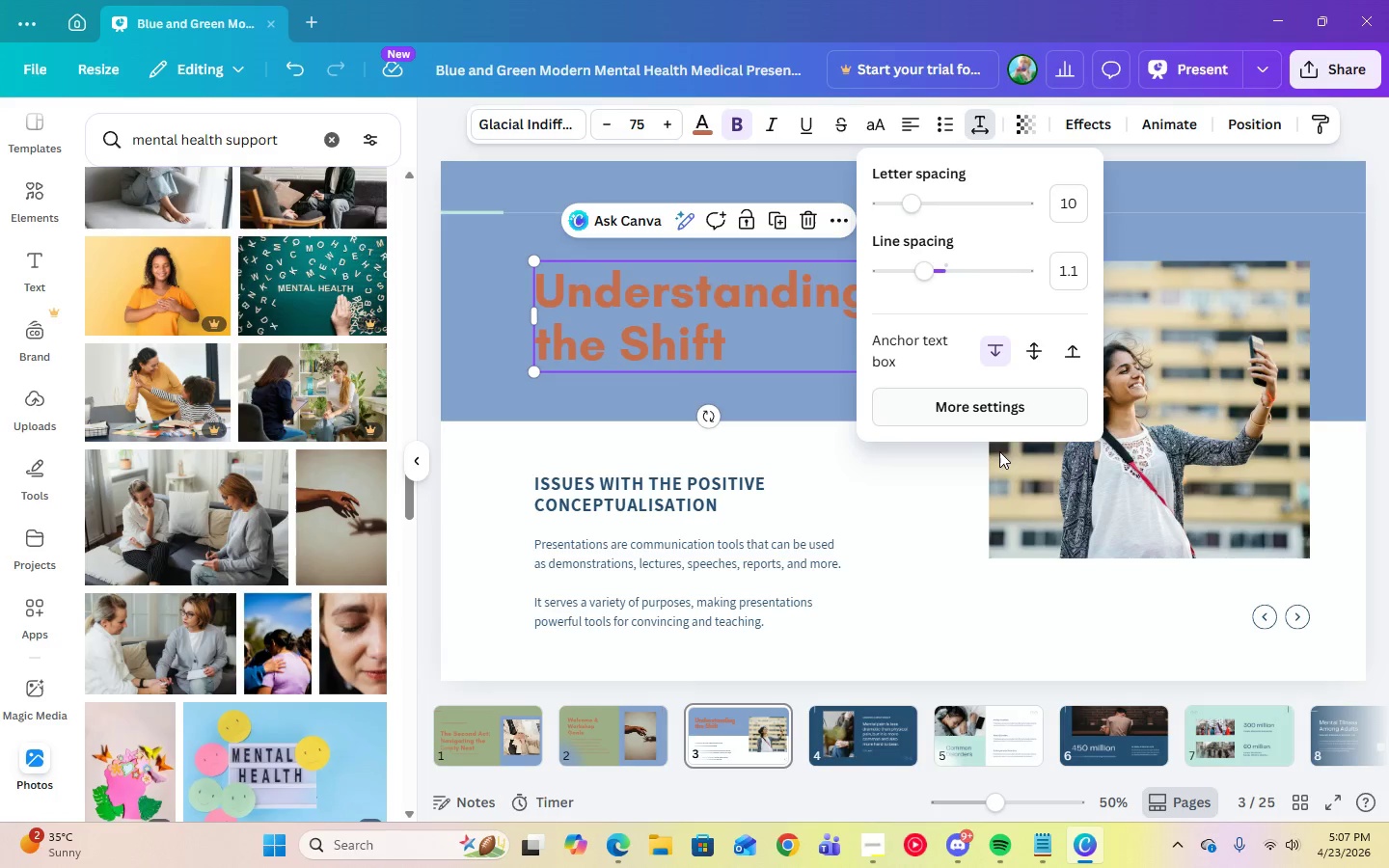 
left_click([933, 481])
 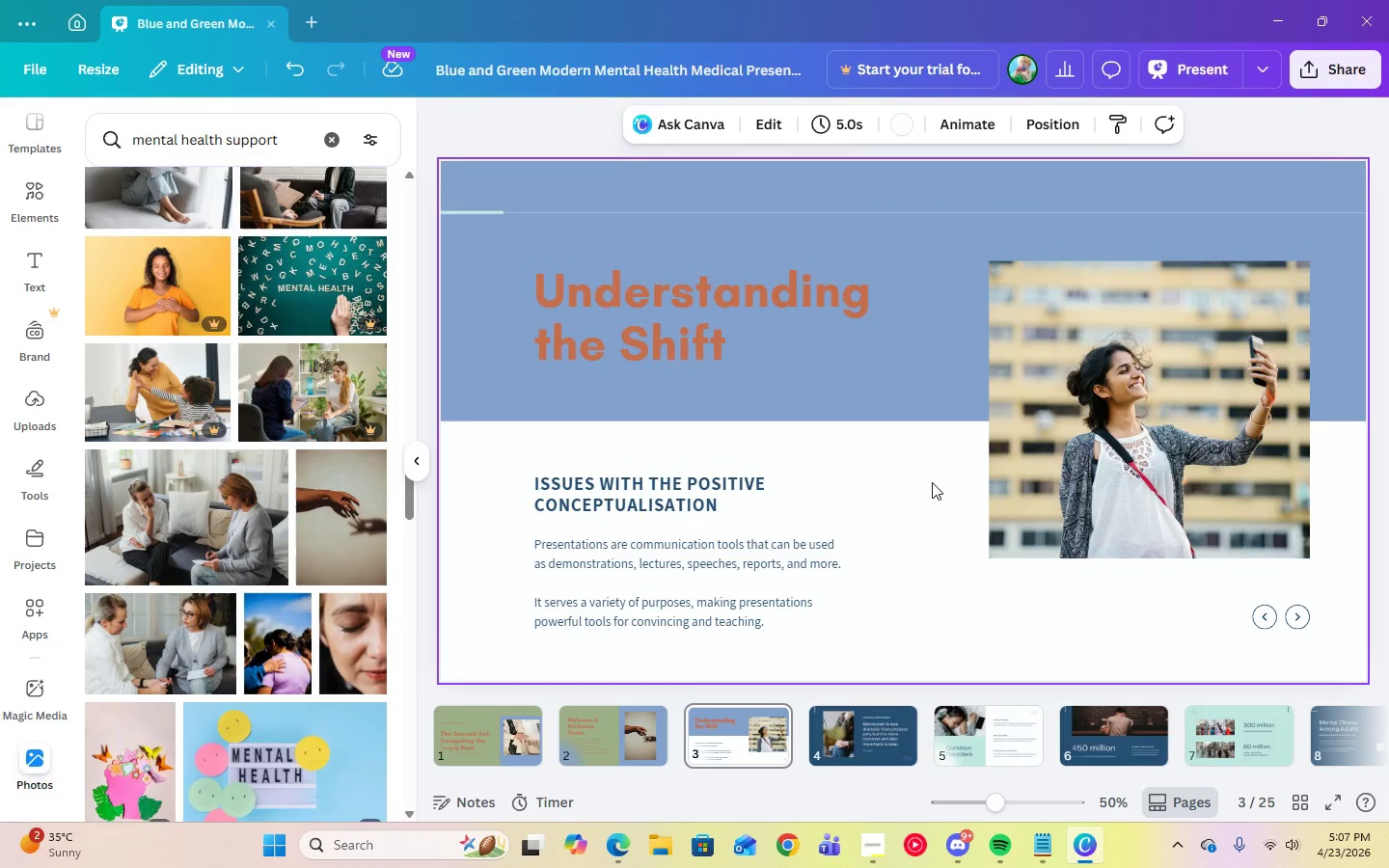 
left_click([931, 476])
 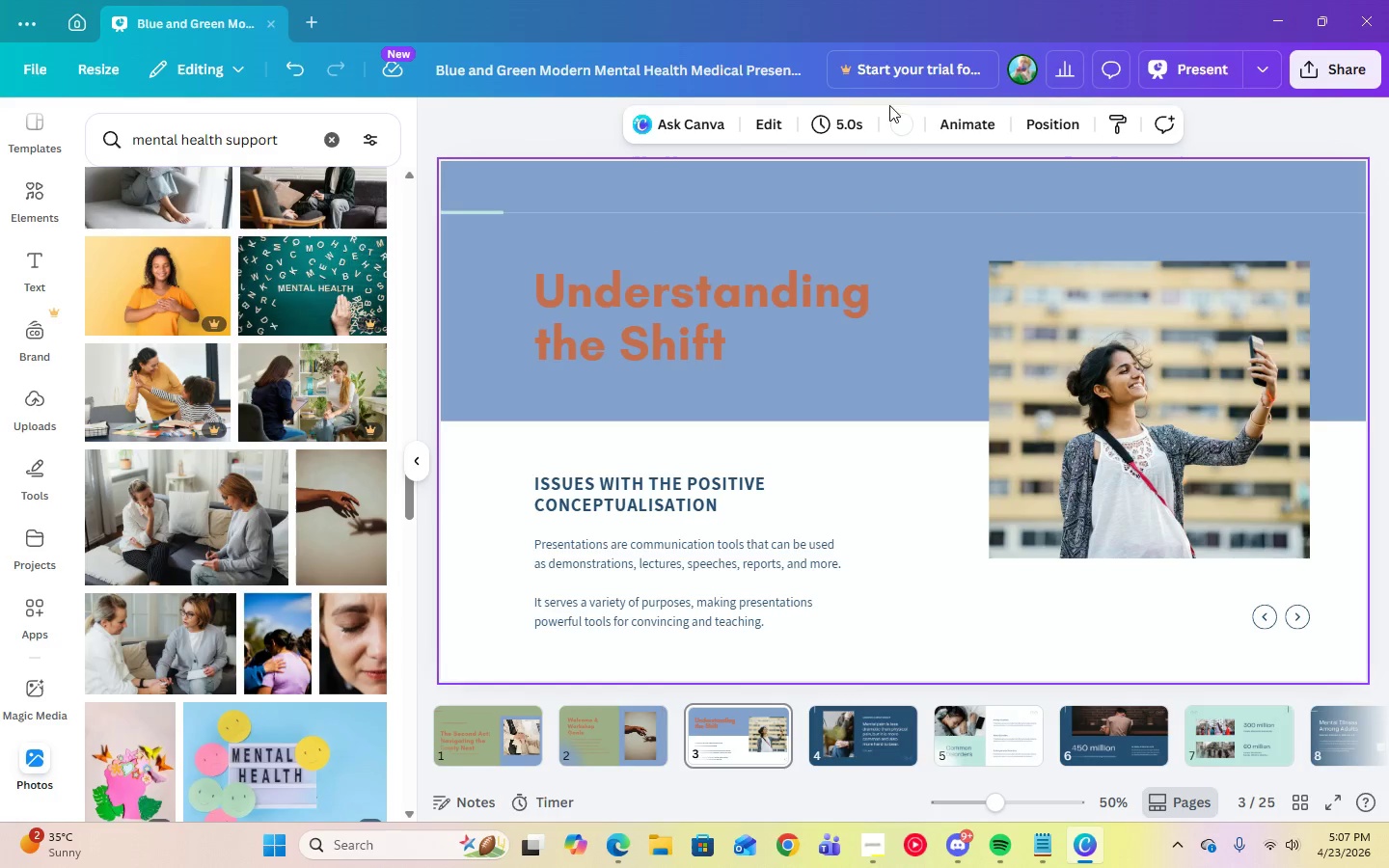 
left_click([897, 131])
 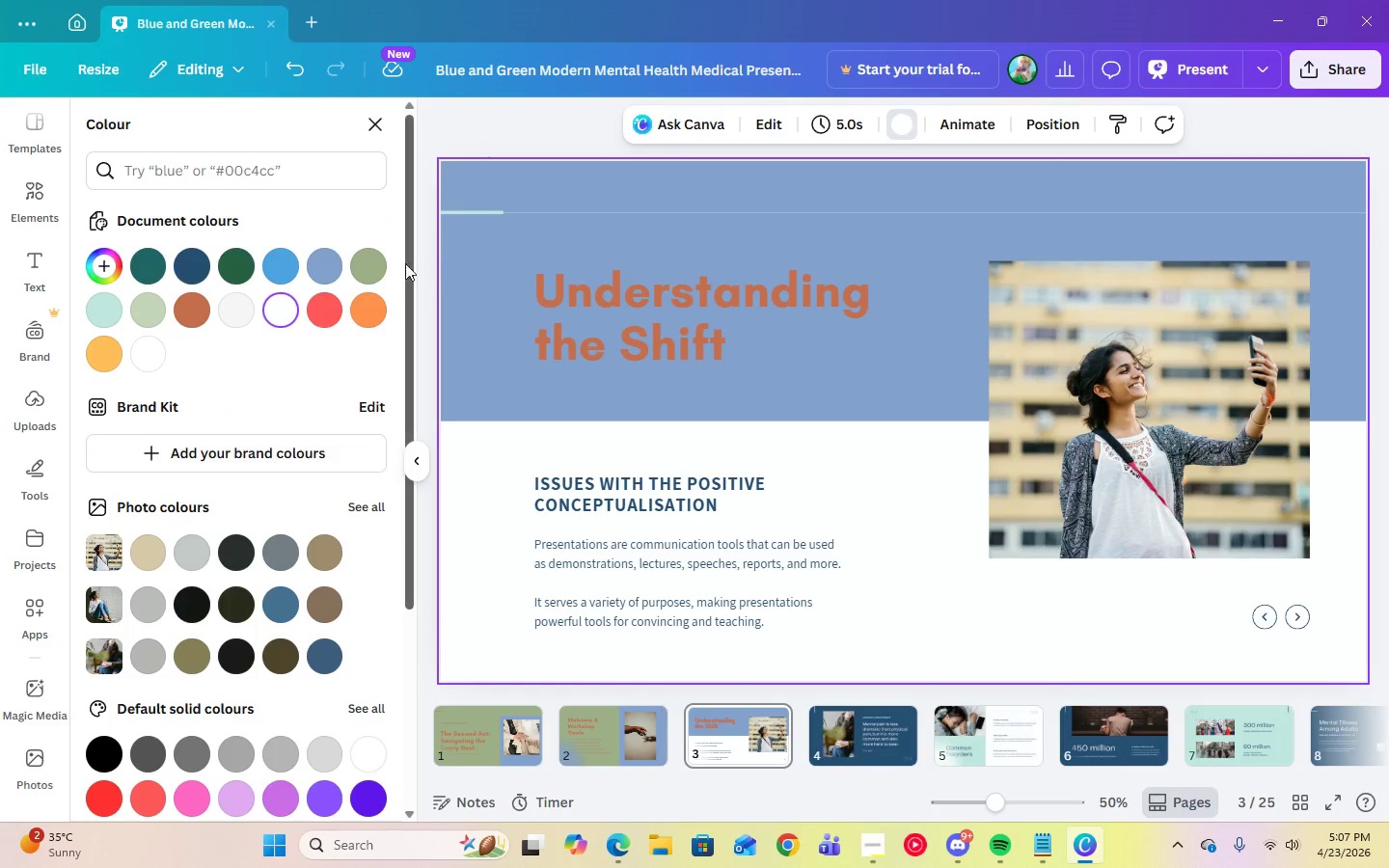 
left_click([382, 263])
 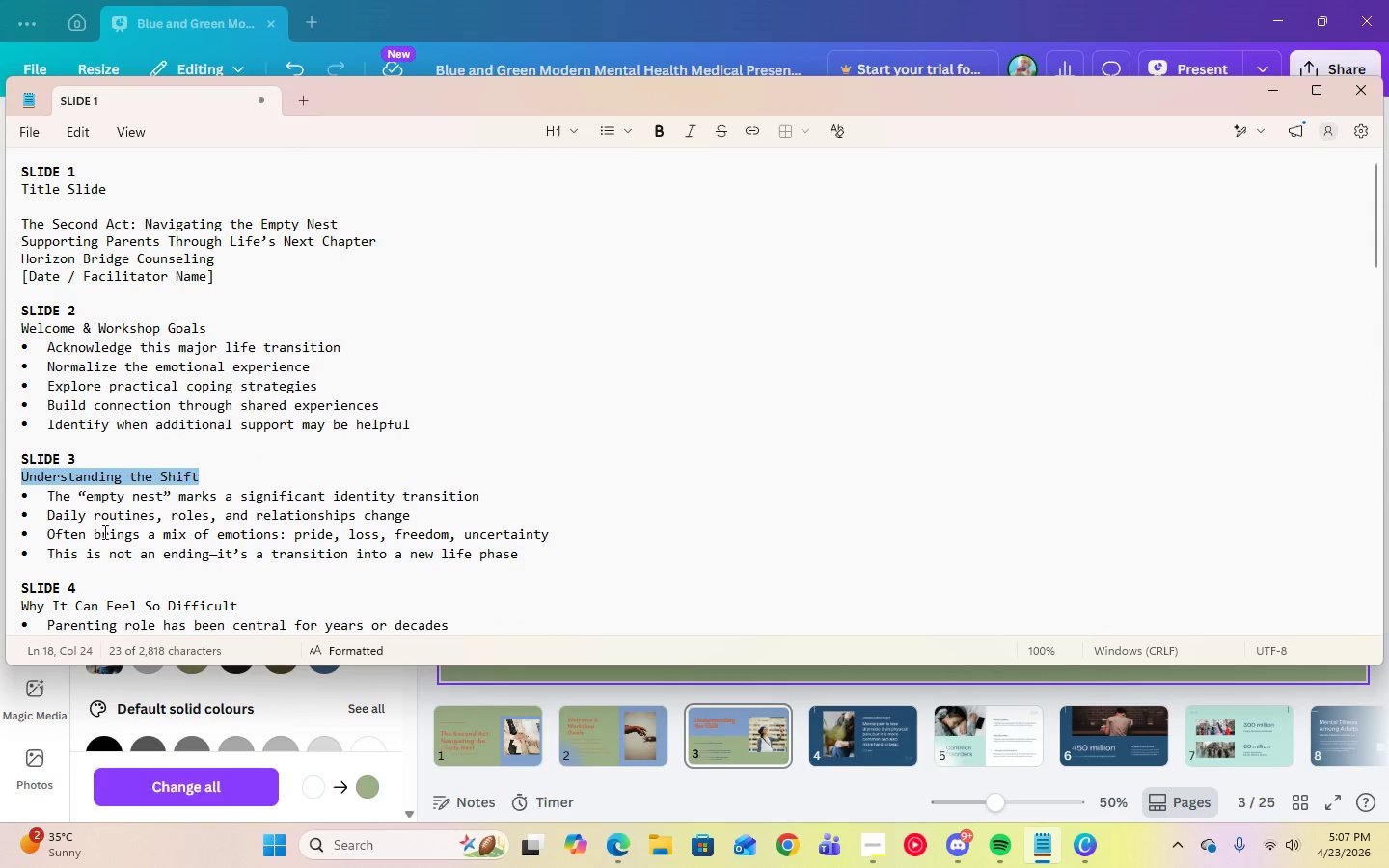 
left_click_drag(start_coordinate=[49, 494], to_coordinate=[538, 551])
 